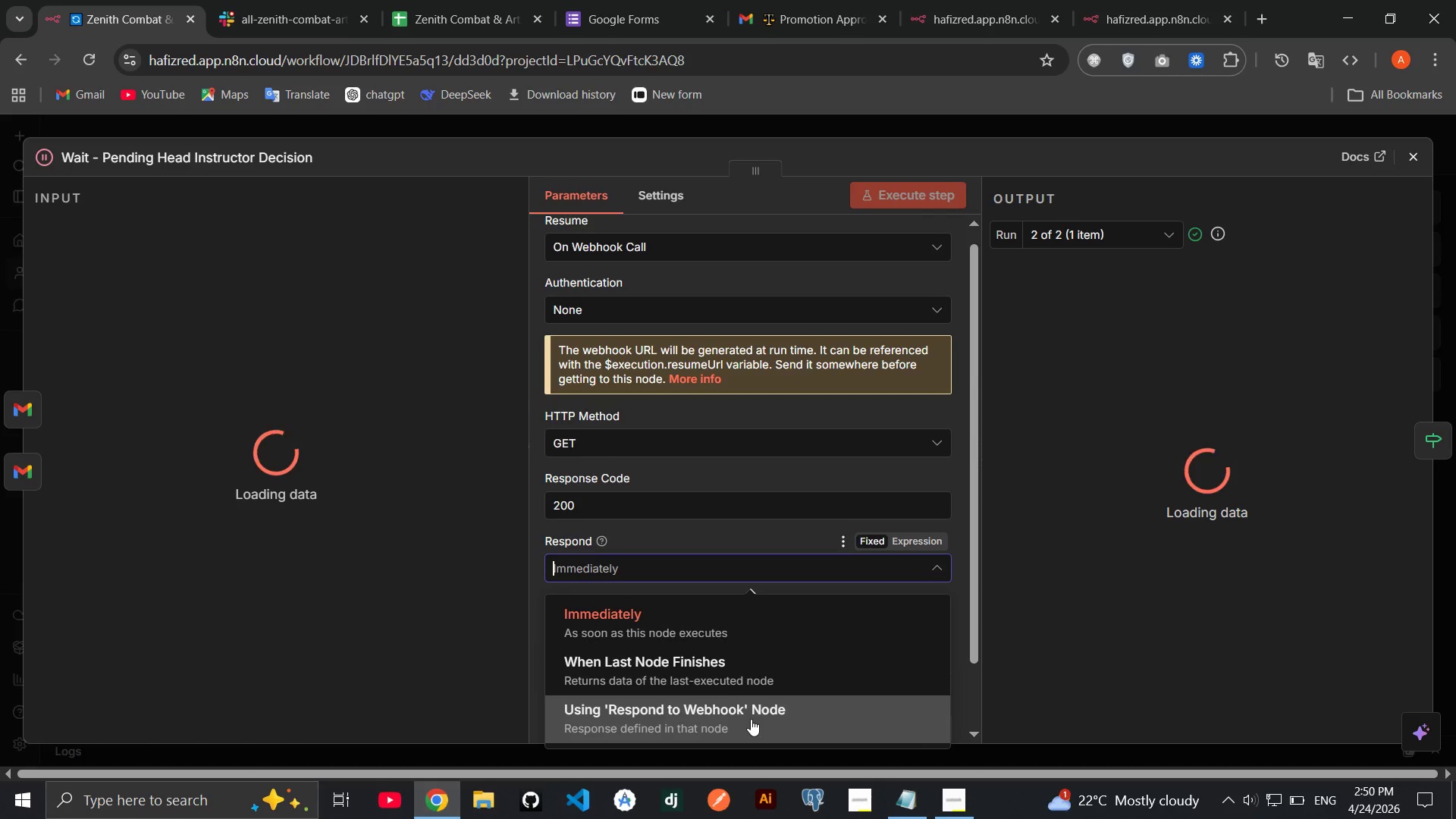 
left_click([751, 719])
 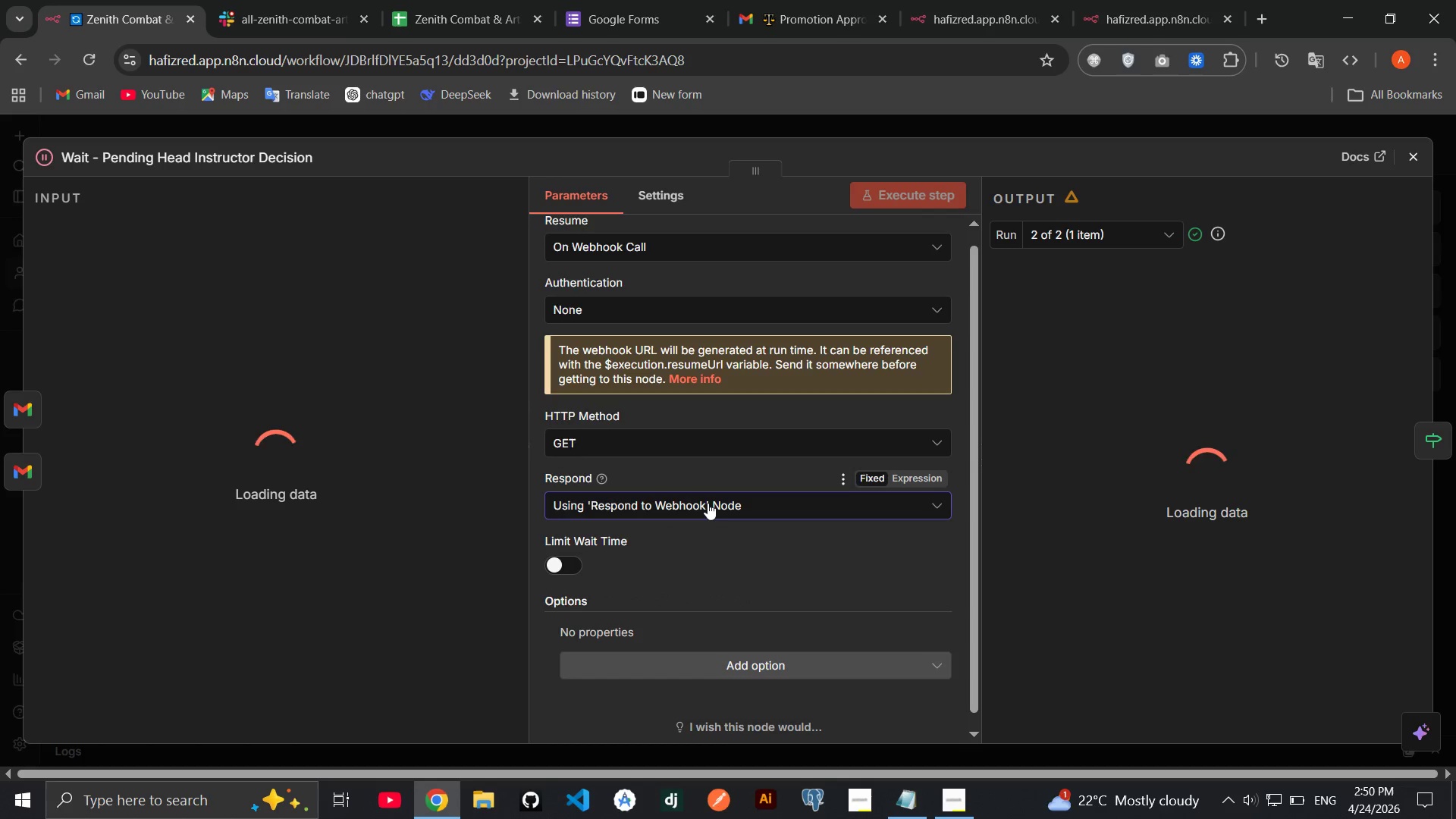 
left_click([708, 503])
 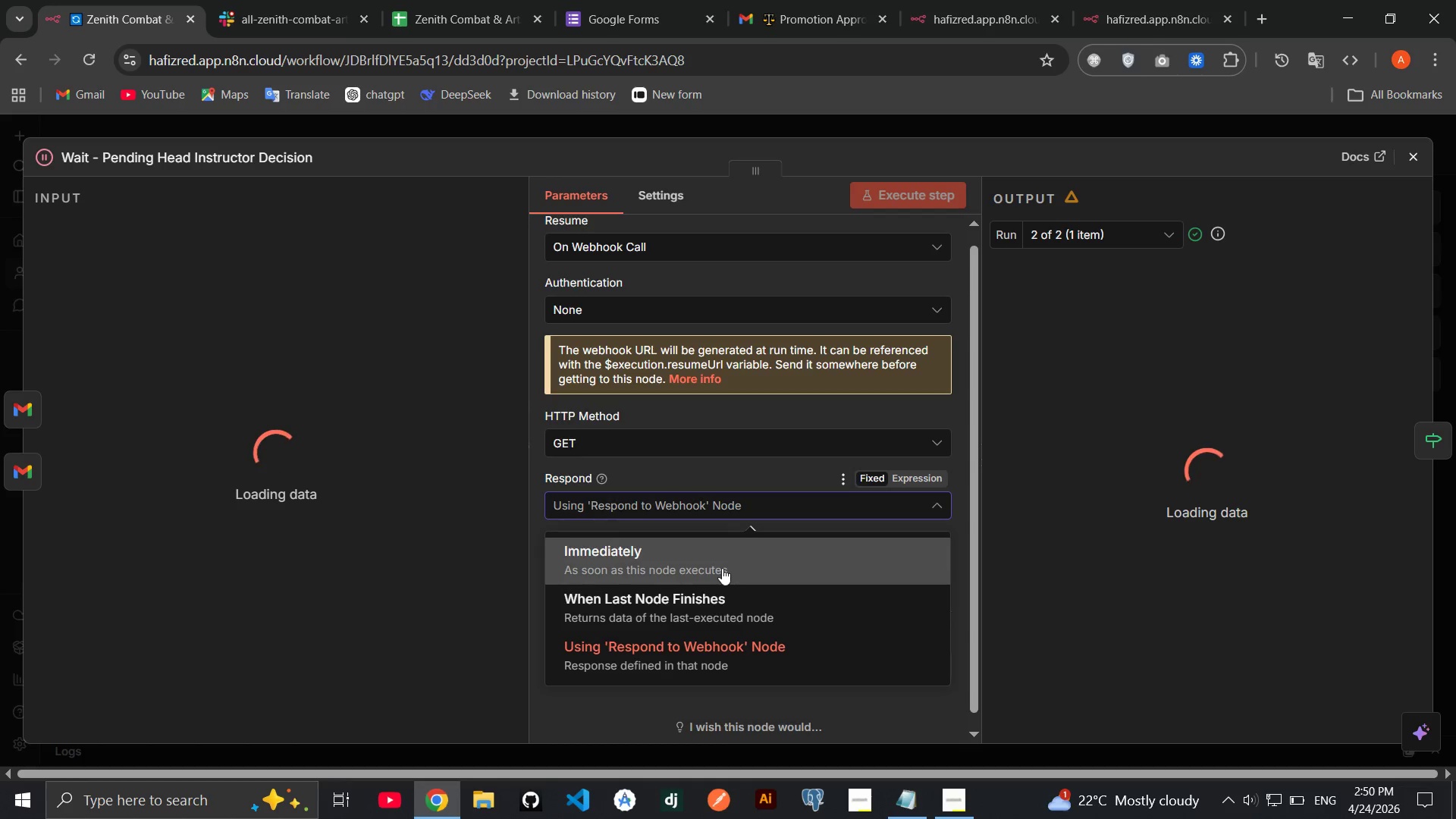 
left_click([722, 568])
 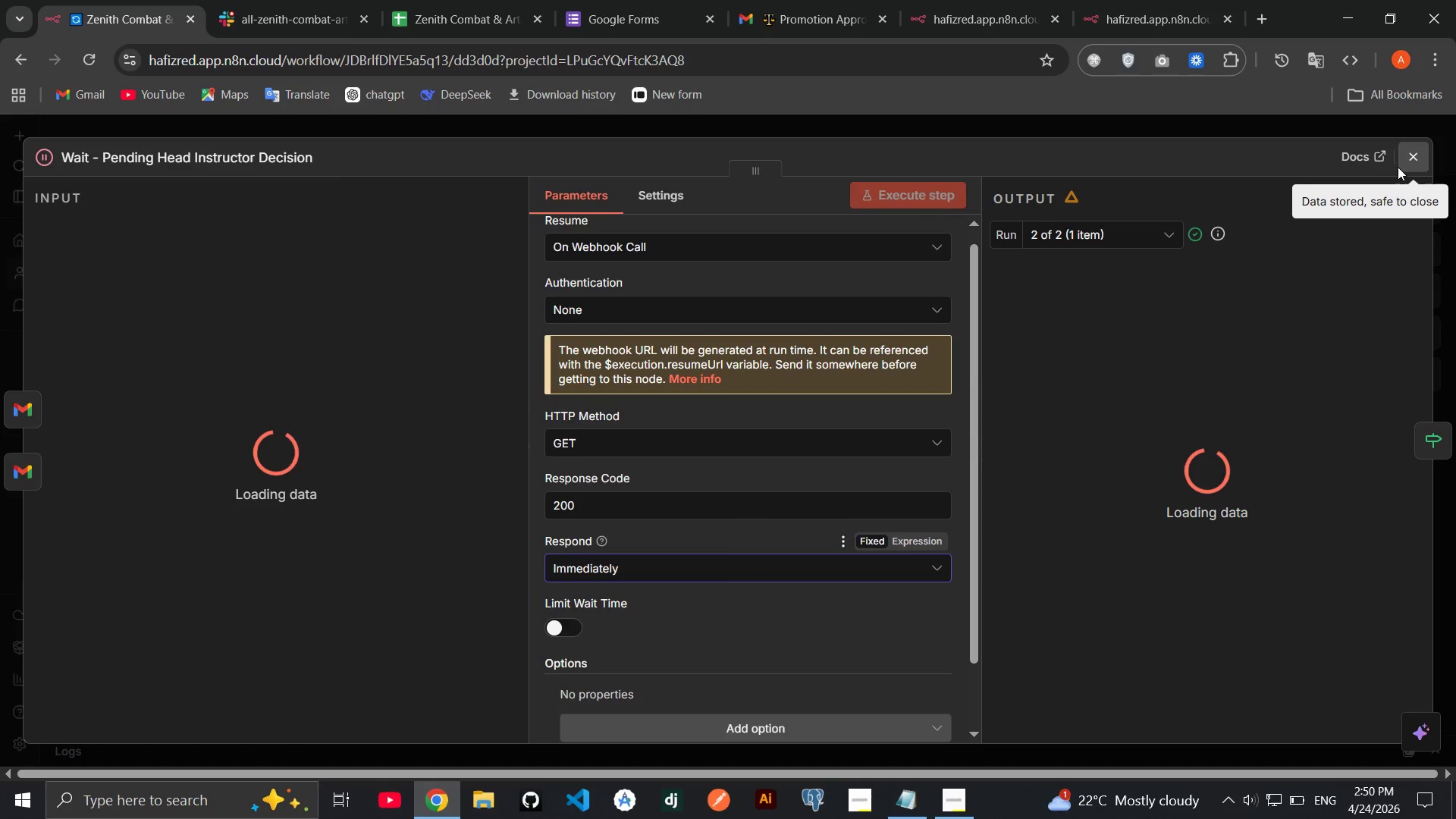 
left_click([1406, 158])
 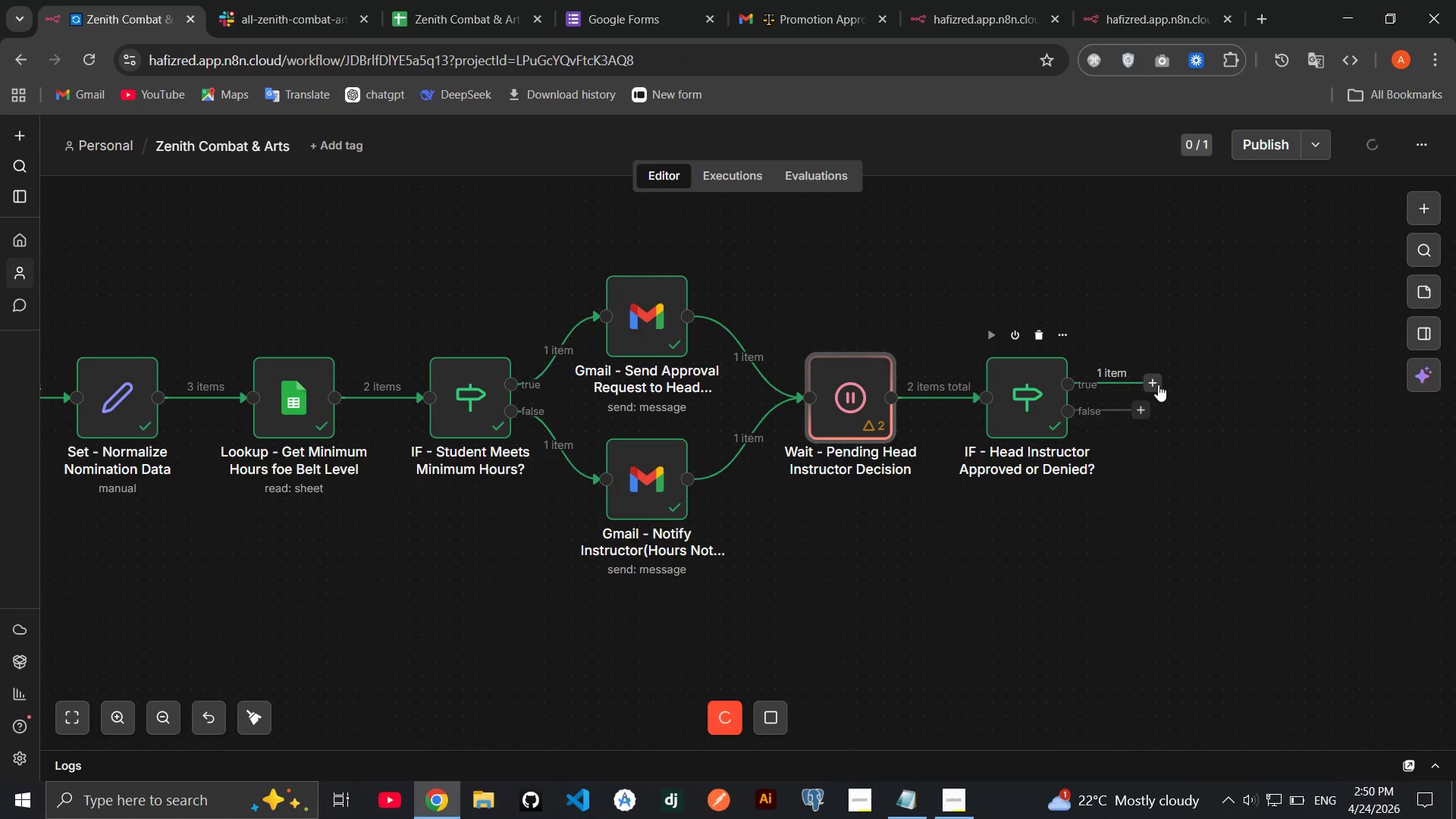 
wait(5.62)
 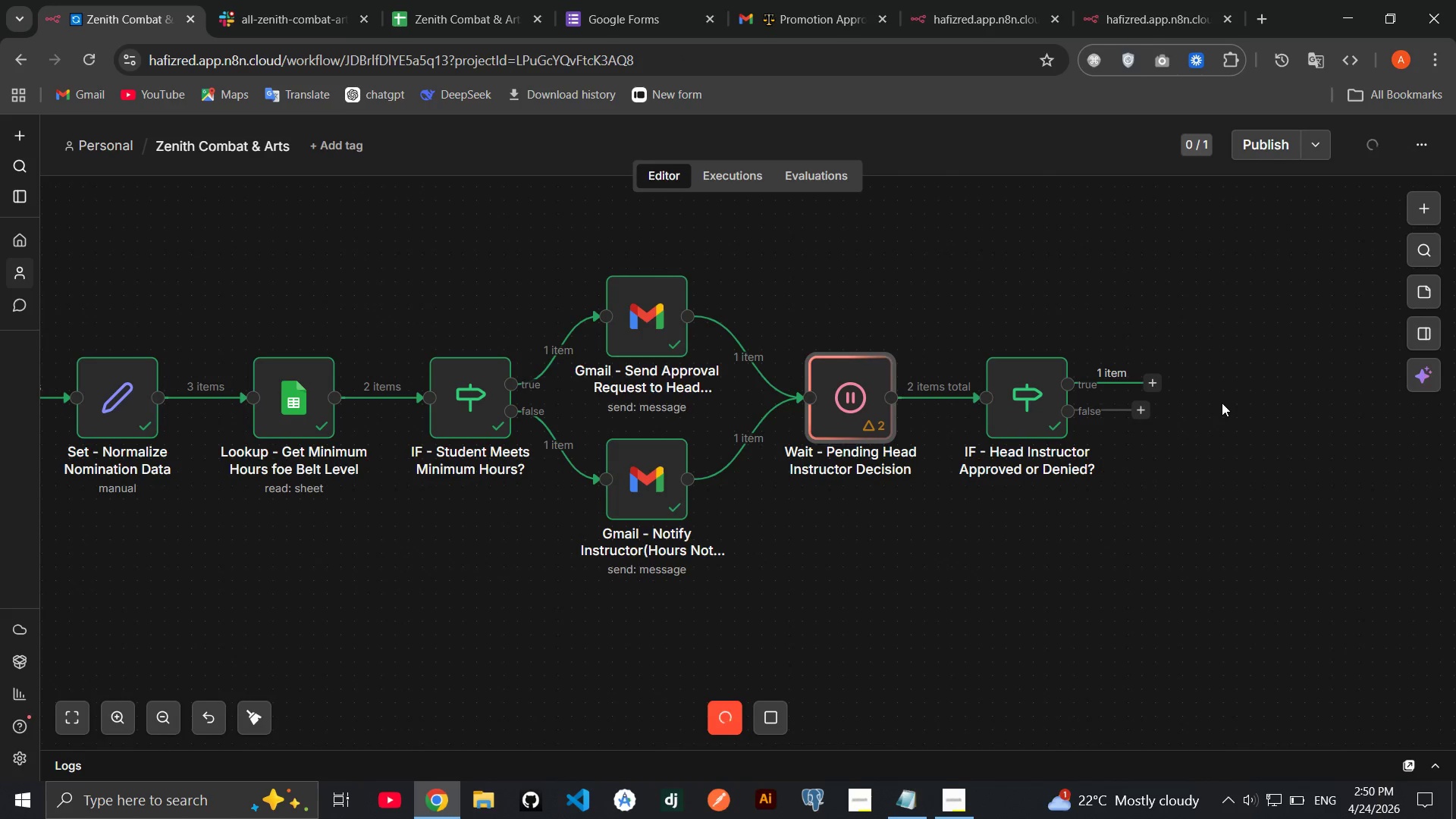 
double_click([1028, 394])
 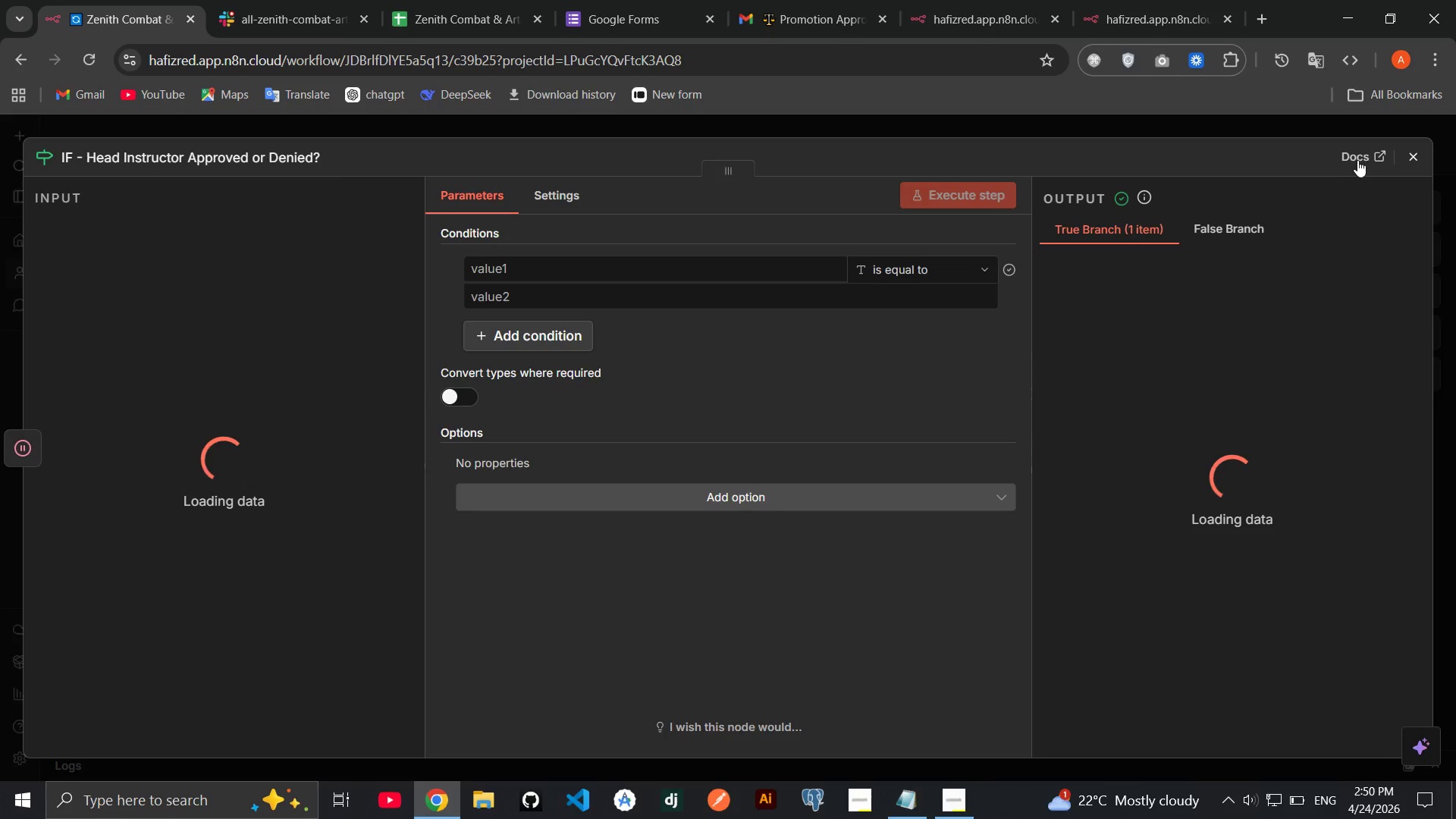 
wait(6.81)
 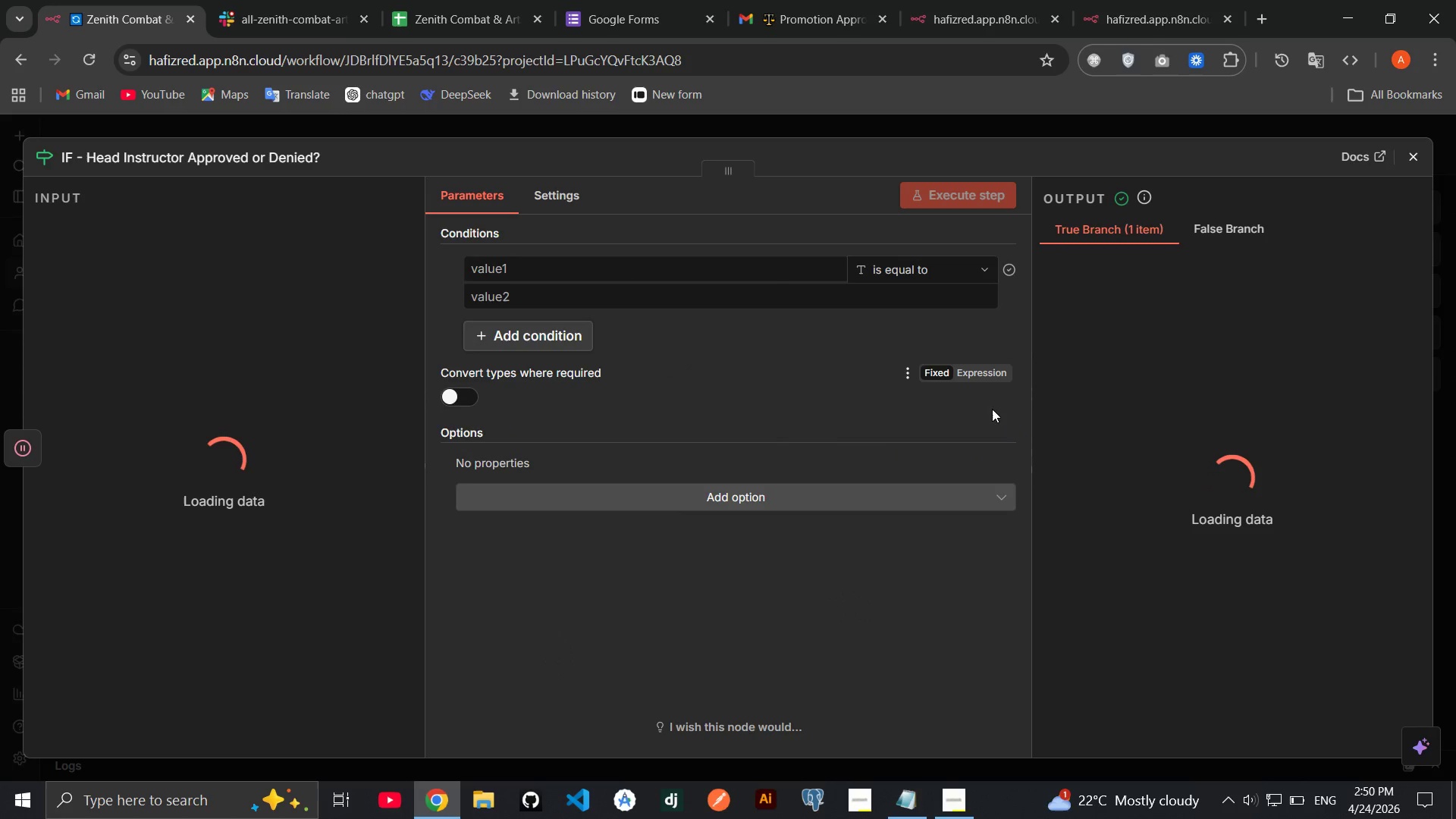 
left_click([1404, 158])
 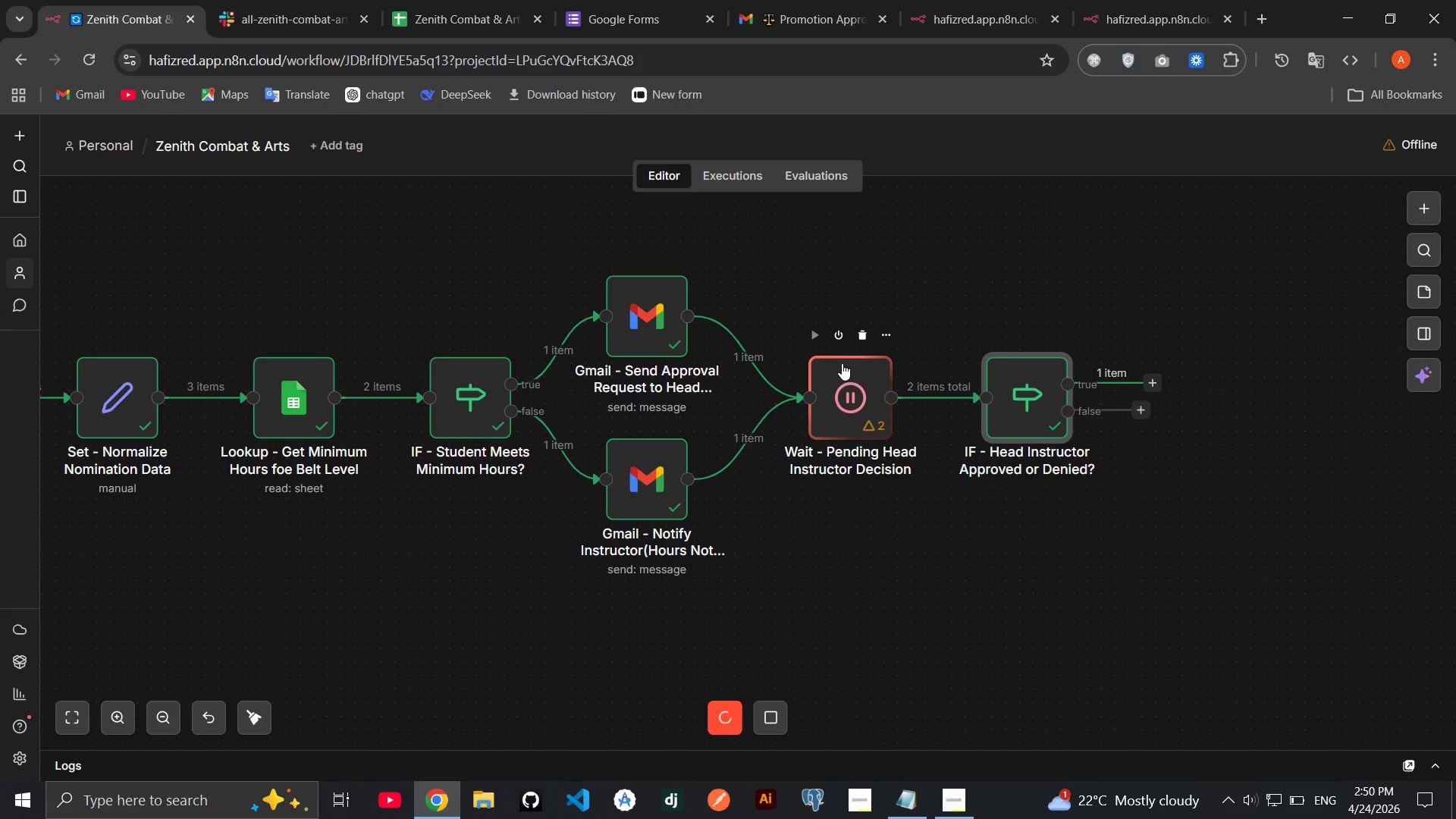 
left_click([835, 343])
 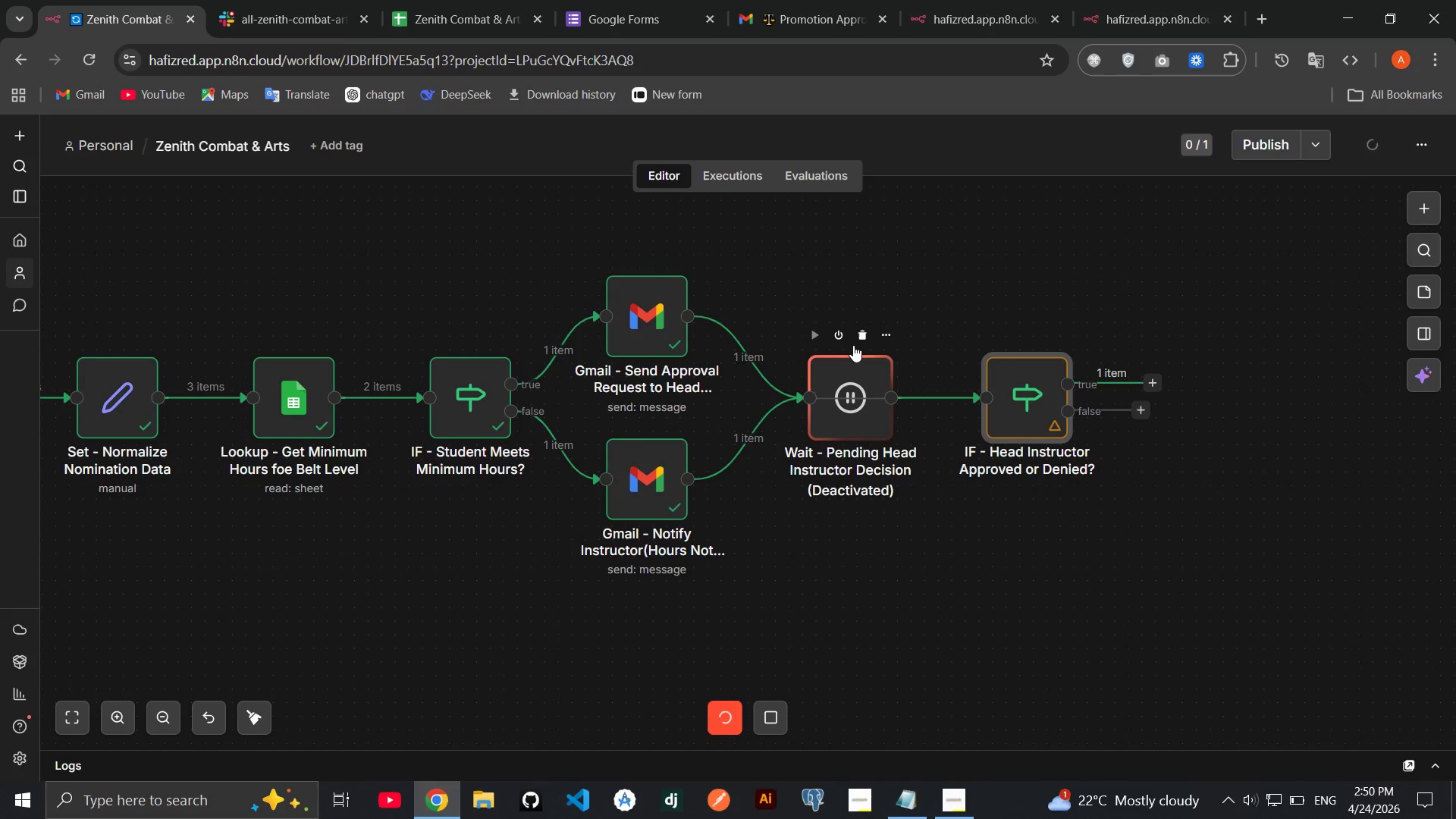 
left_click([846, 335])
 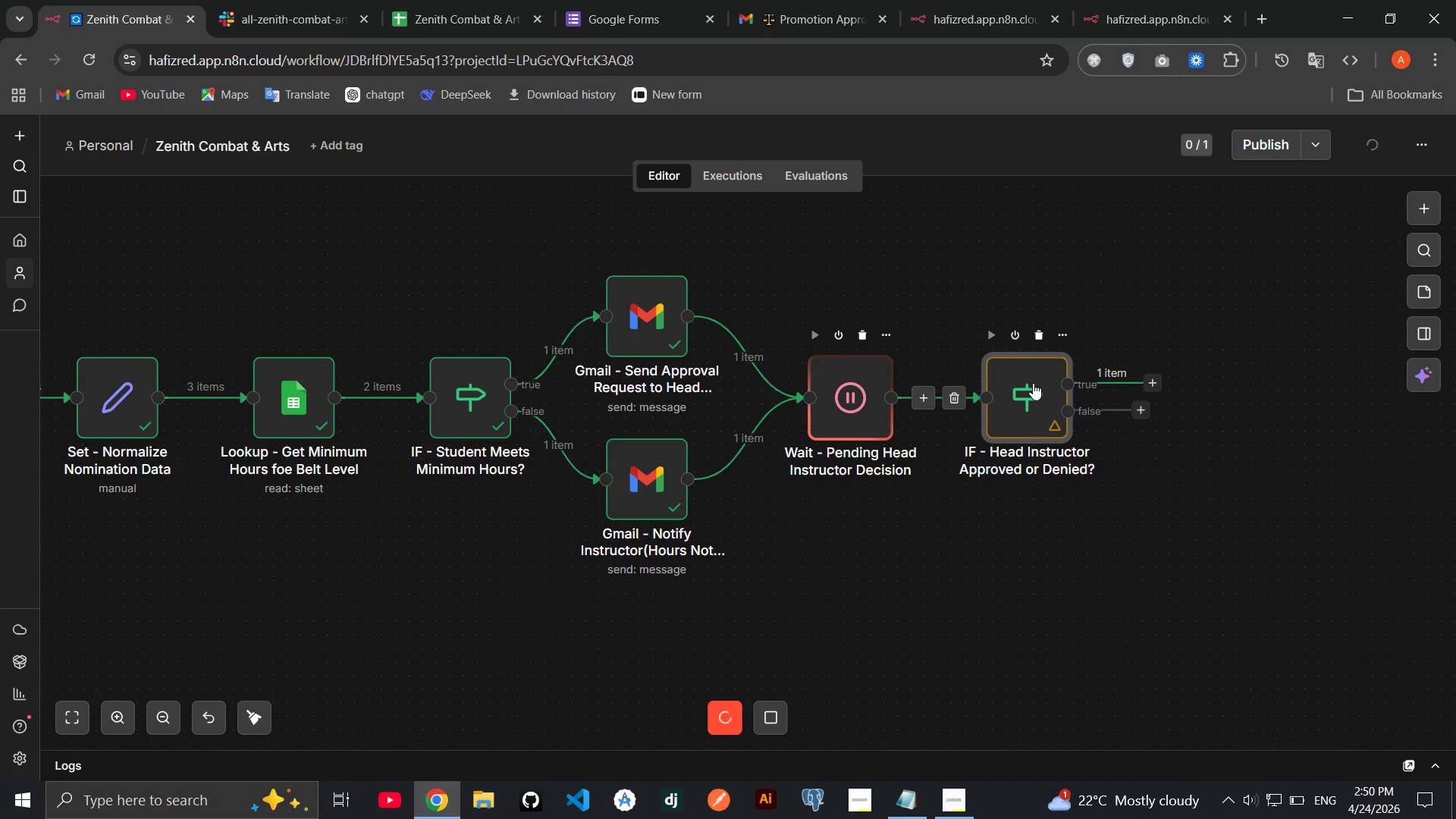 
double_click([1033, 383])
 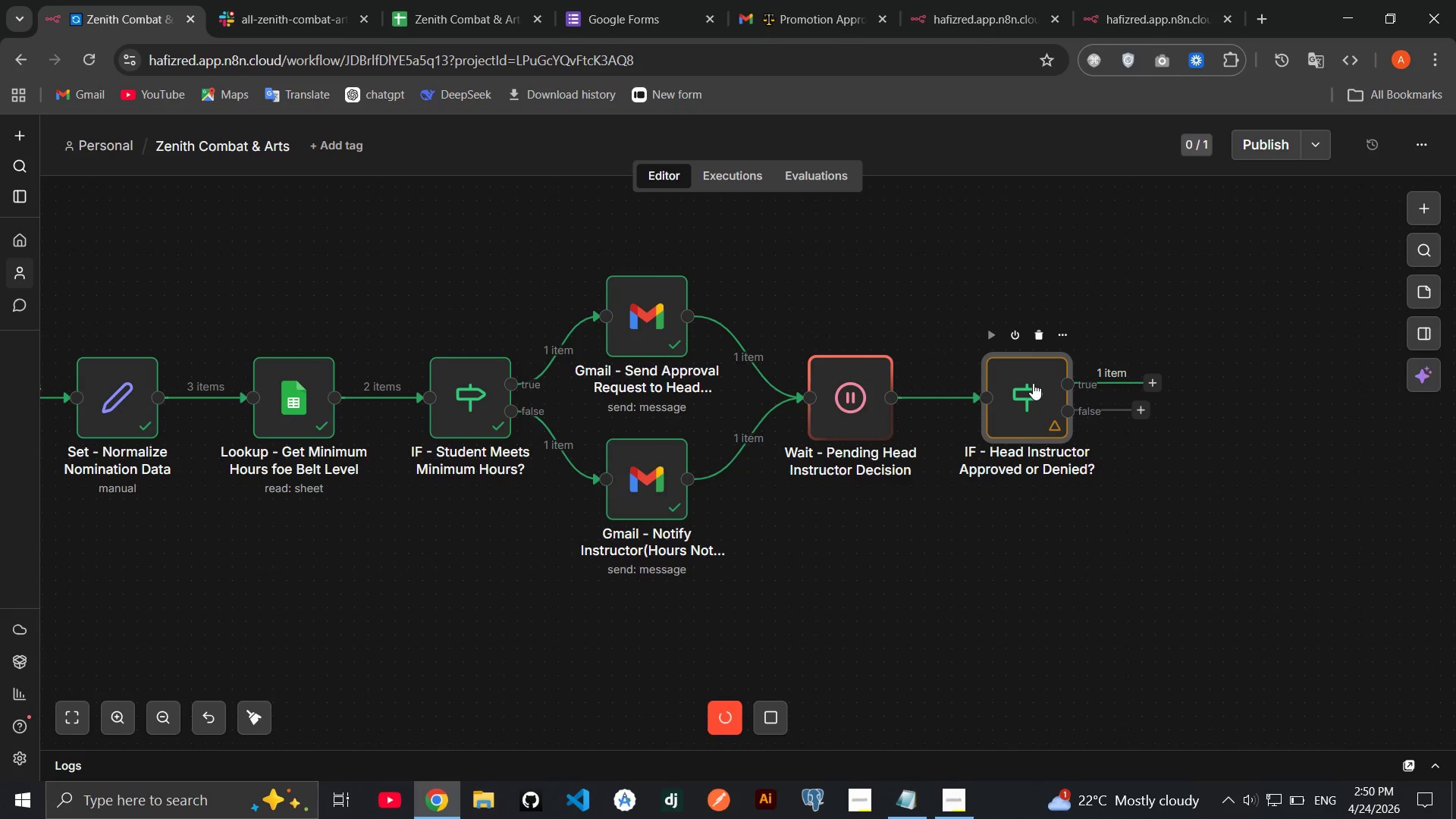 
triple_click([1033, 383])
 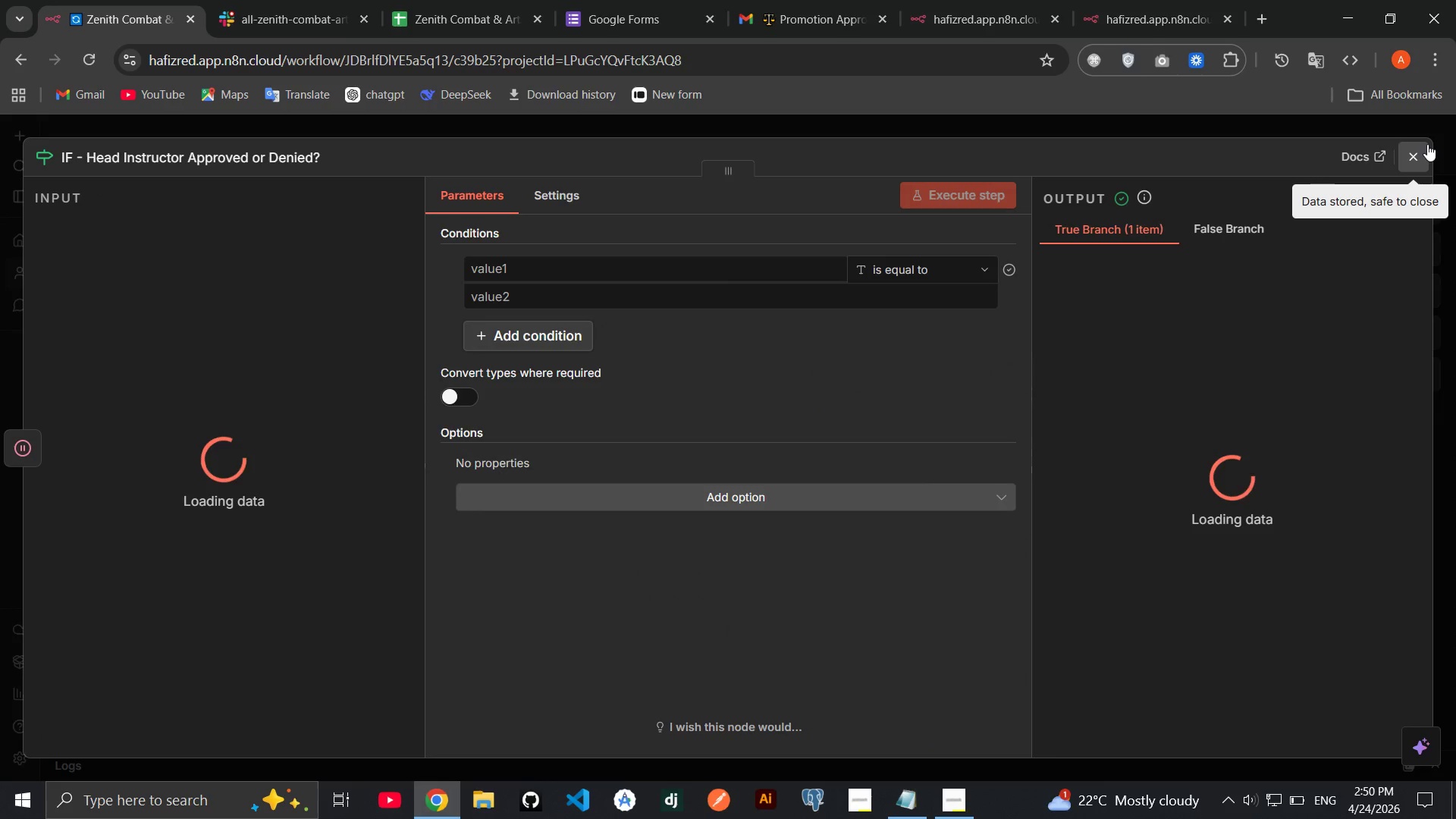 
left_click([1423, 149])
 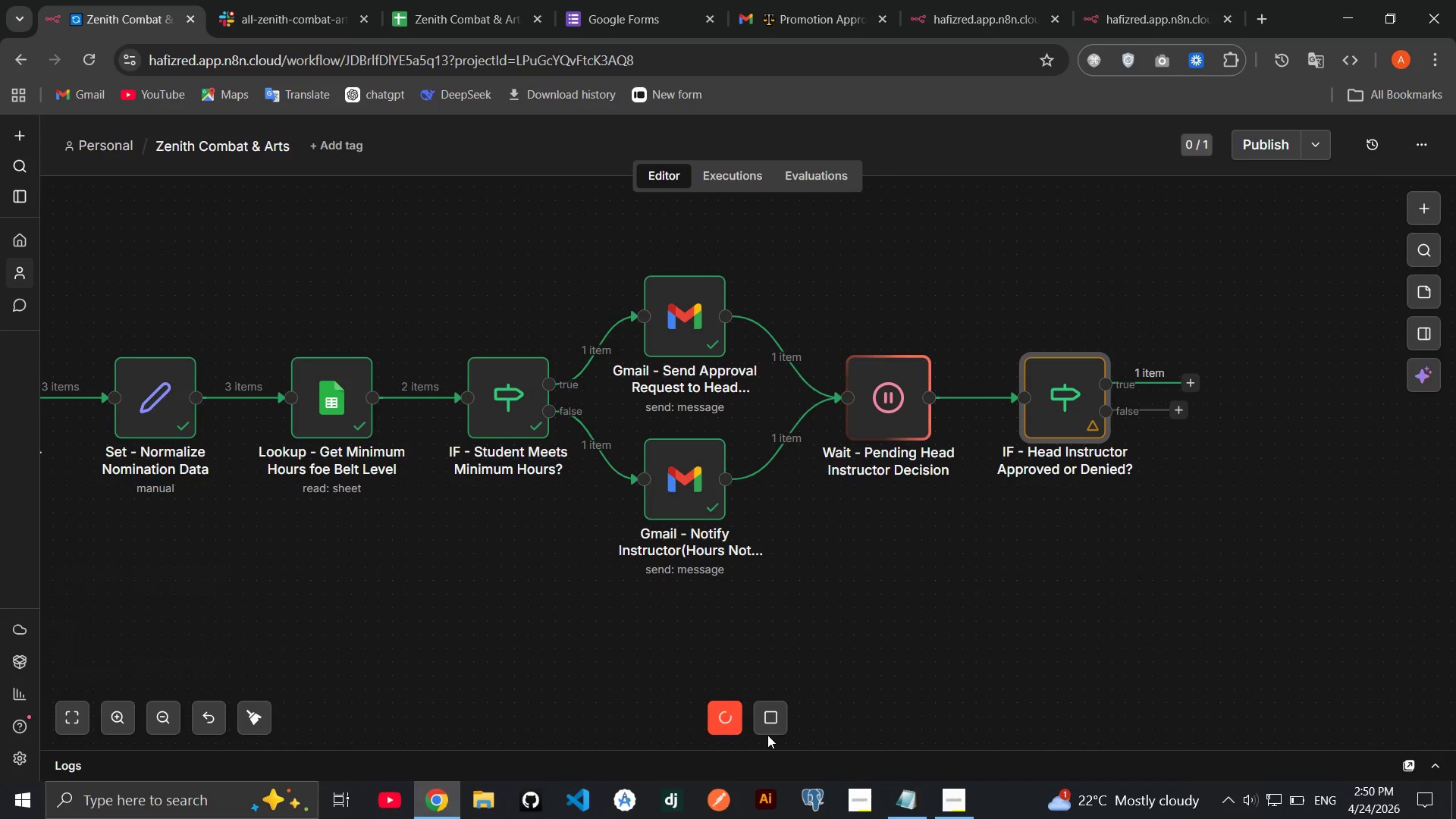 
left_click([767, 726])
 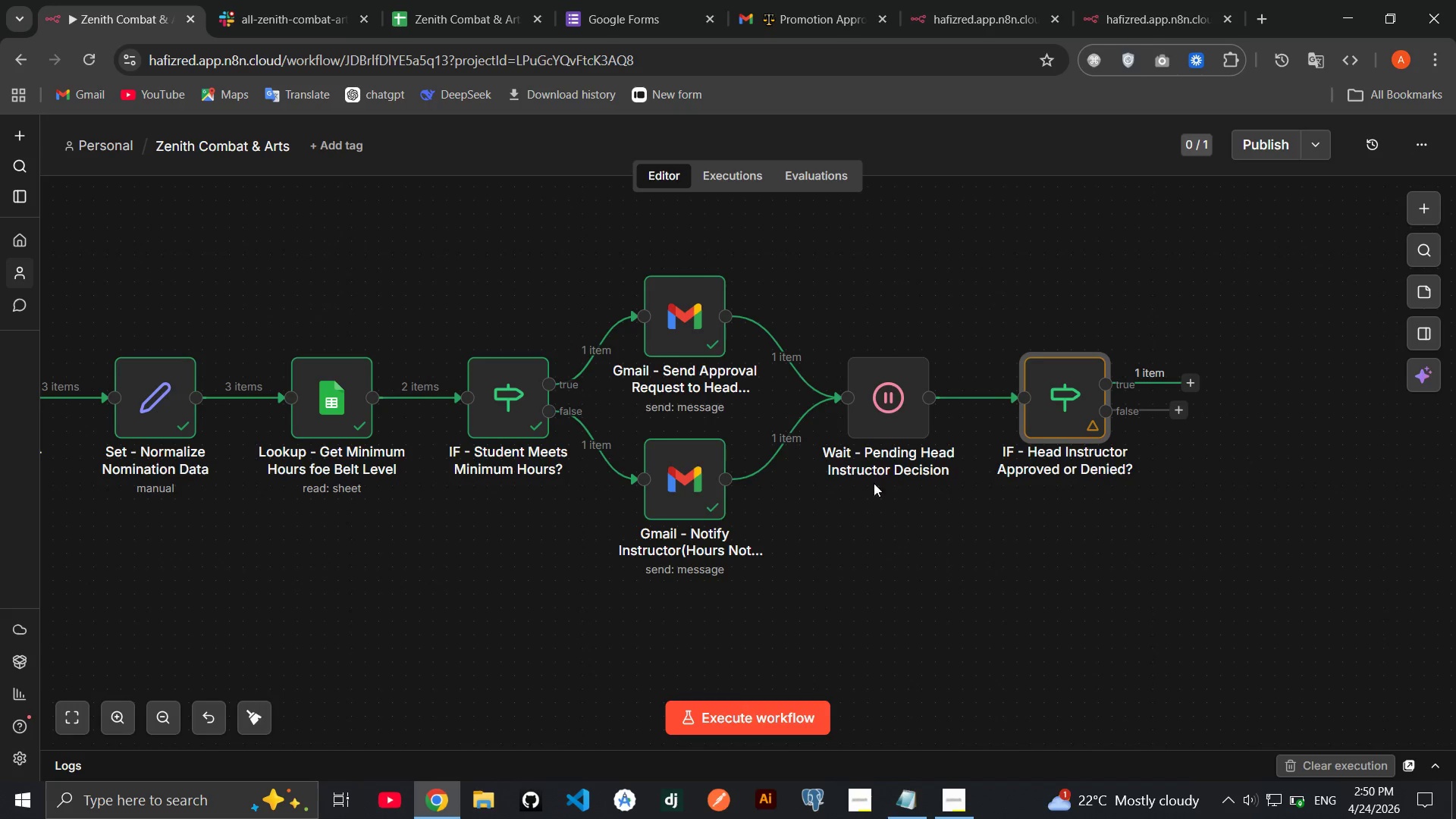 
double_click([875, 396])
 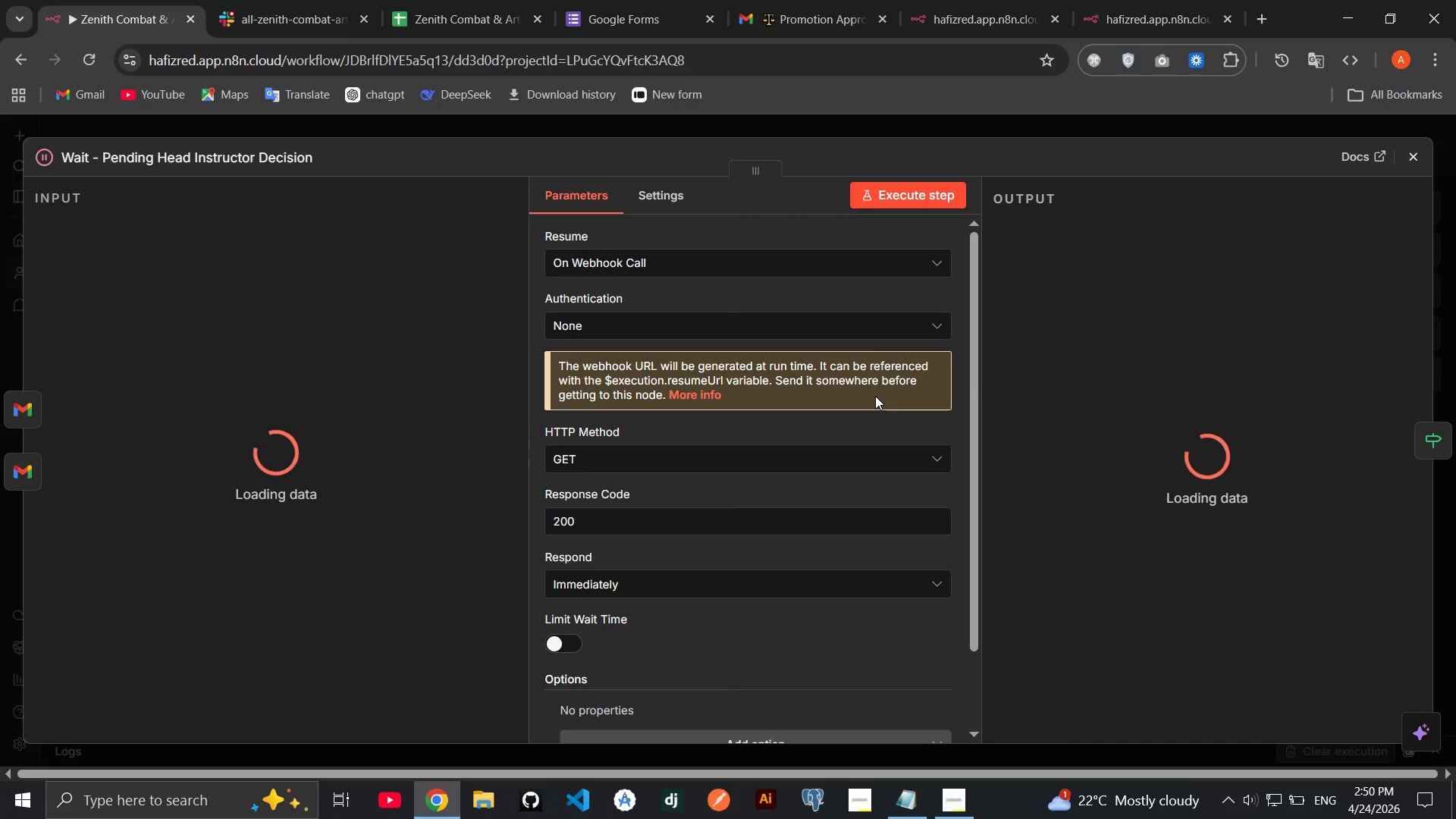 
double_click([875, 396])
 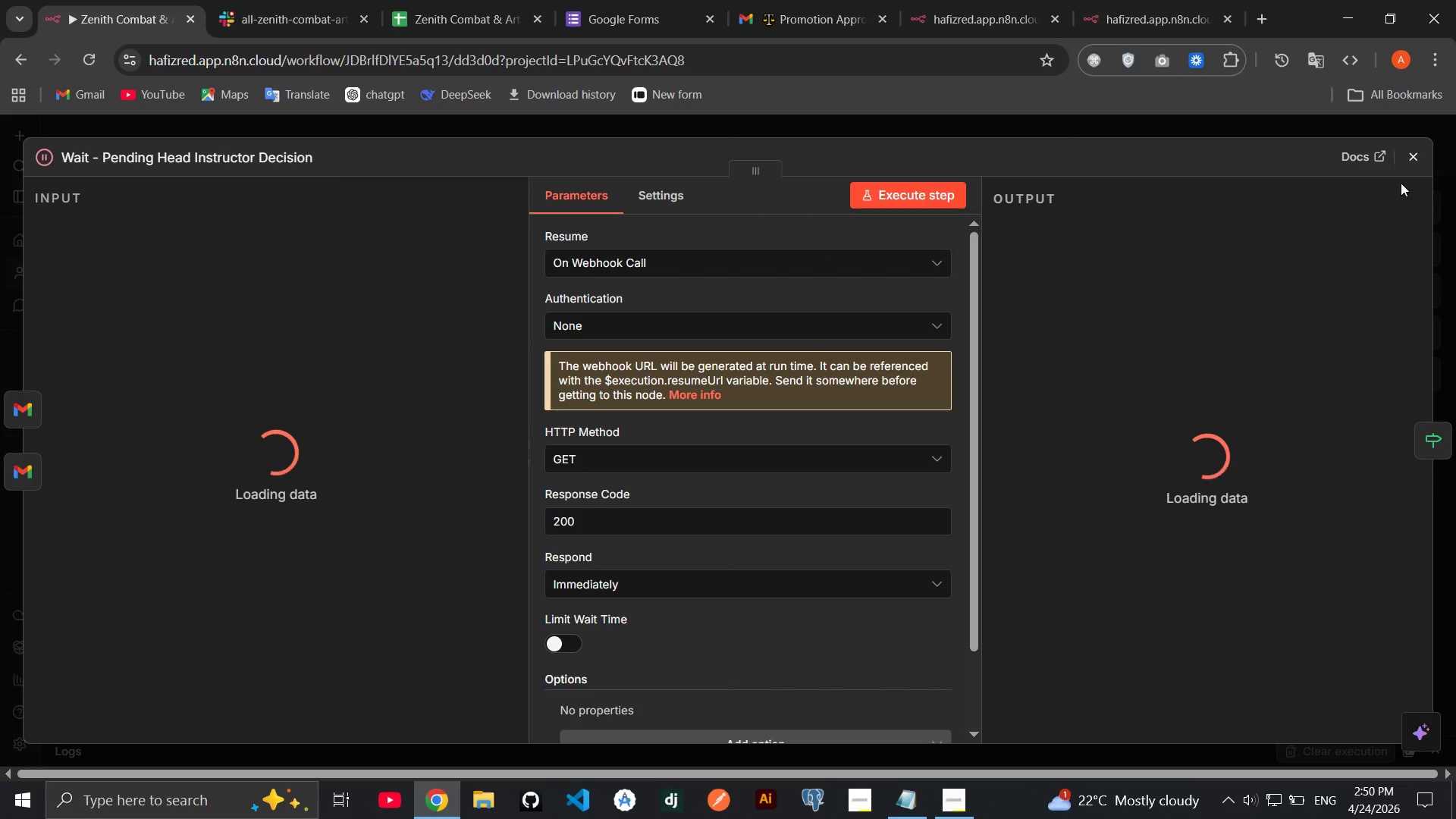 
left_click([1412, 170])
 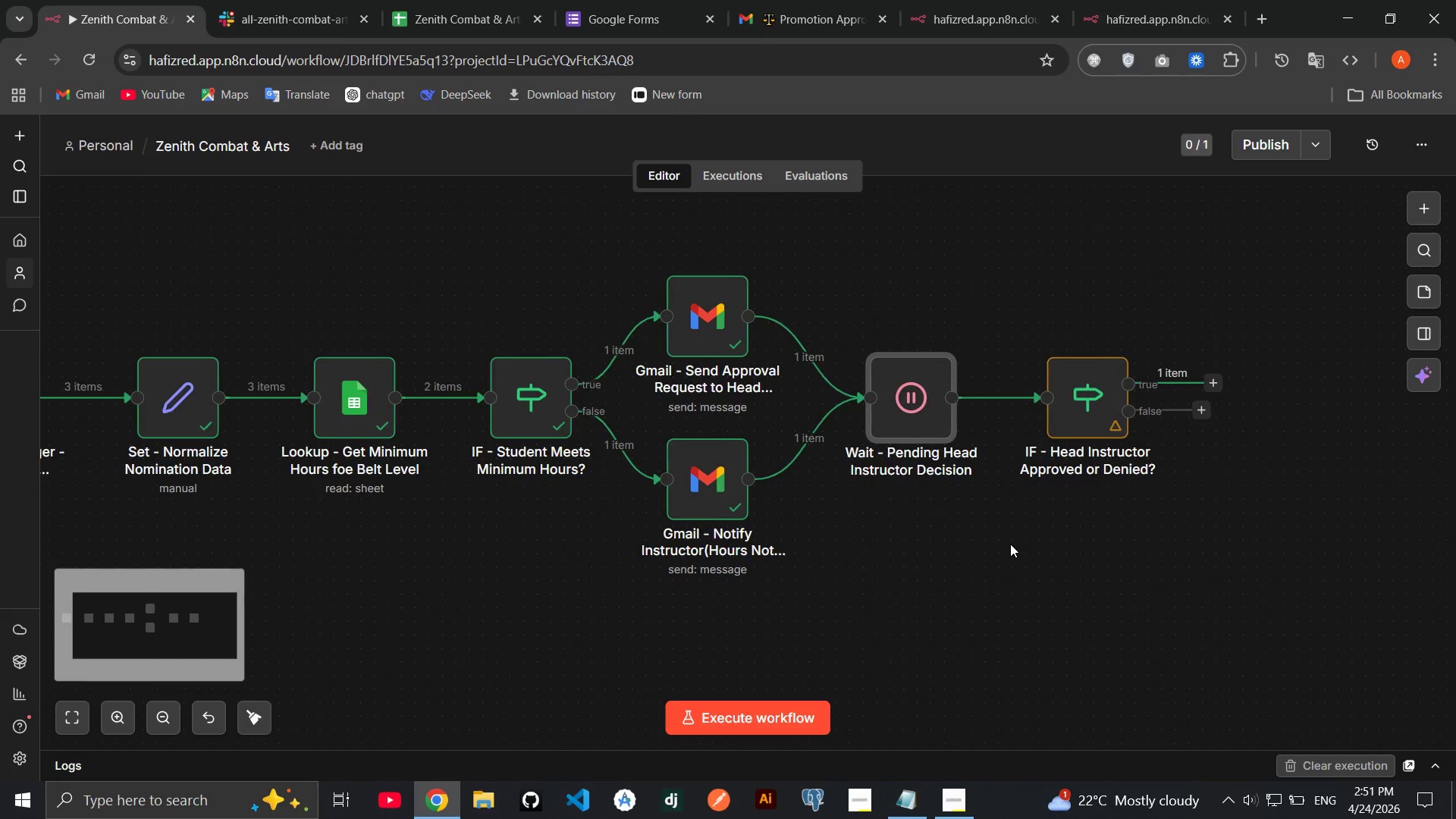 
wait(57.14)
 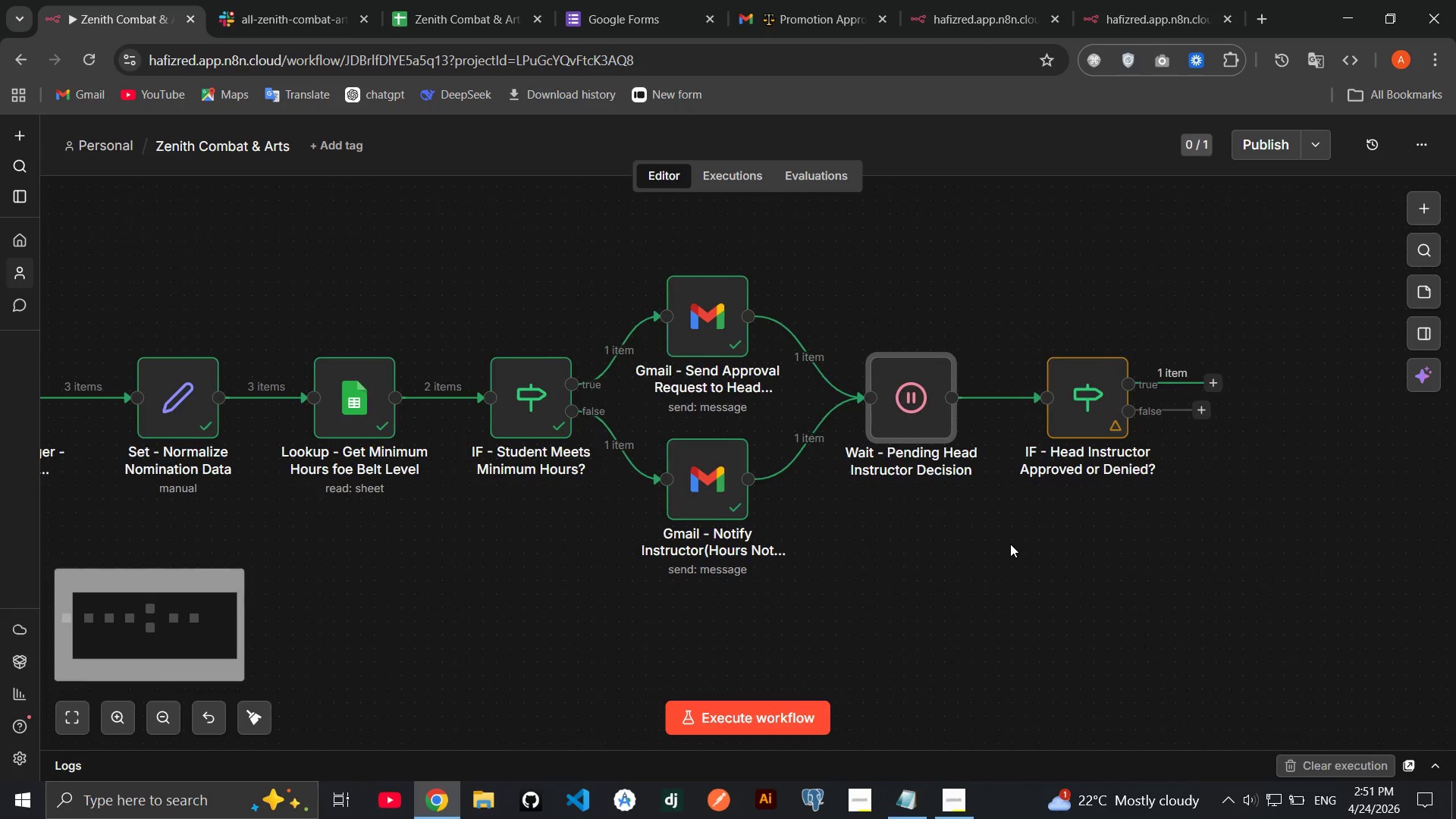 
left_click([1223, 387])
 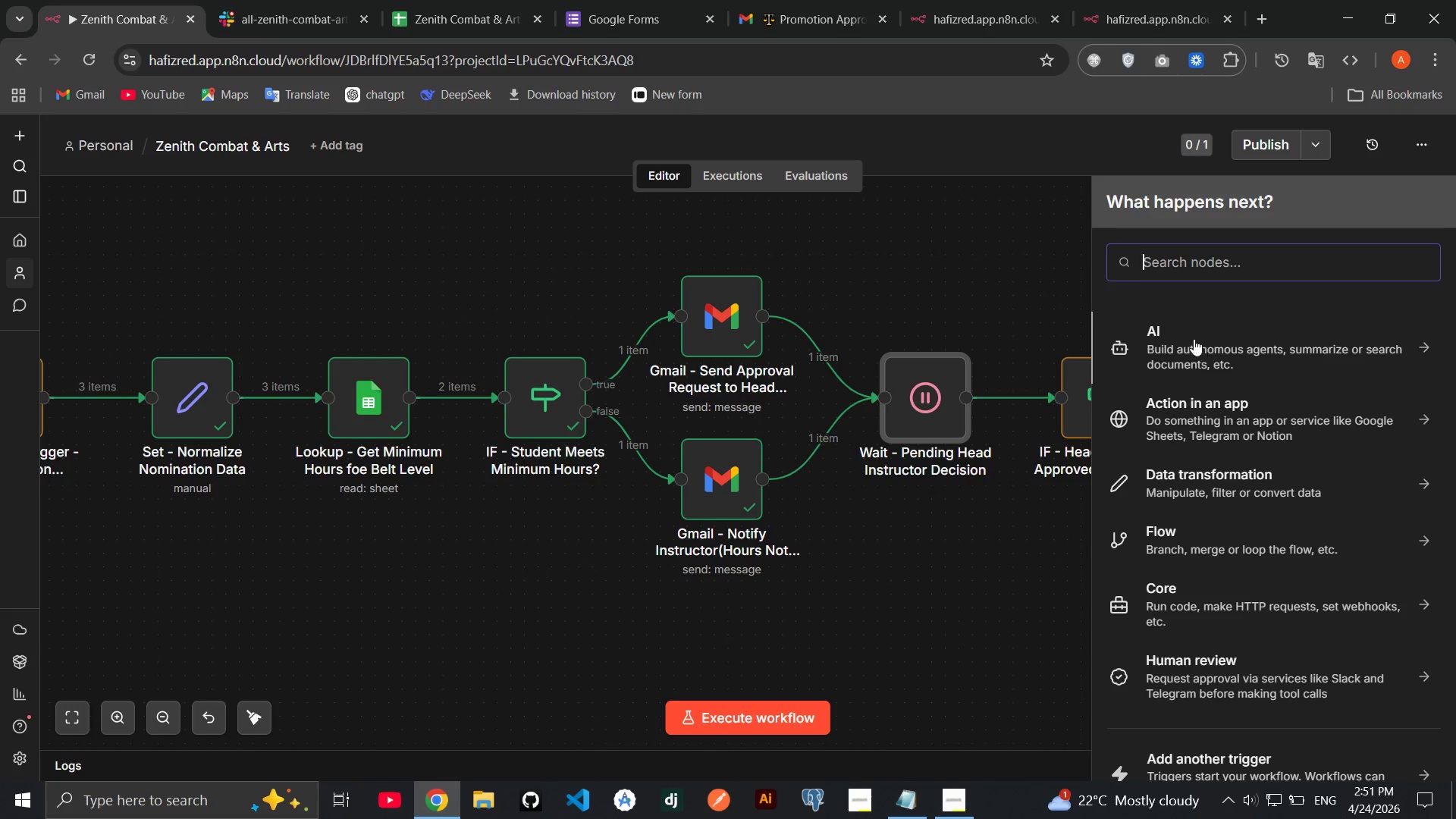 
left_click([1018, 300])
 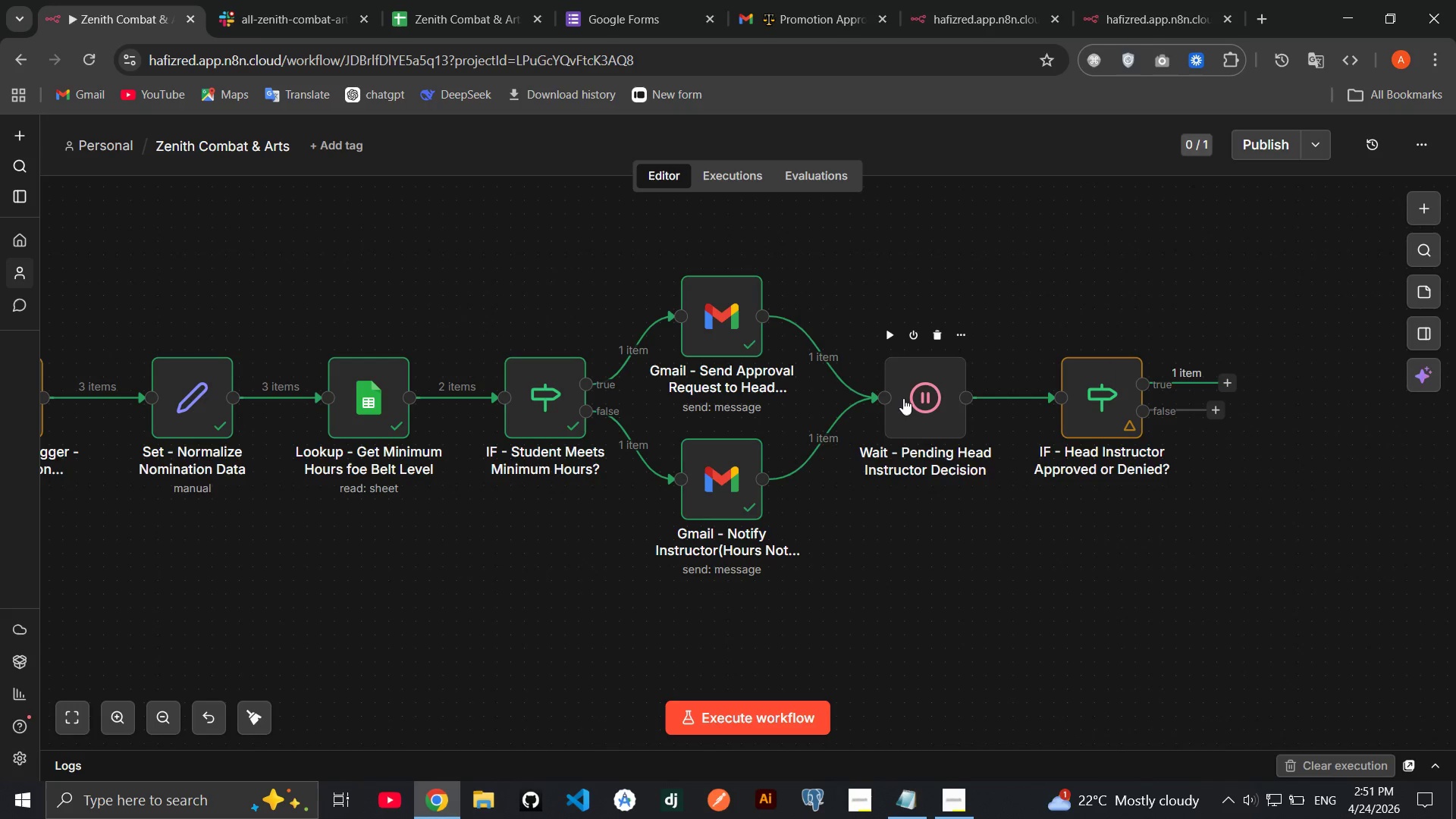 
double_click([903, 398])
 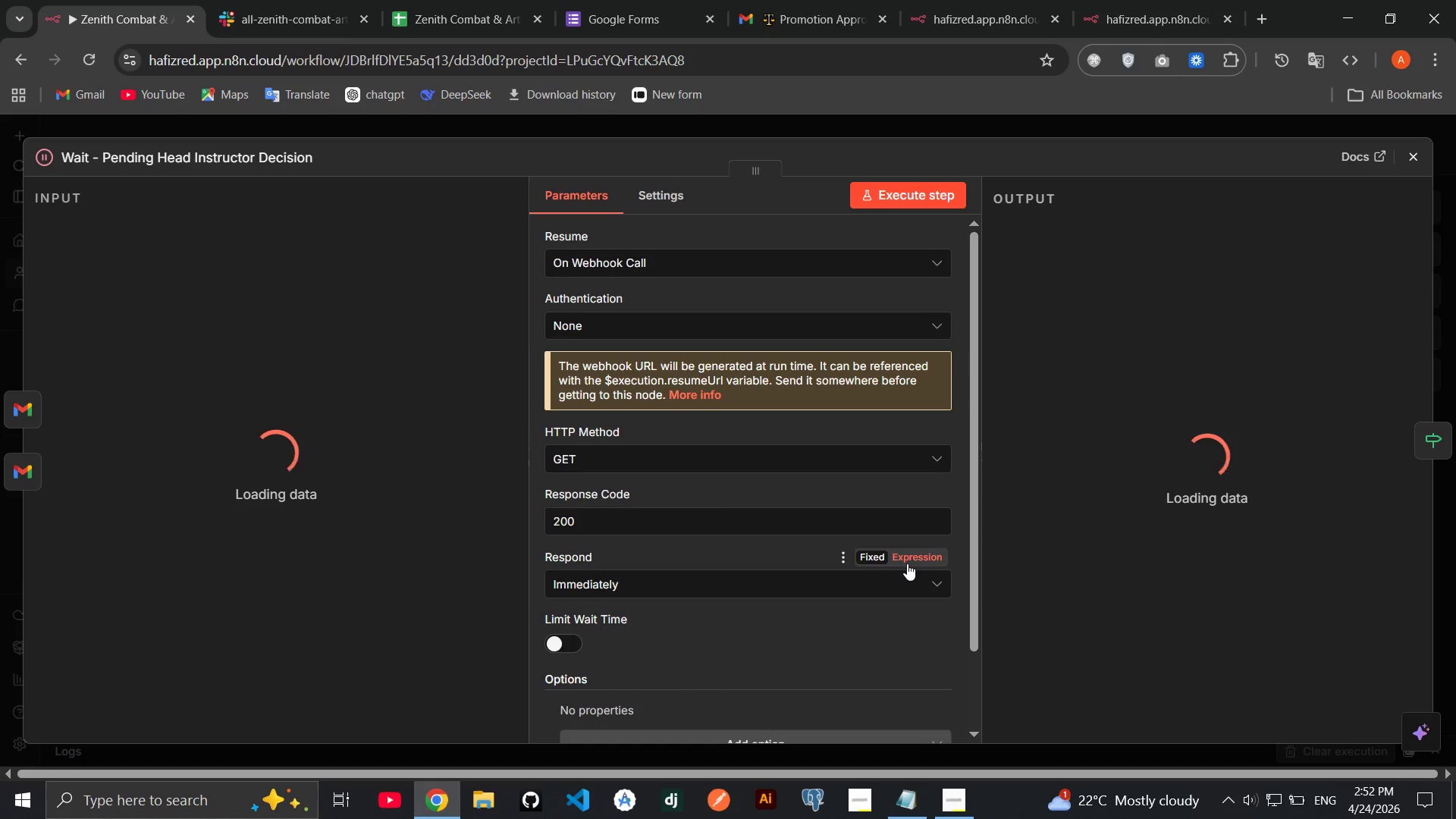 
wait(28.43)
 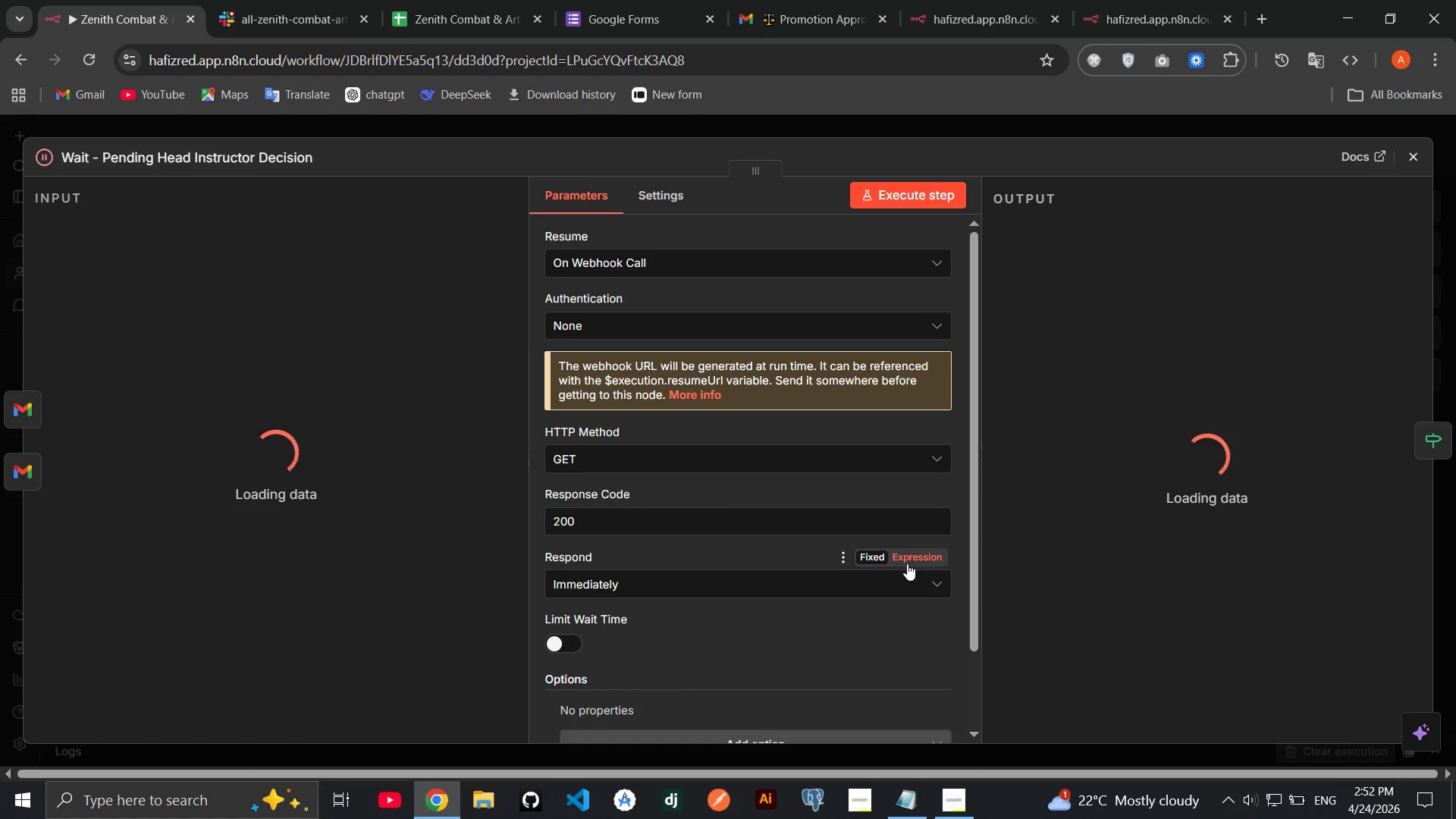 
mouse_move([1419, 165])
 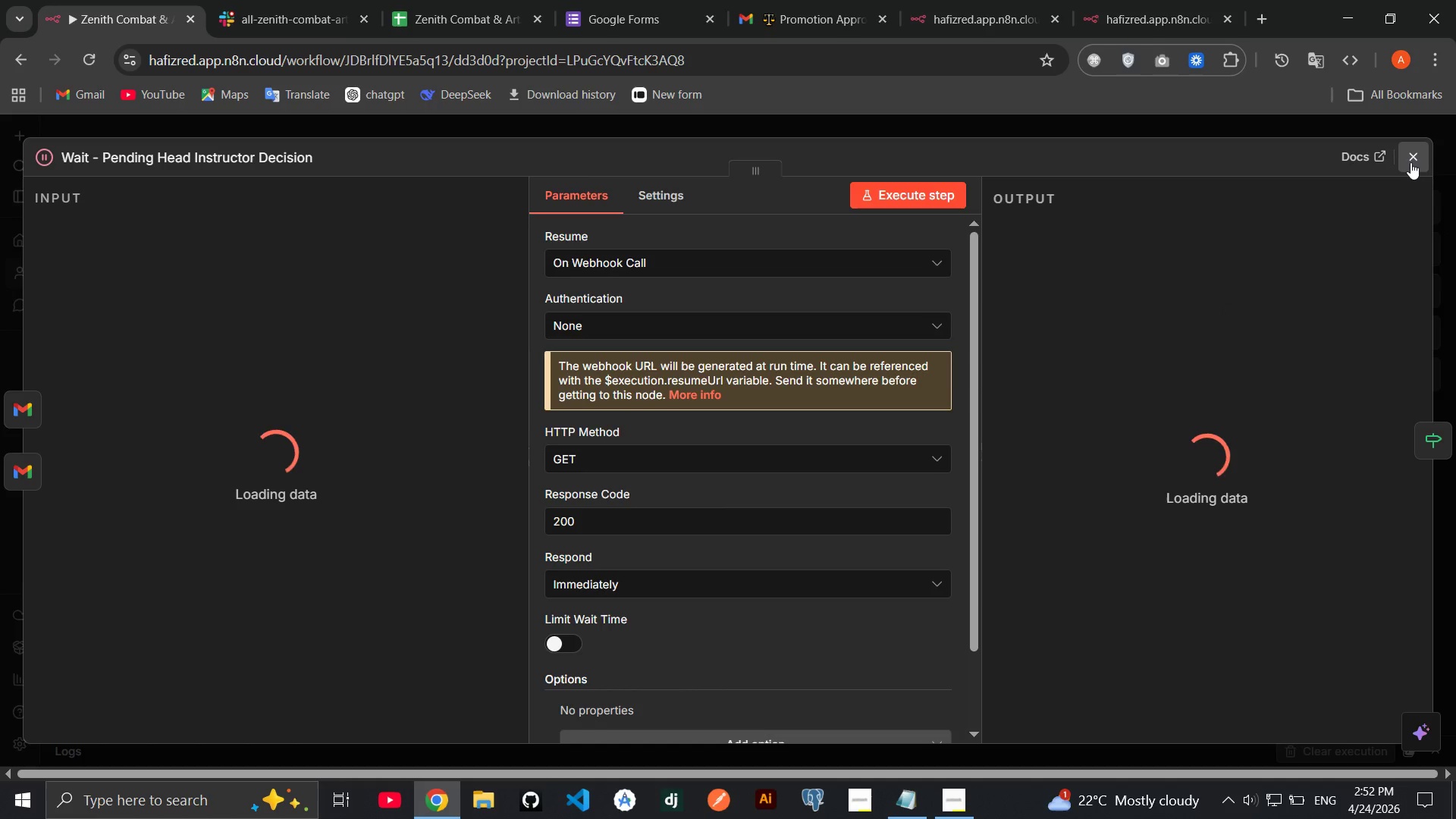 
left_click([1410, 162])
 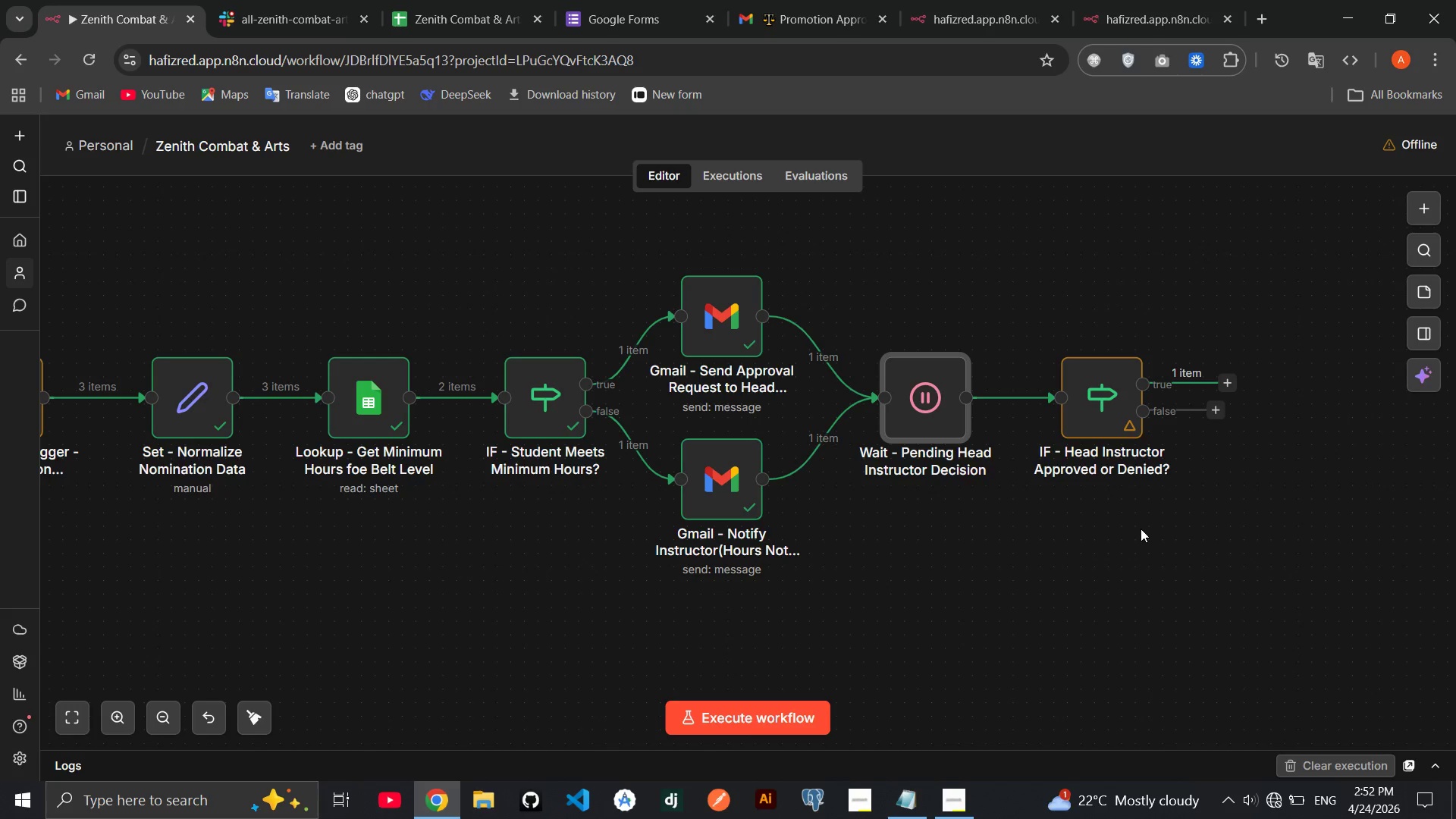 
wait(22.95)
 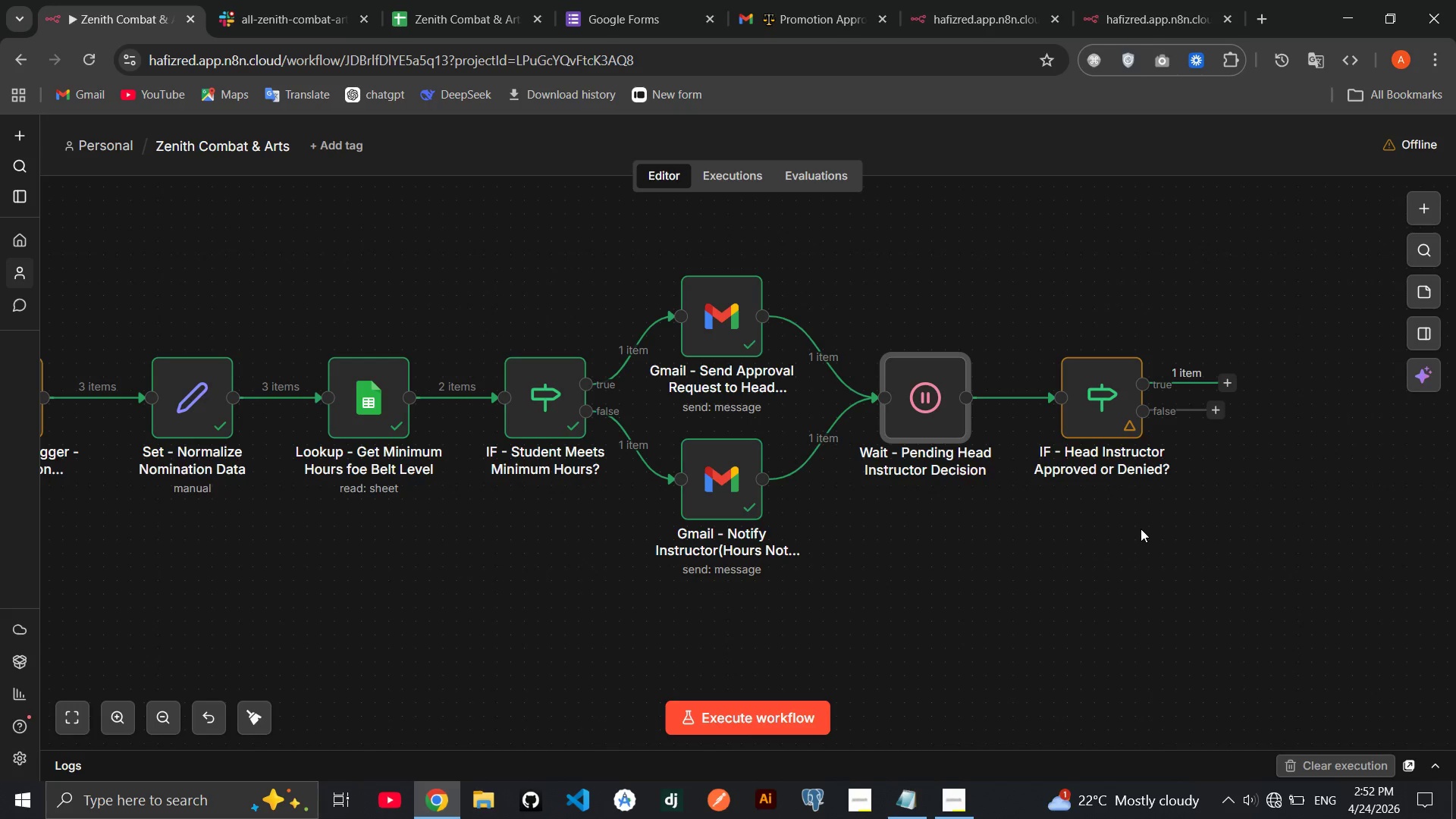 
mouse_move([1128, 429])
 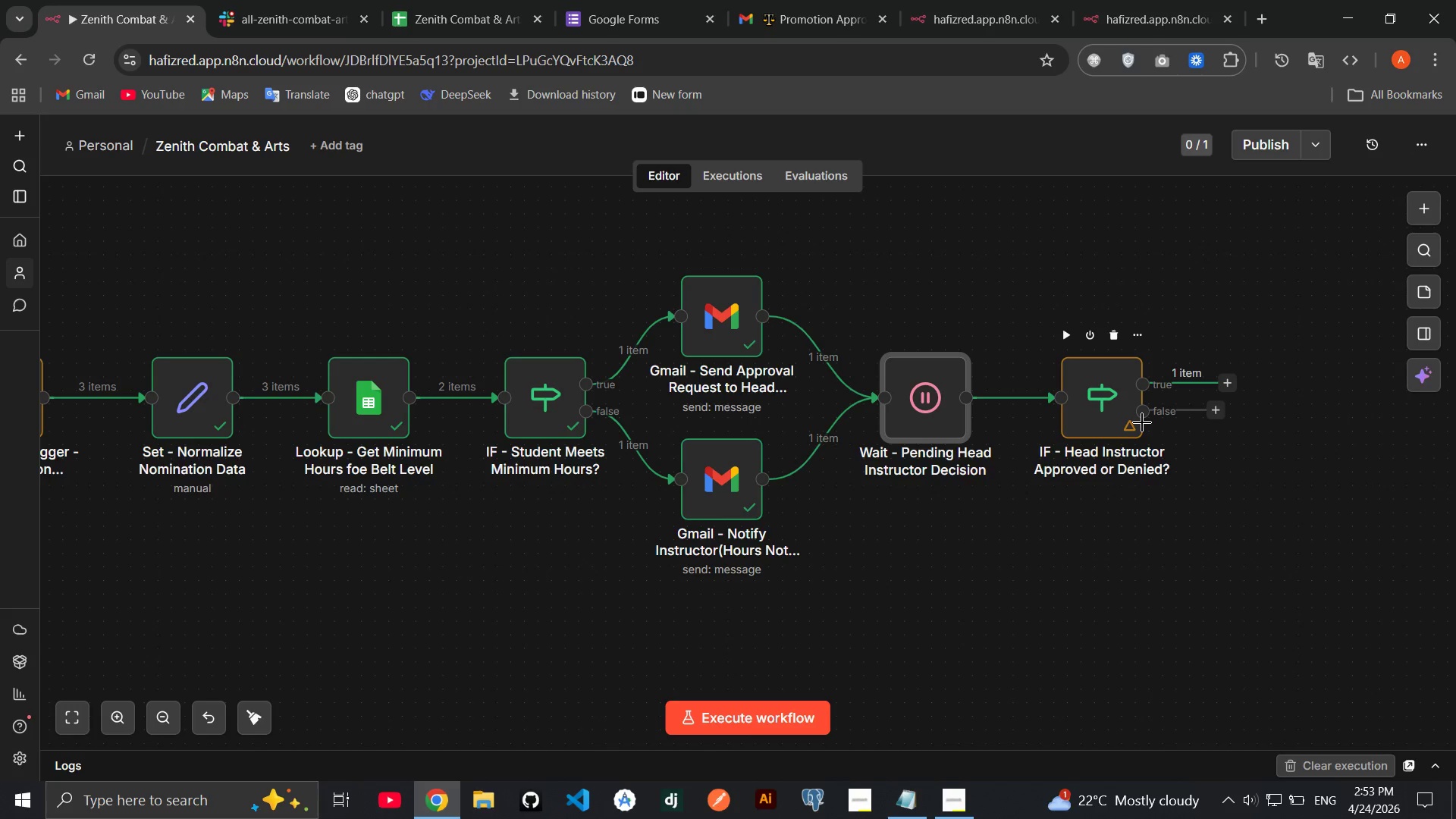 
wait(13.74)
 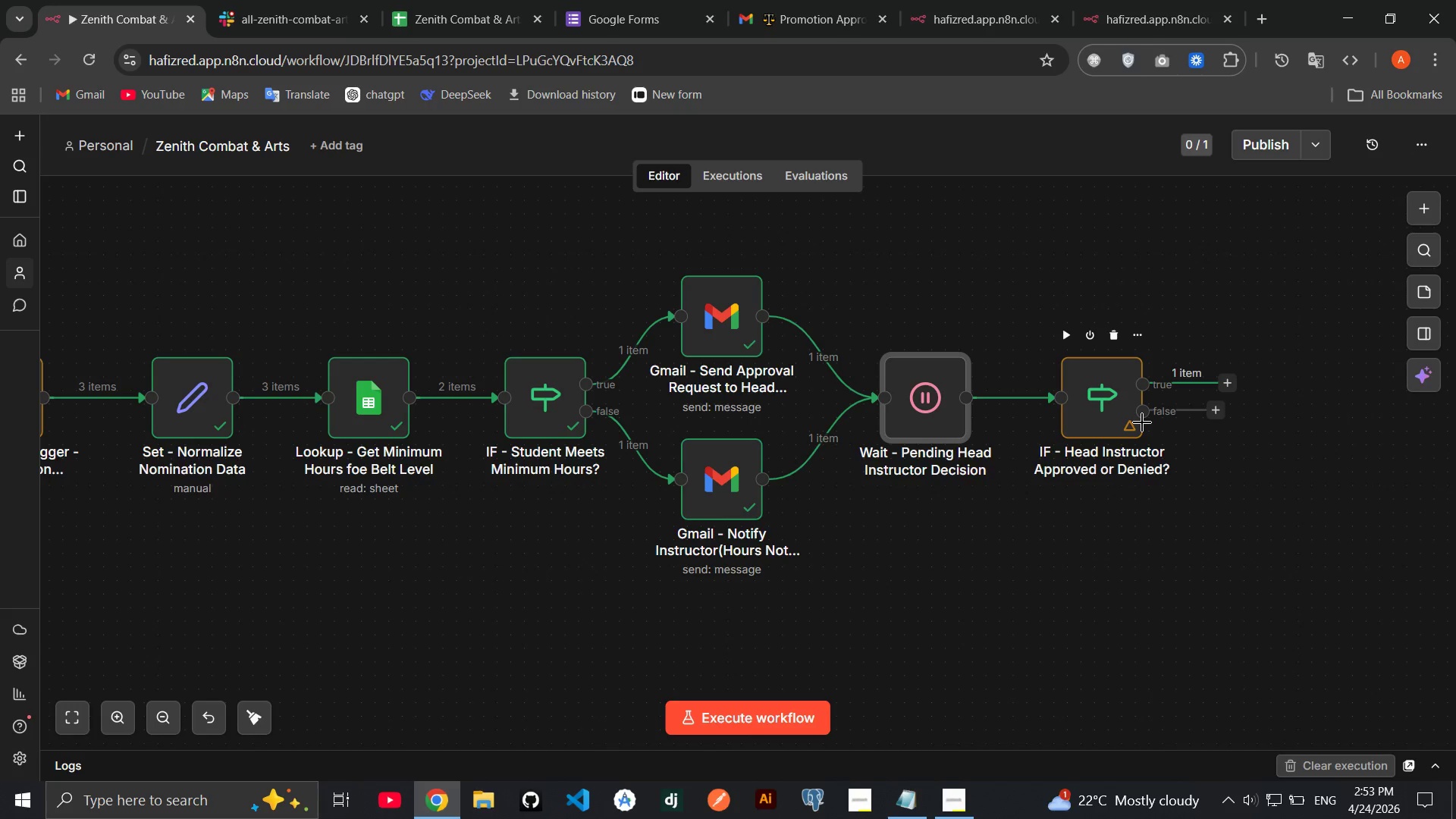 
double_click([940, 413])
 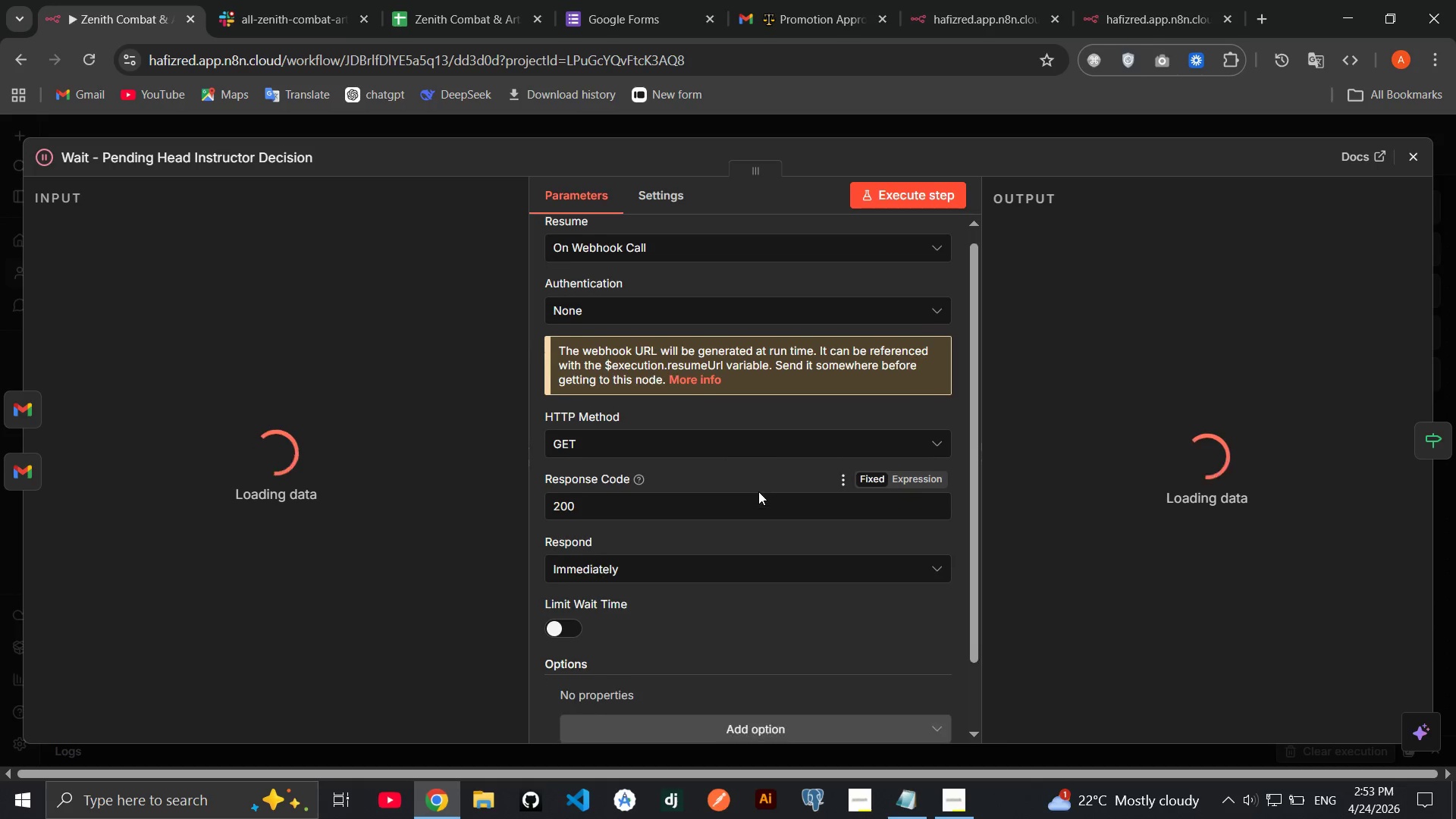 
mouse_move([774, 526])
 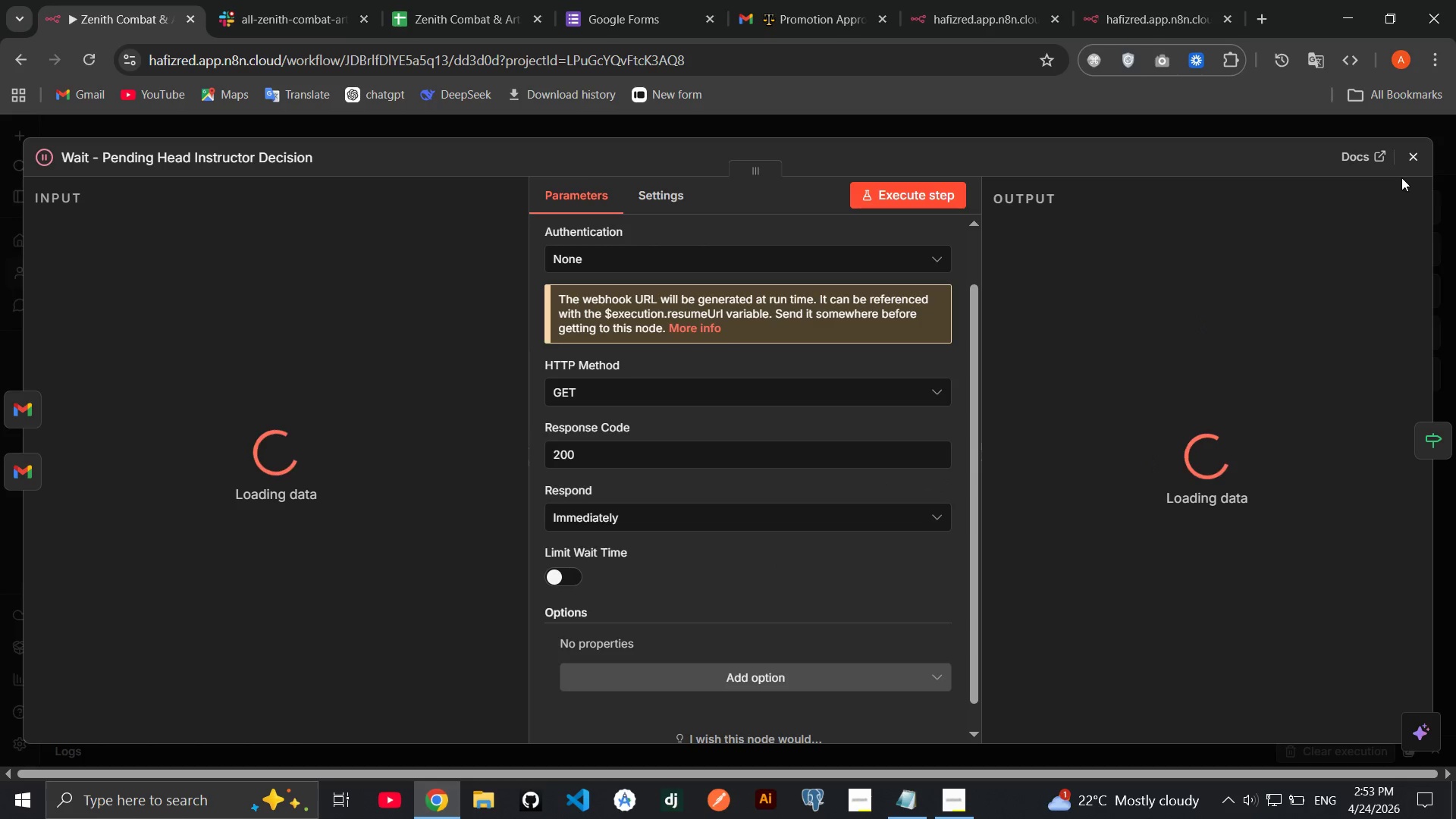 
left_click([1418, 165])
 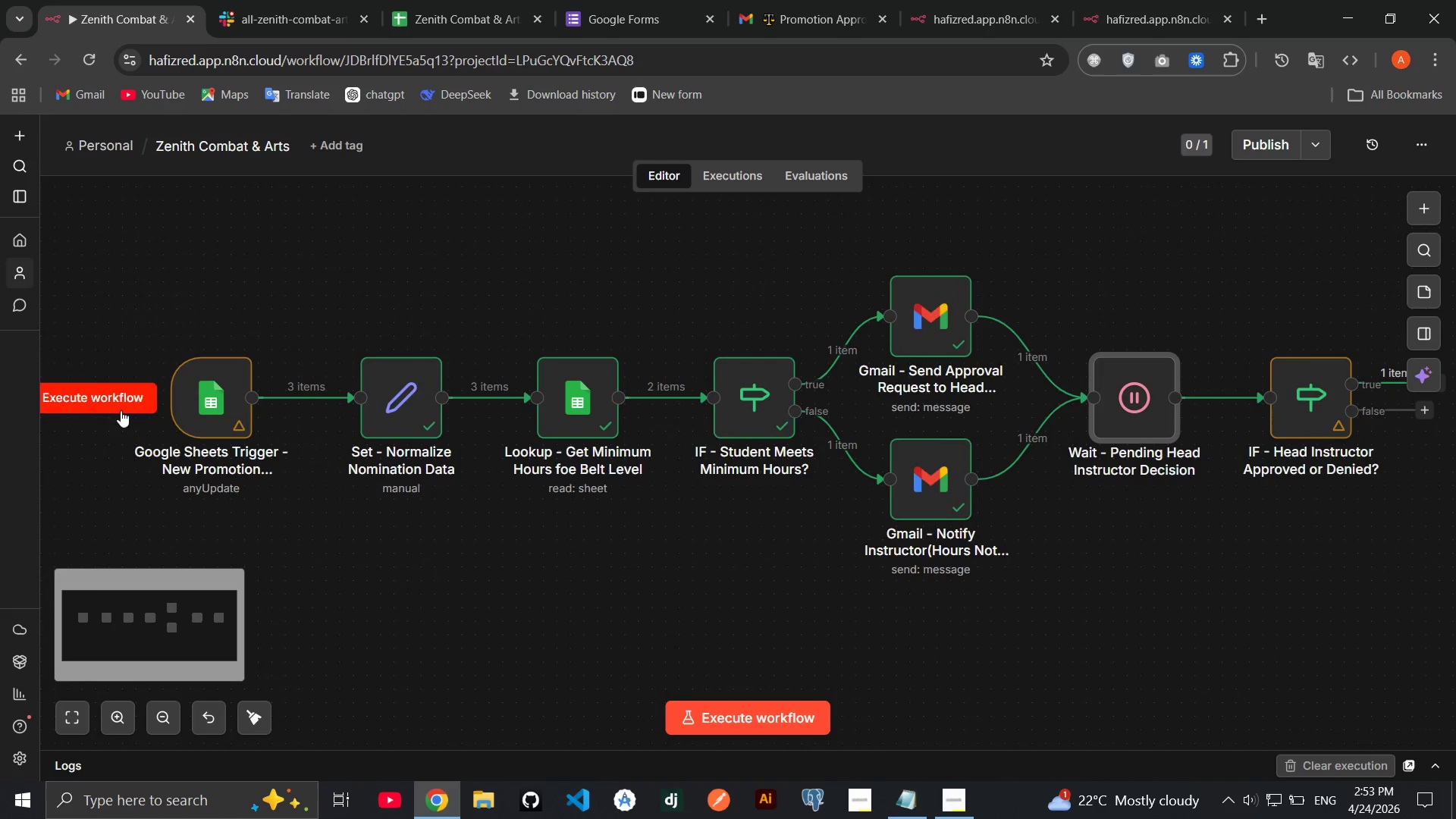 
double_click([226, 399])
 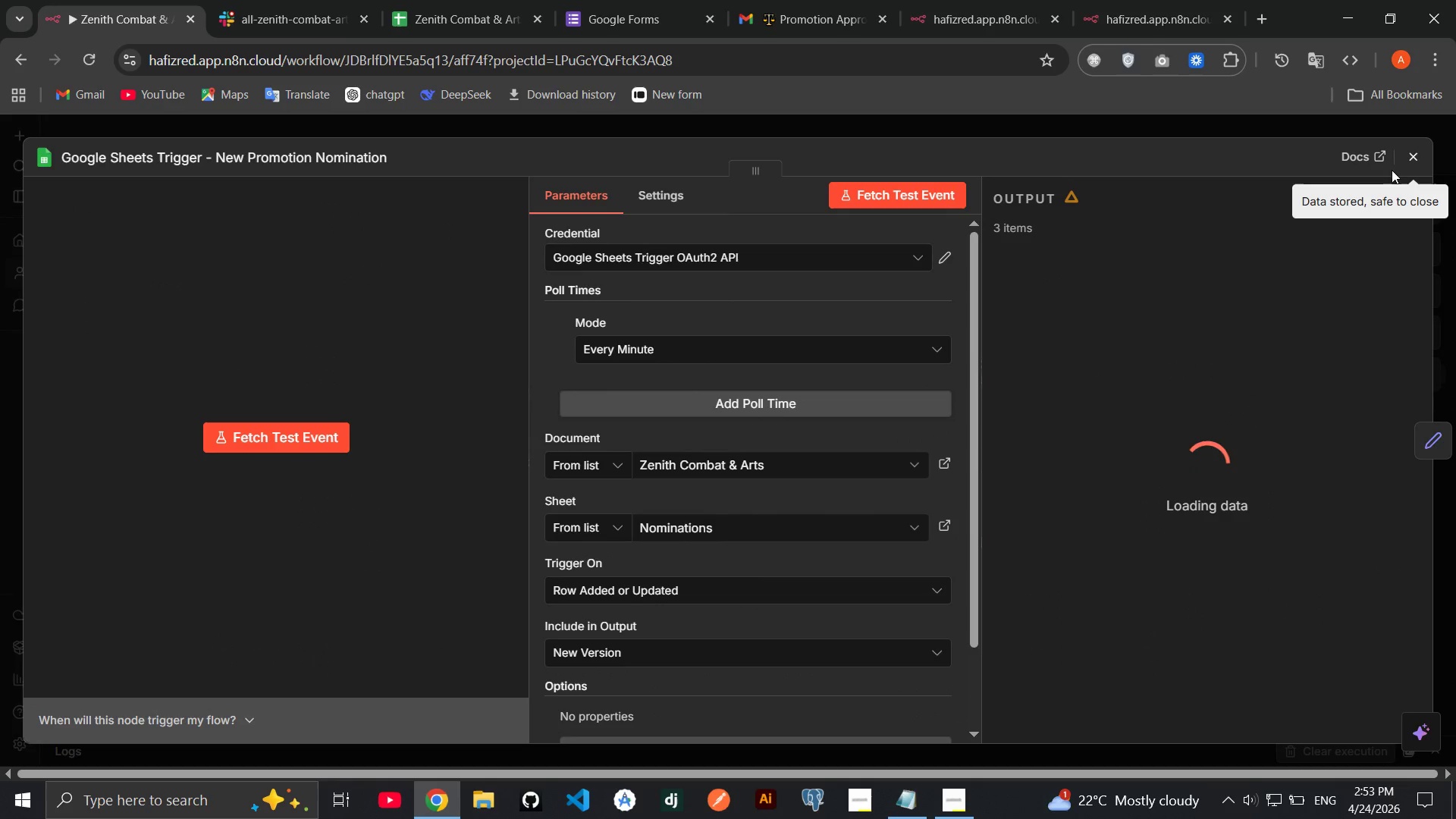 
wait(5.34)
 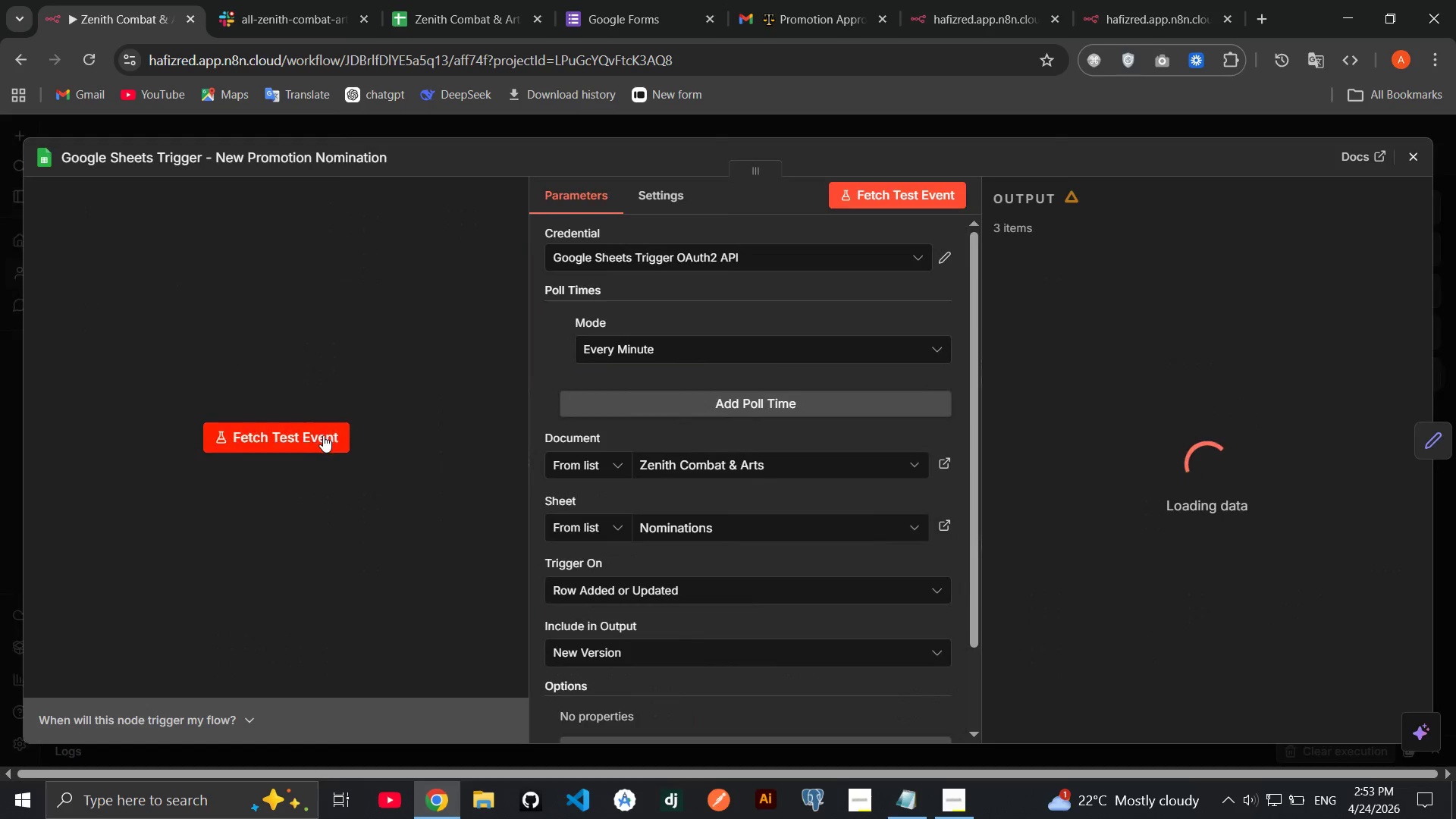 
left_click([1408, 162])
 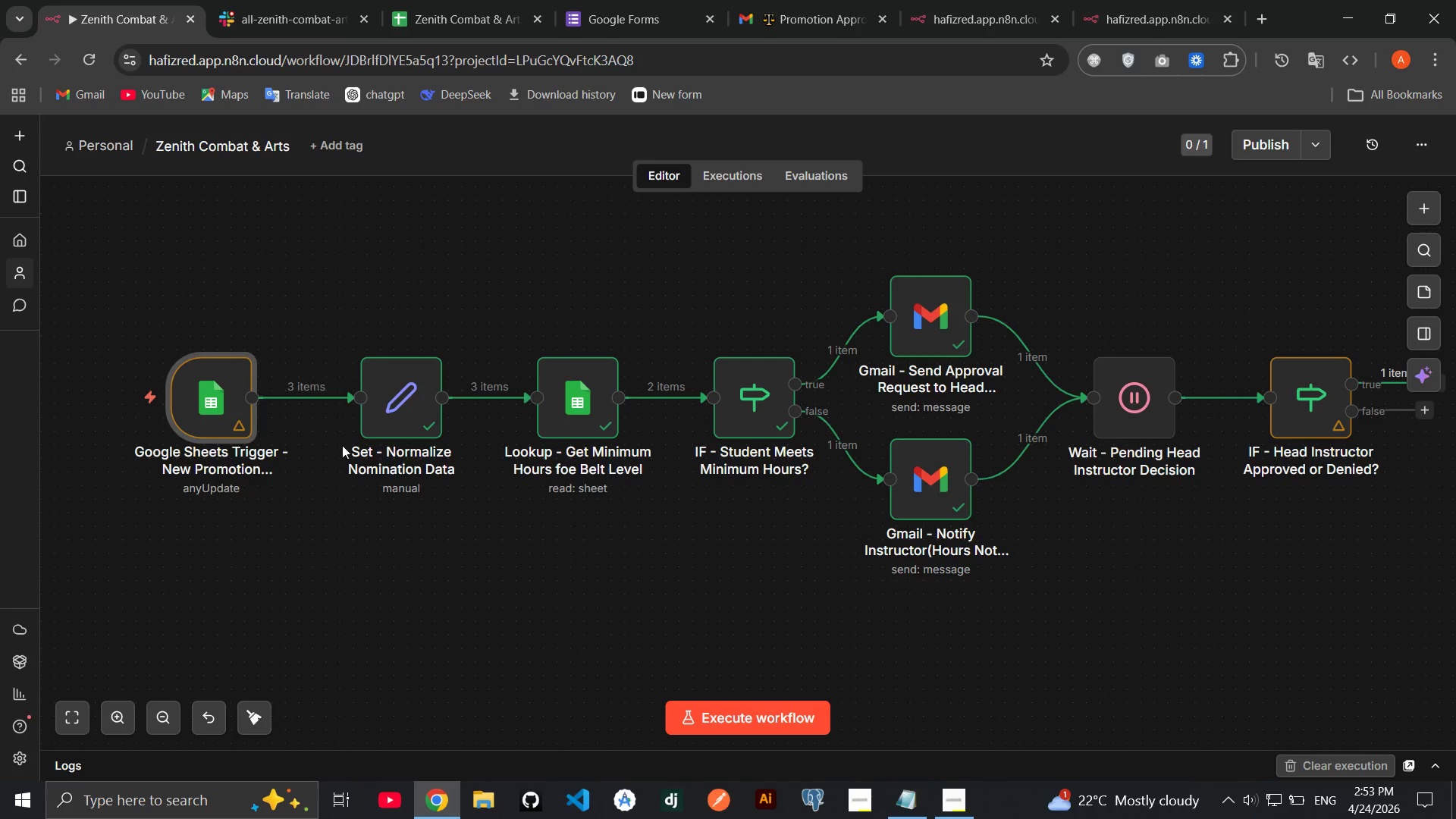 
double_click([215, 410])
 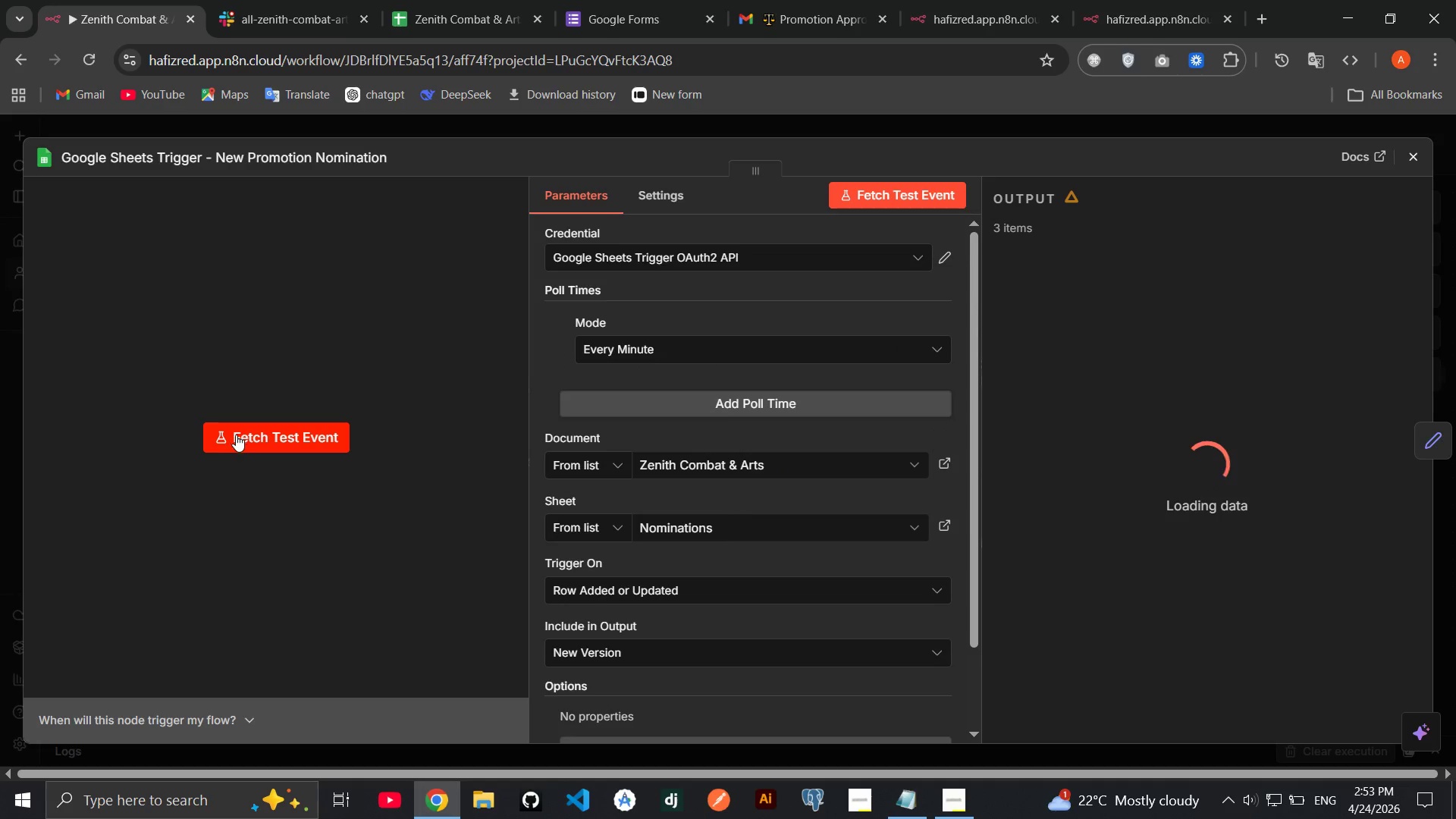 
left_click([236, 435])
 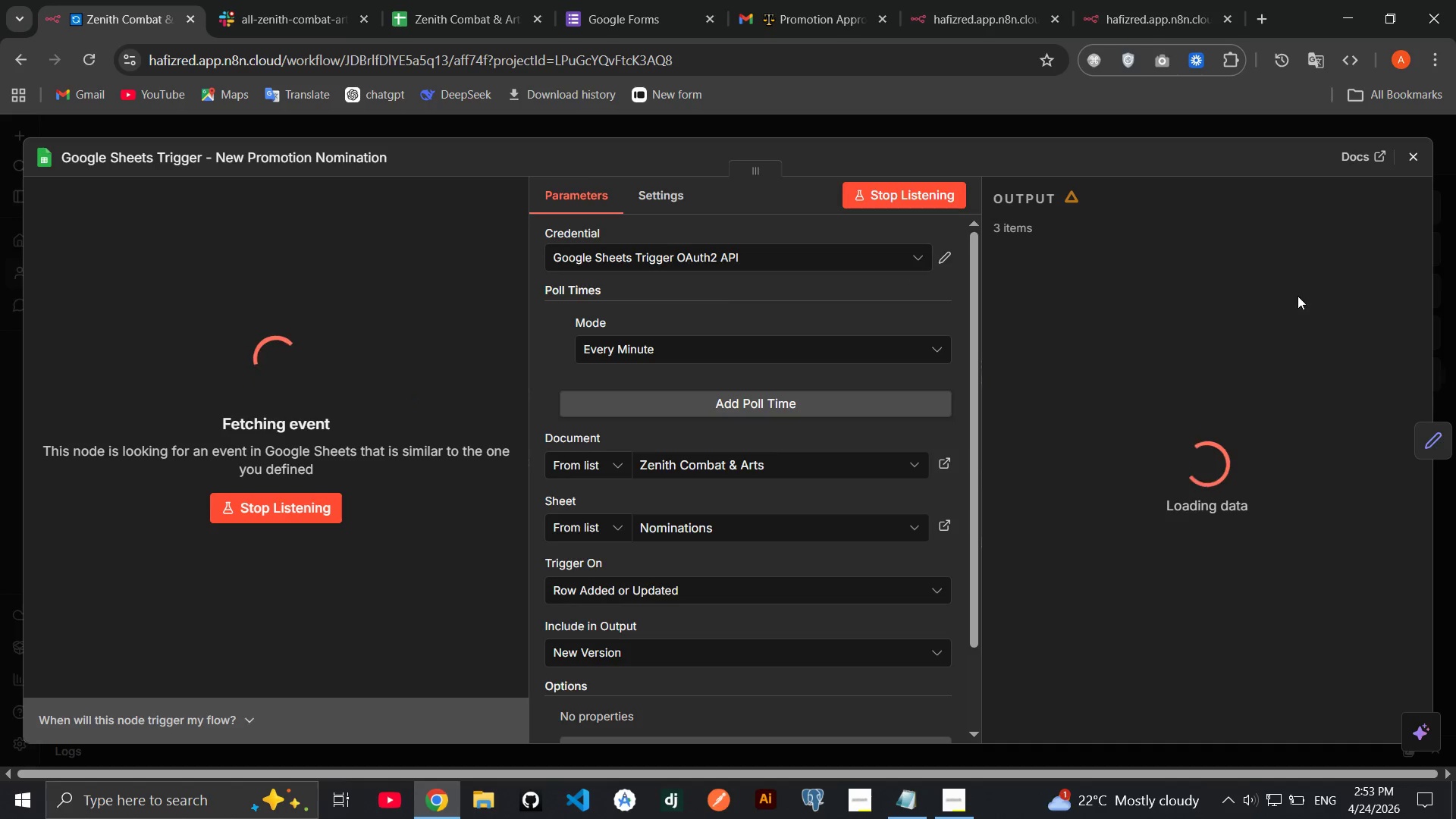 
wait(9.48)
 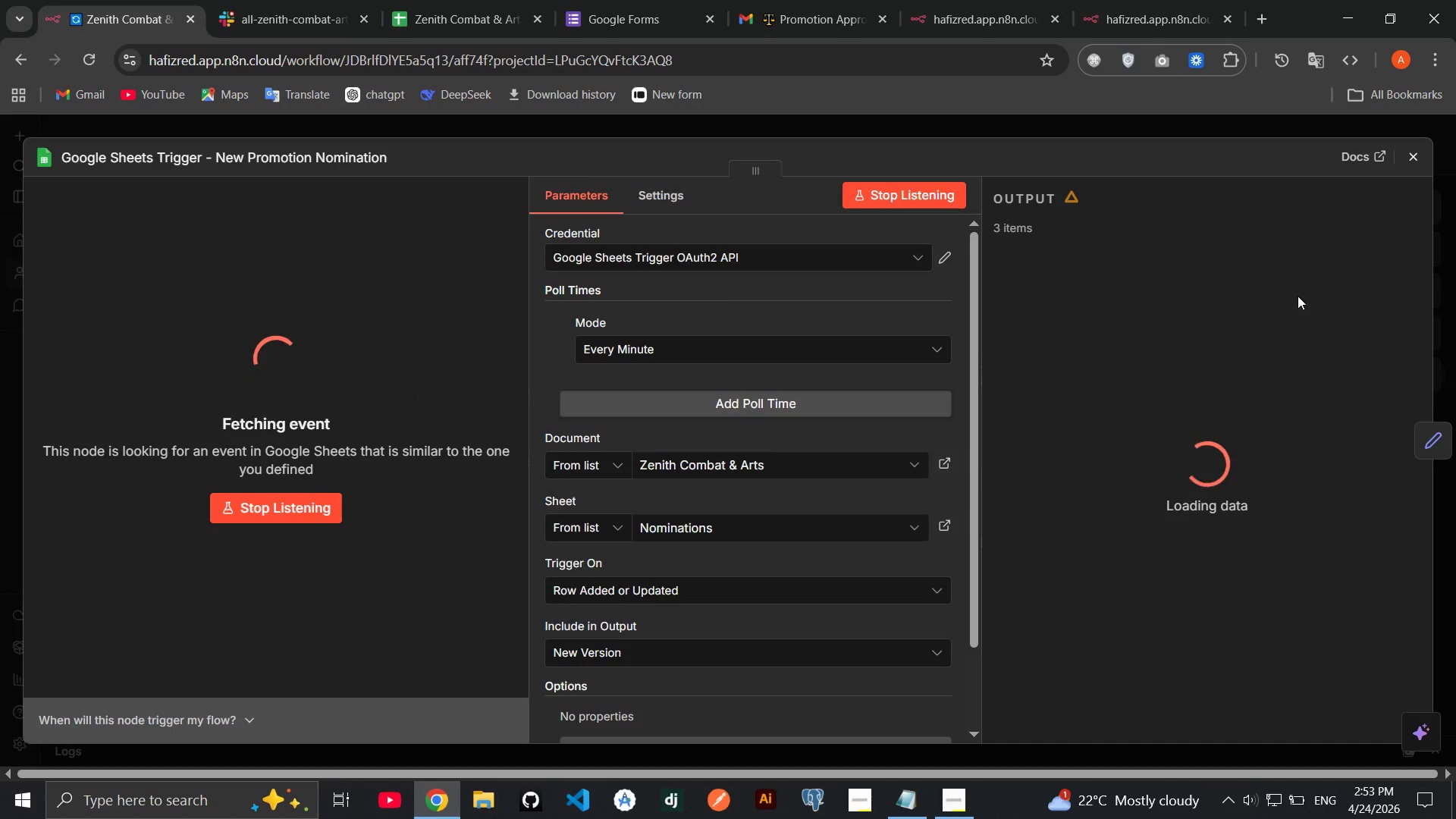 
left_click([1411, 201])
 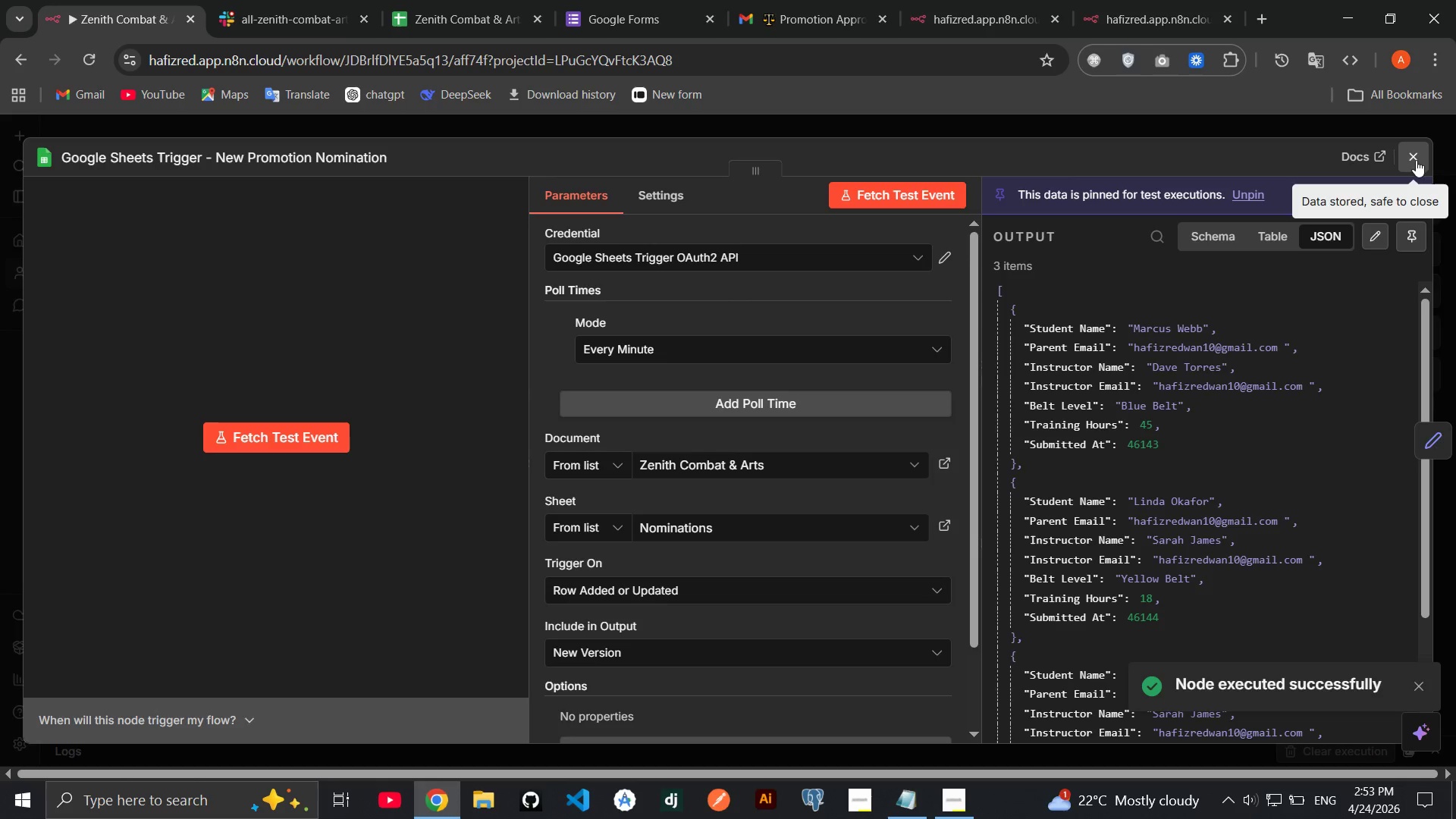 
left_click([1416, 160])
 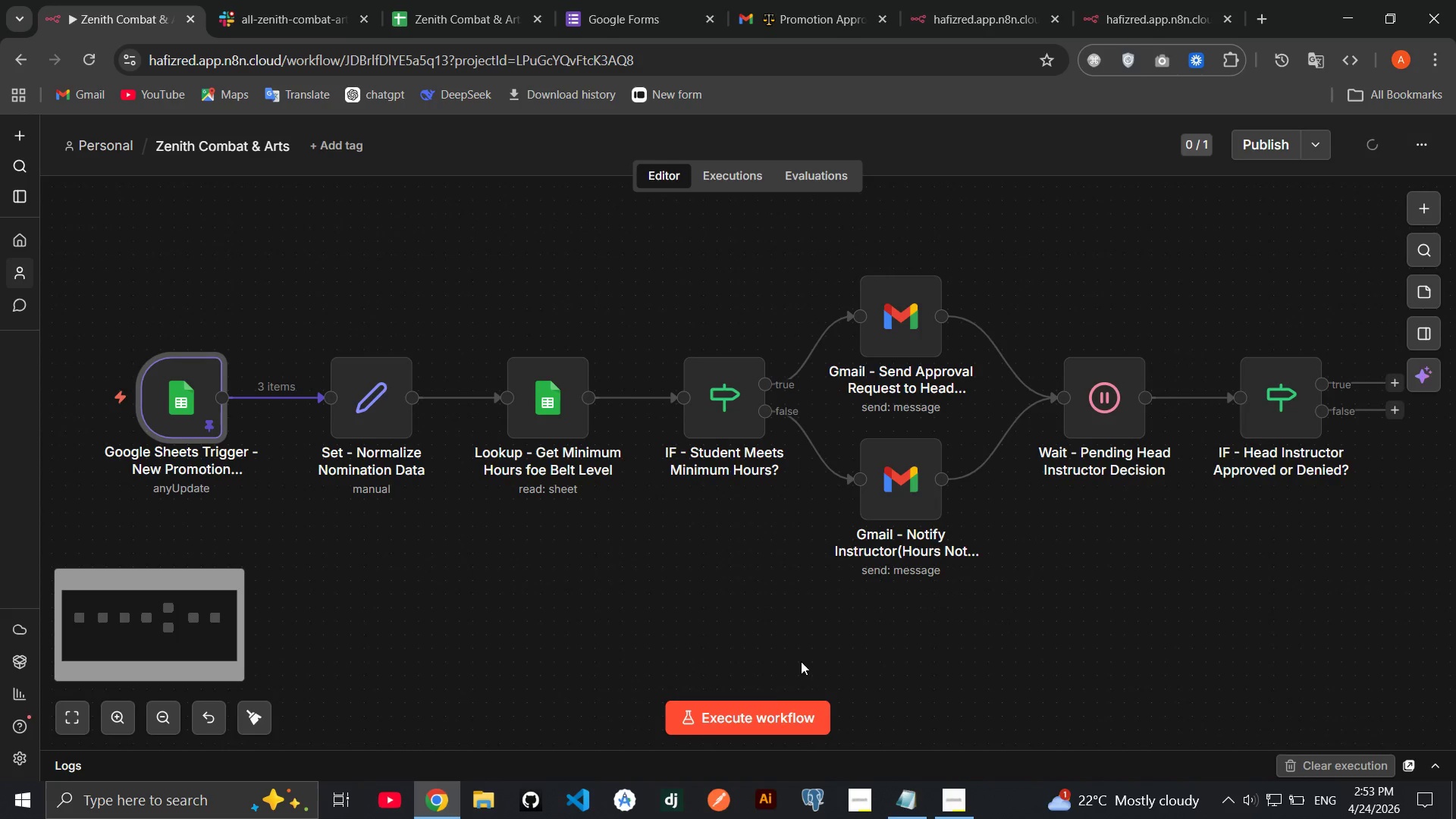 
left_click([763, 706])
 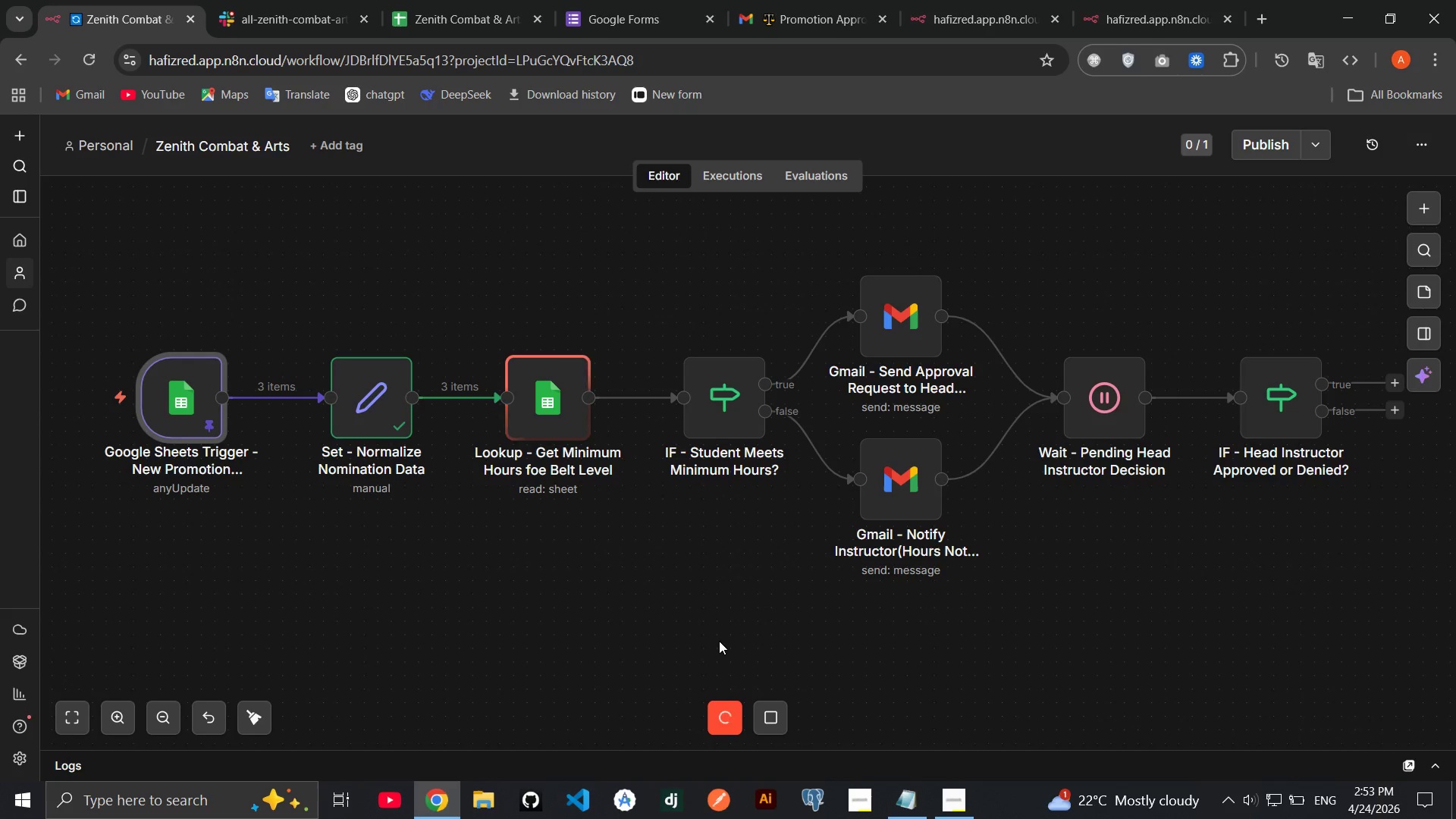 
wait(9.27)
 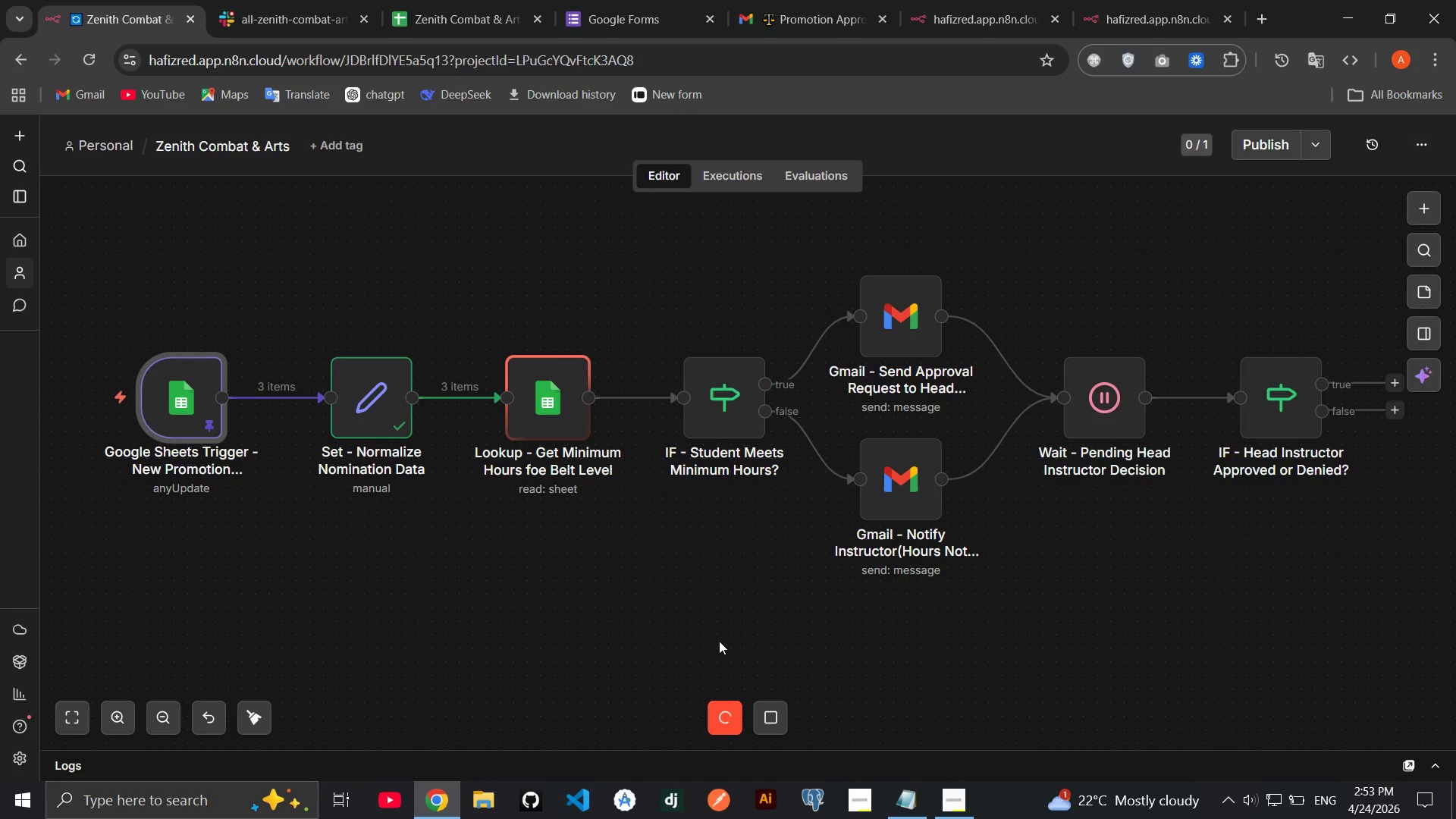 
left_click([829, 24])
 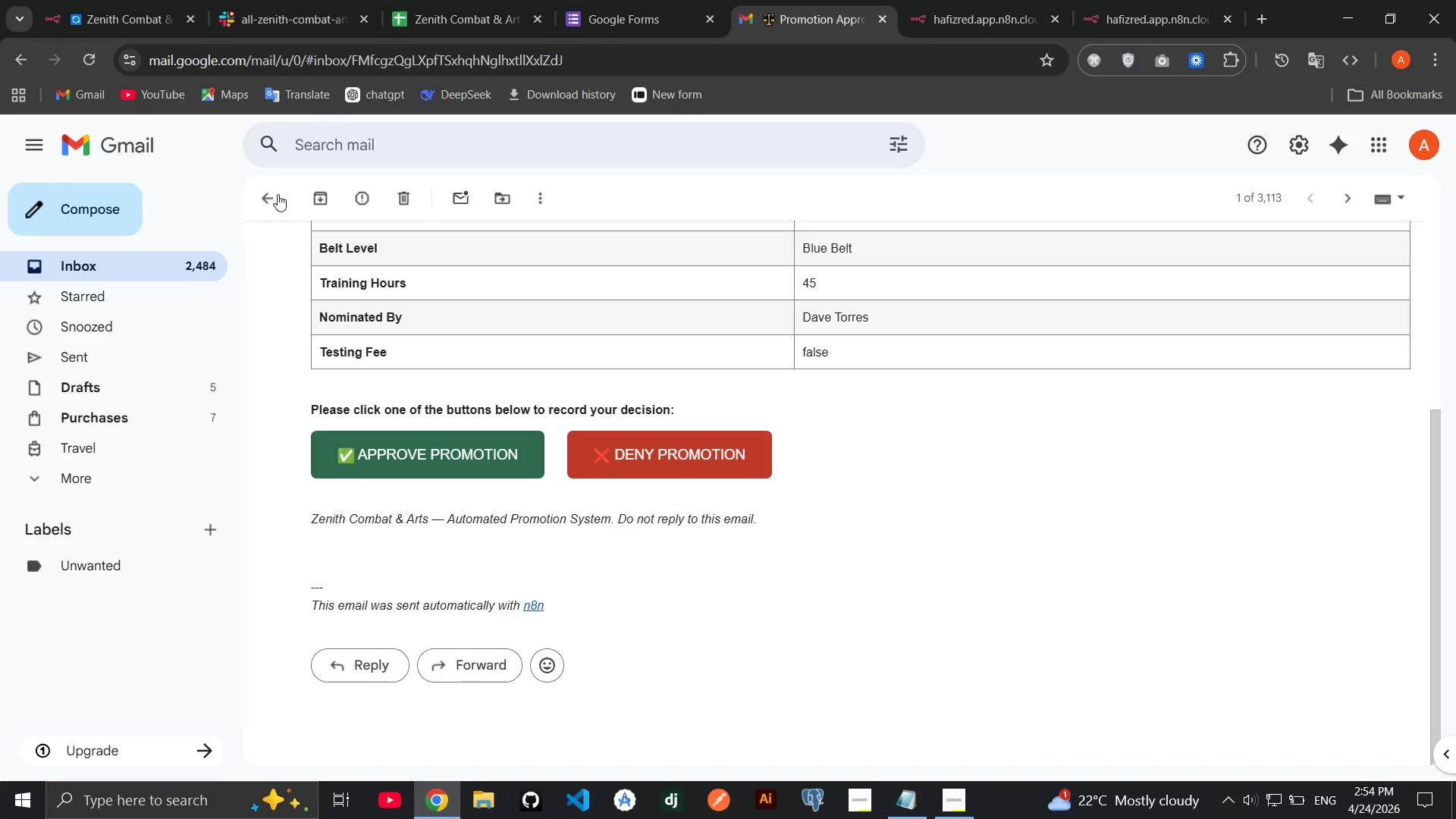 
left_click([268, 194])
 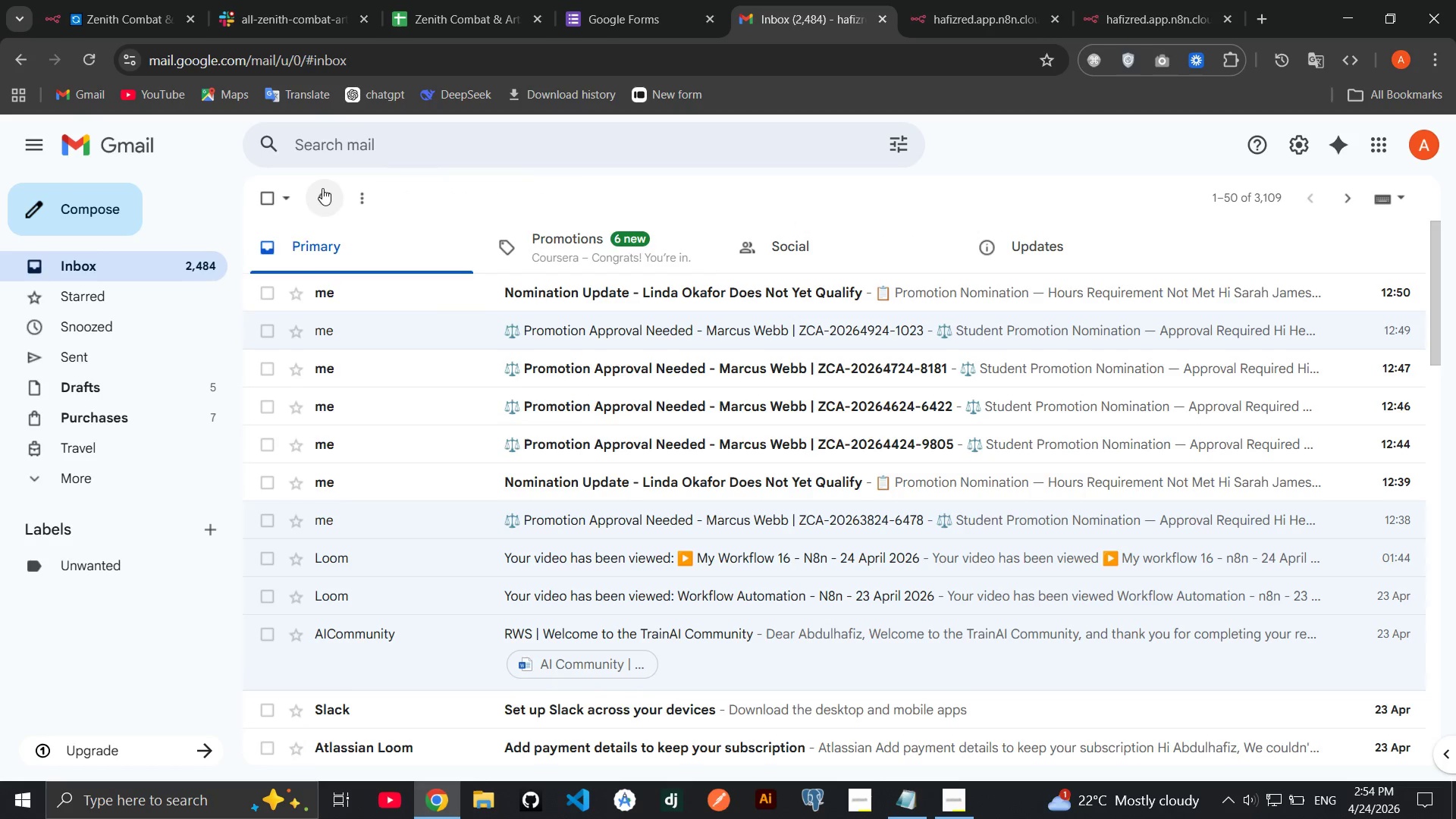 
left_click([322, 188])
 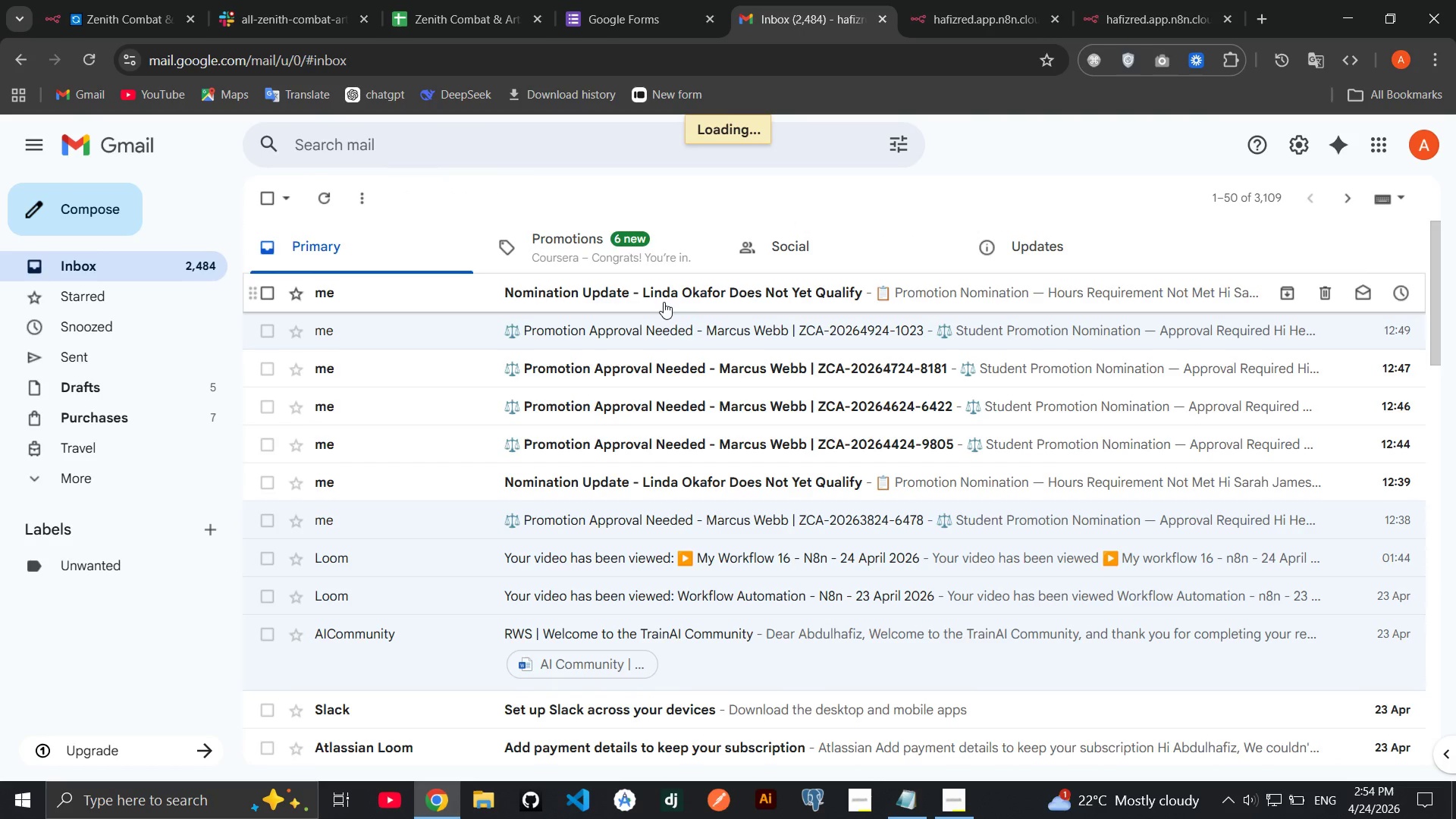 
wait(9.22)
 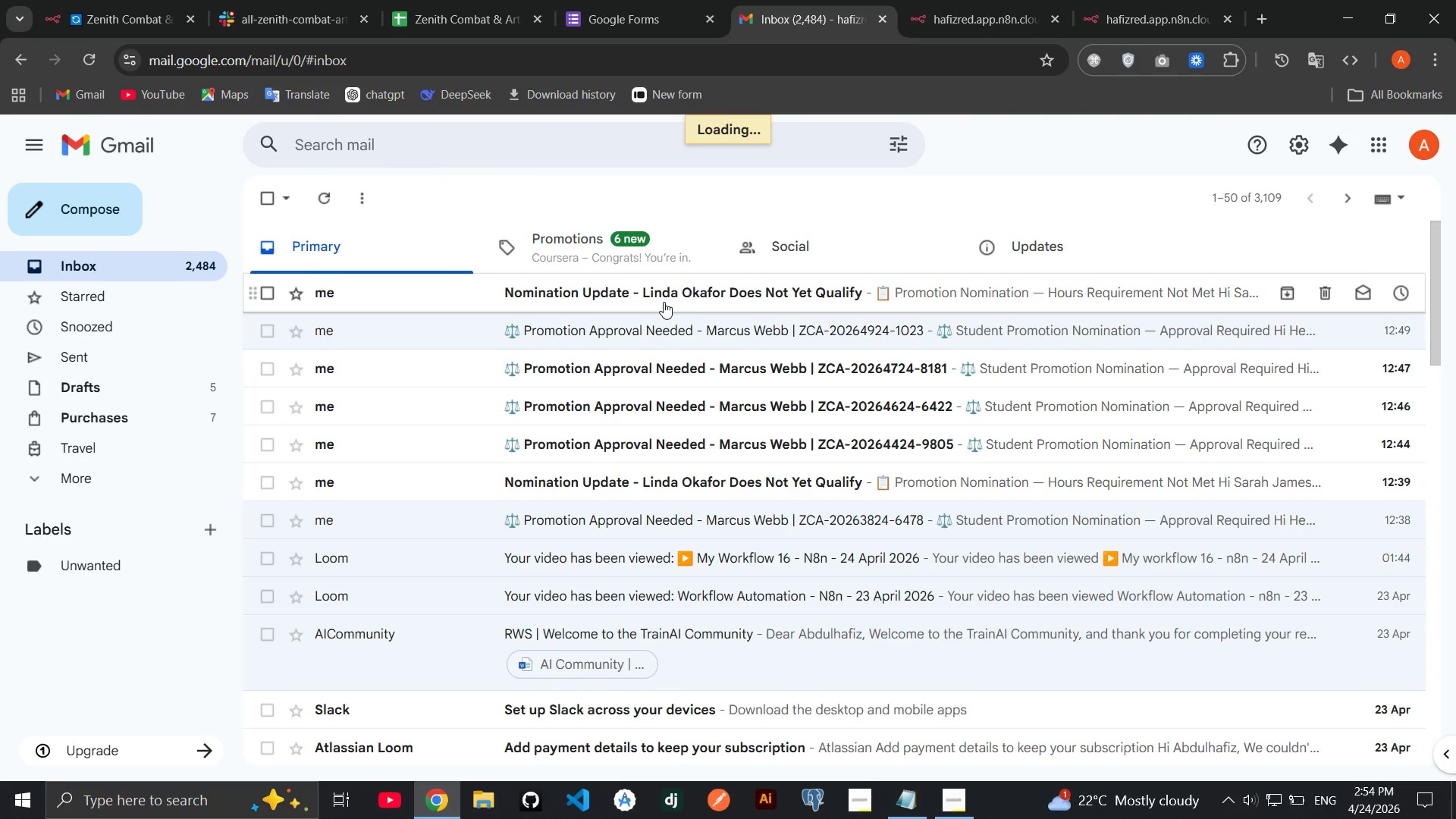 
left_click([660, 278])
 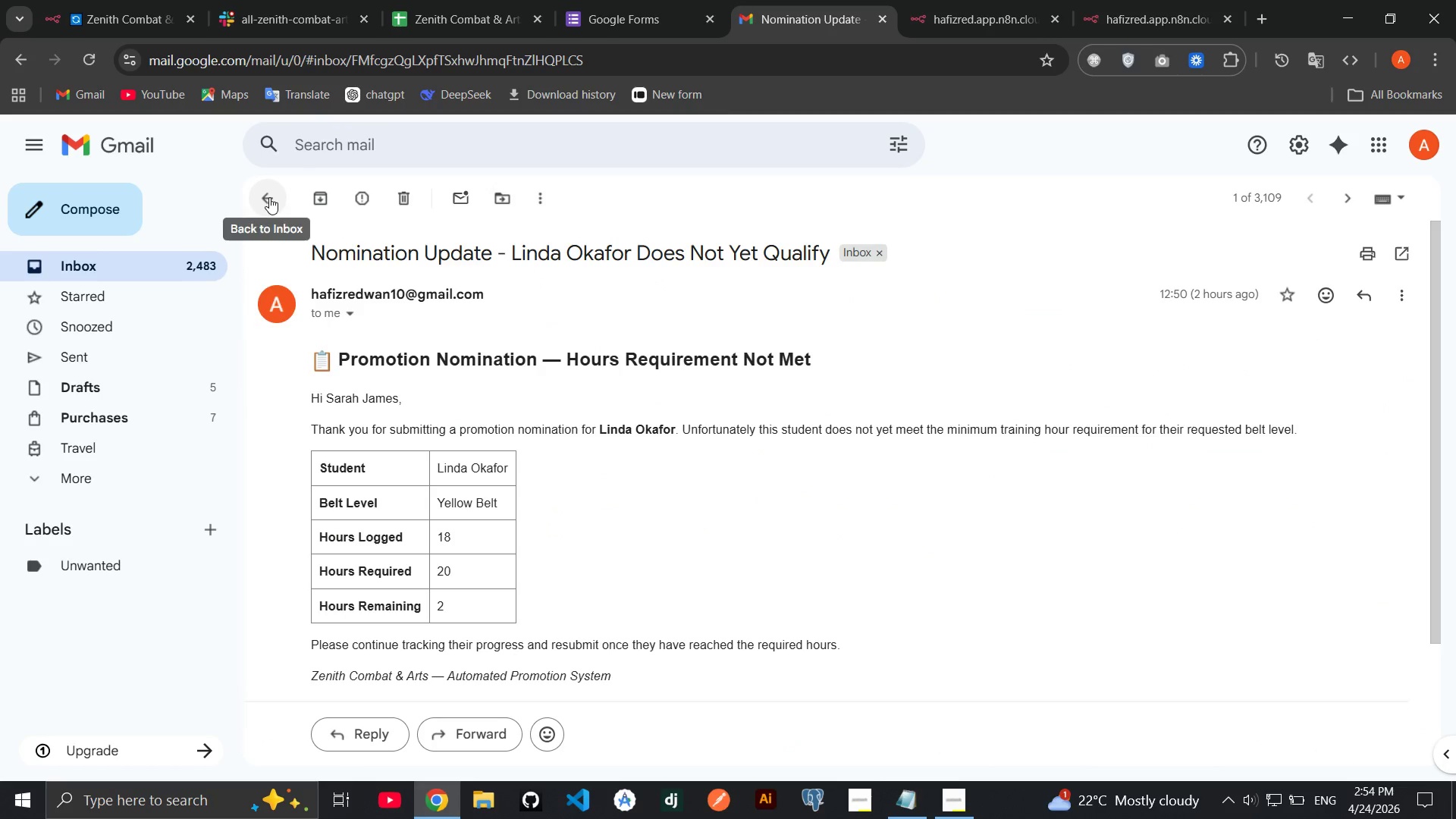 
left_click([269, 197])
 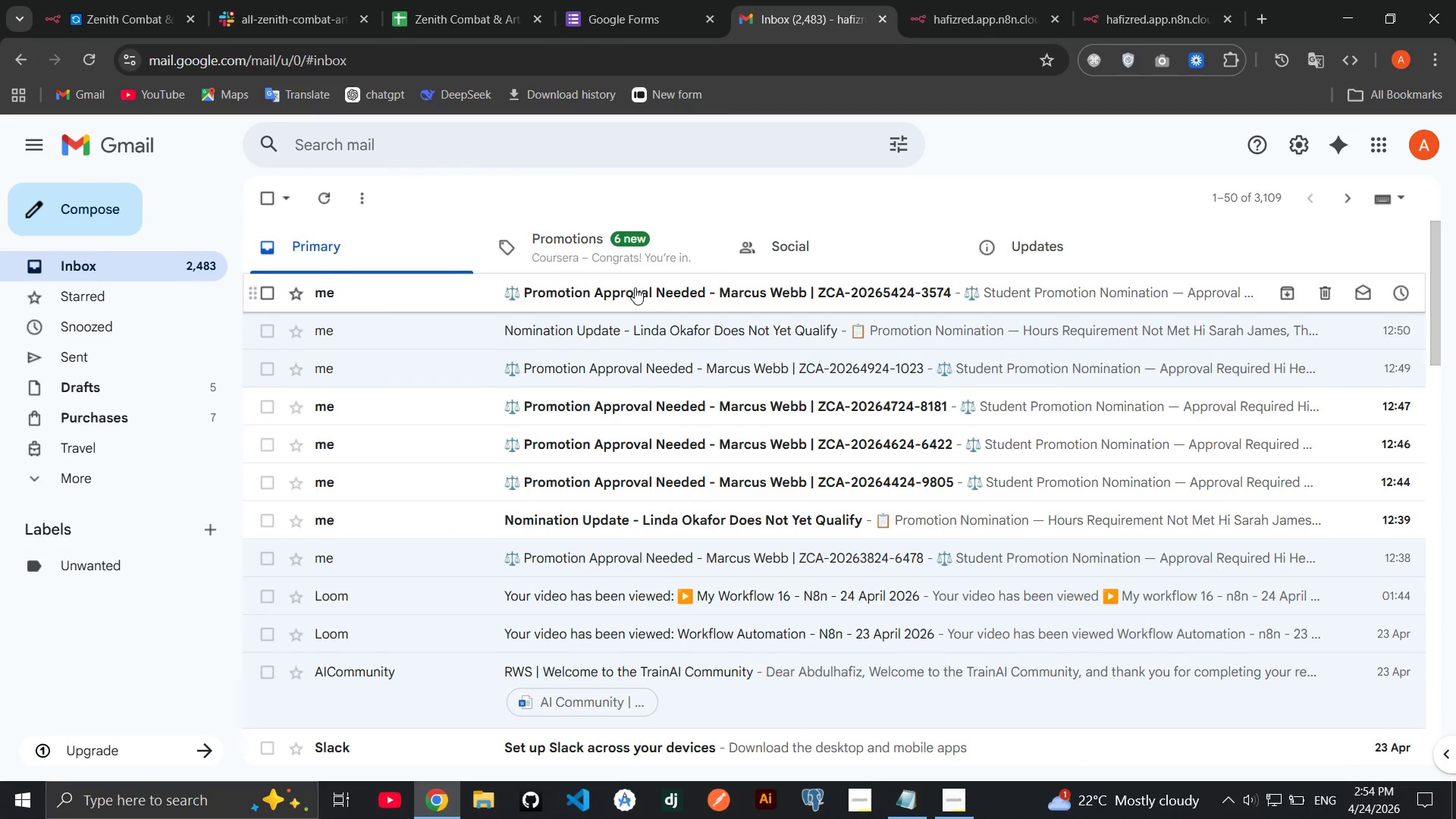 
left_click([634, 287])
 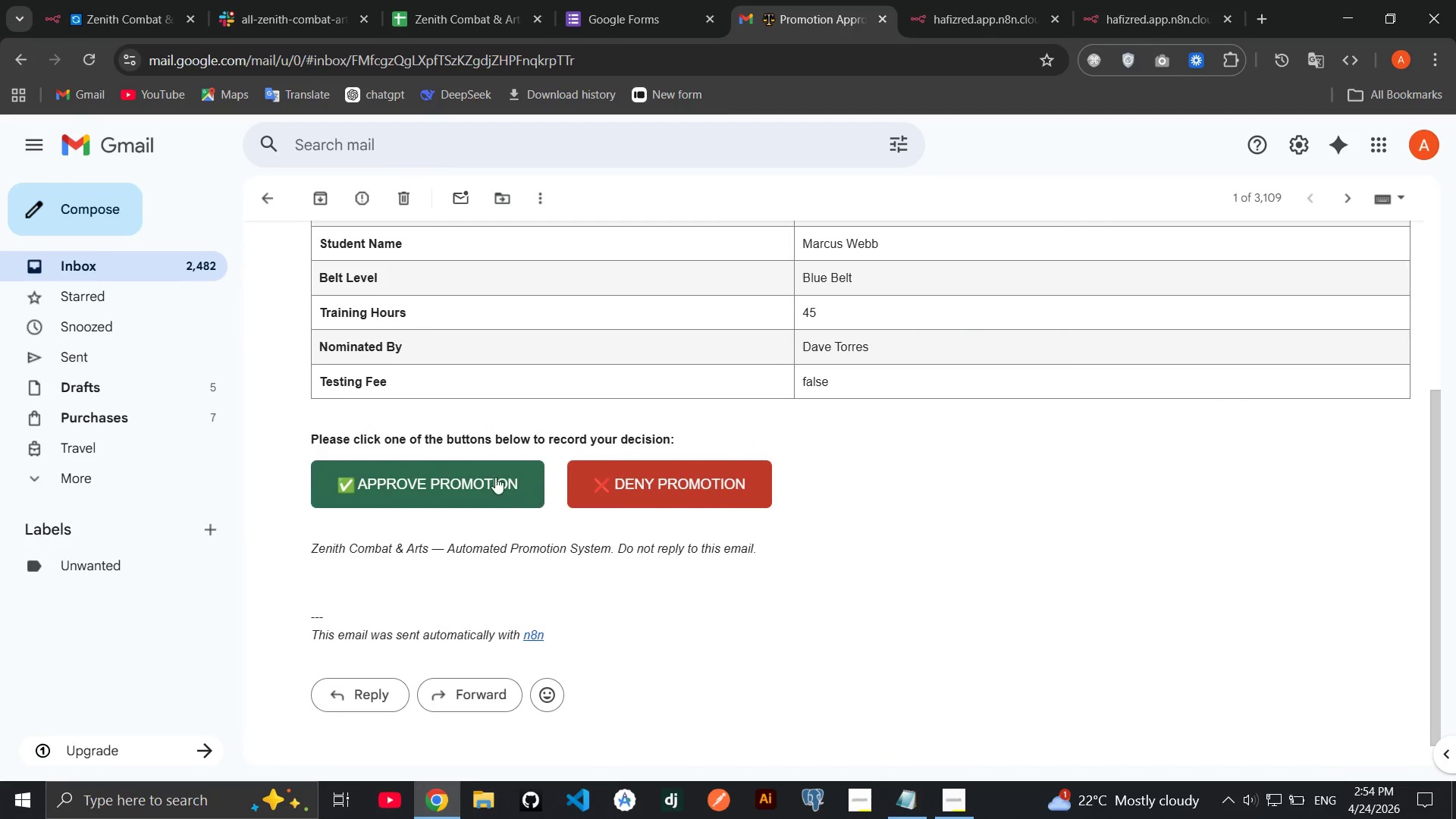 
left_click([490, 476])
 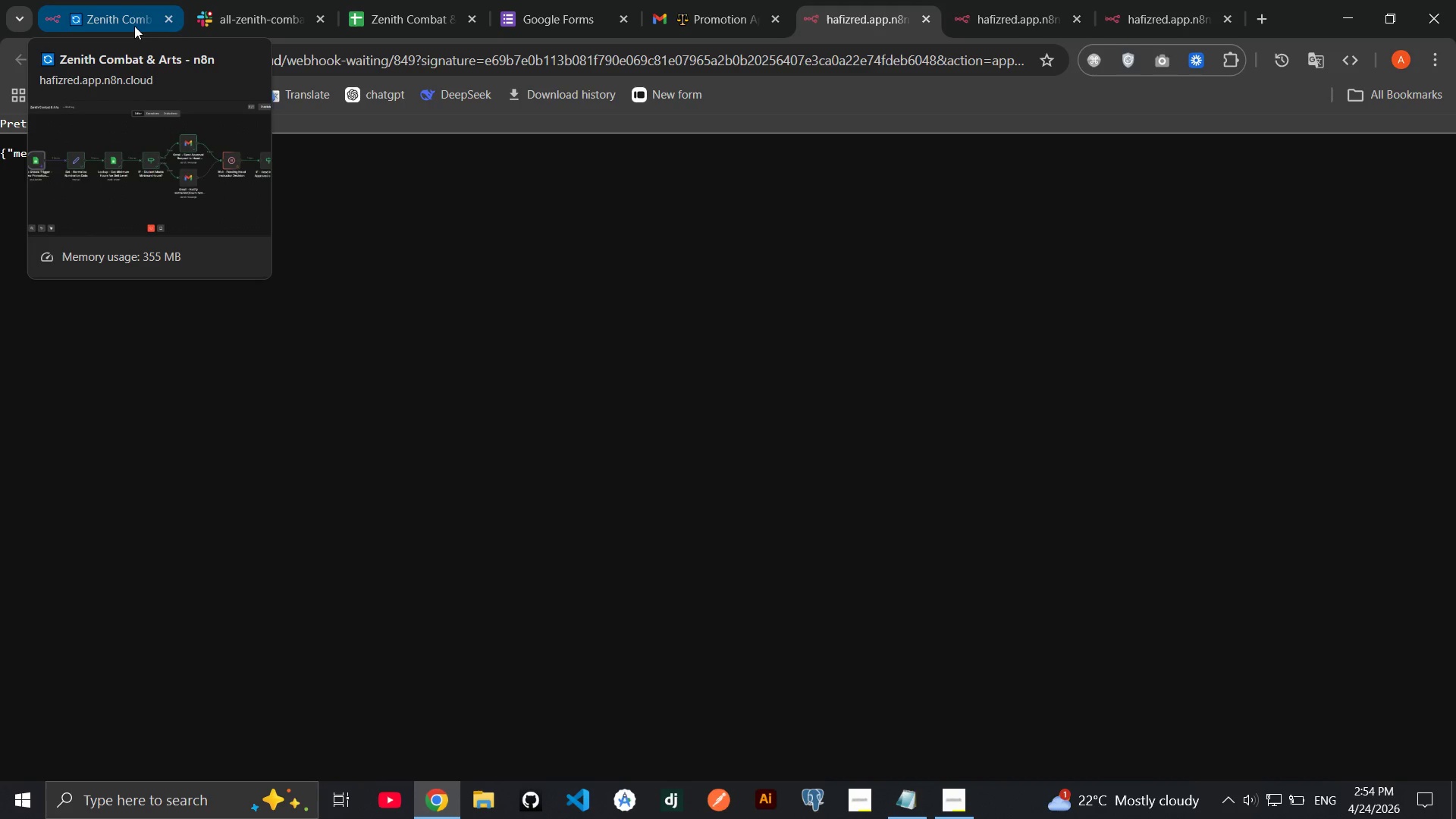 
wait(6.28)
 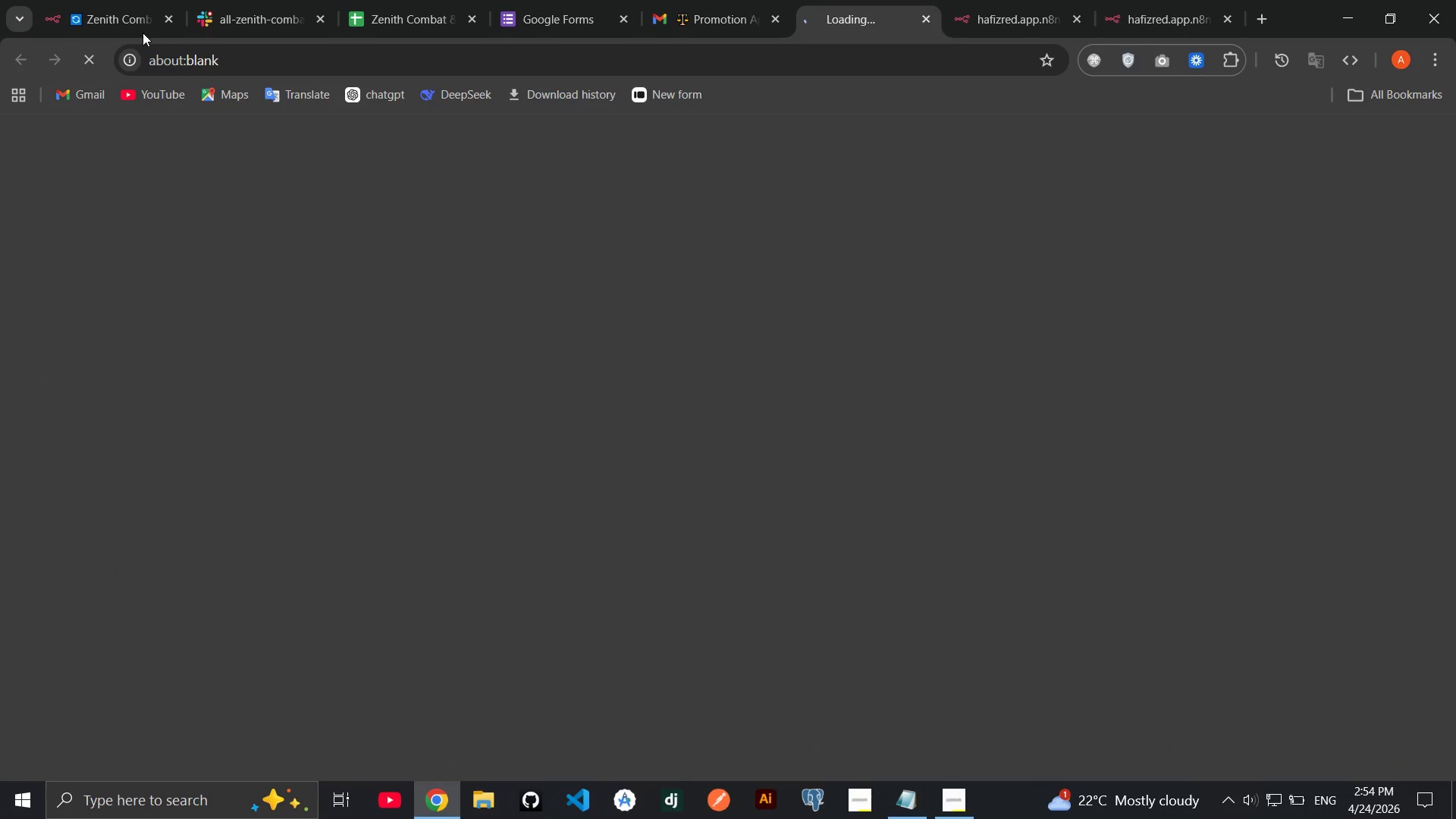 
left_click([134, 26])
 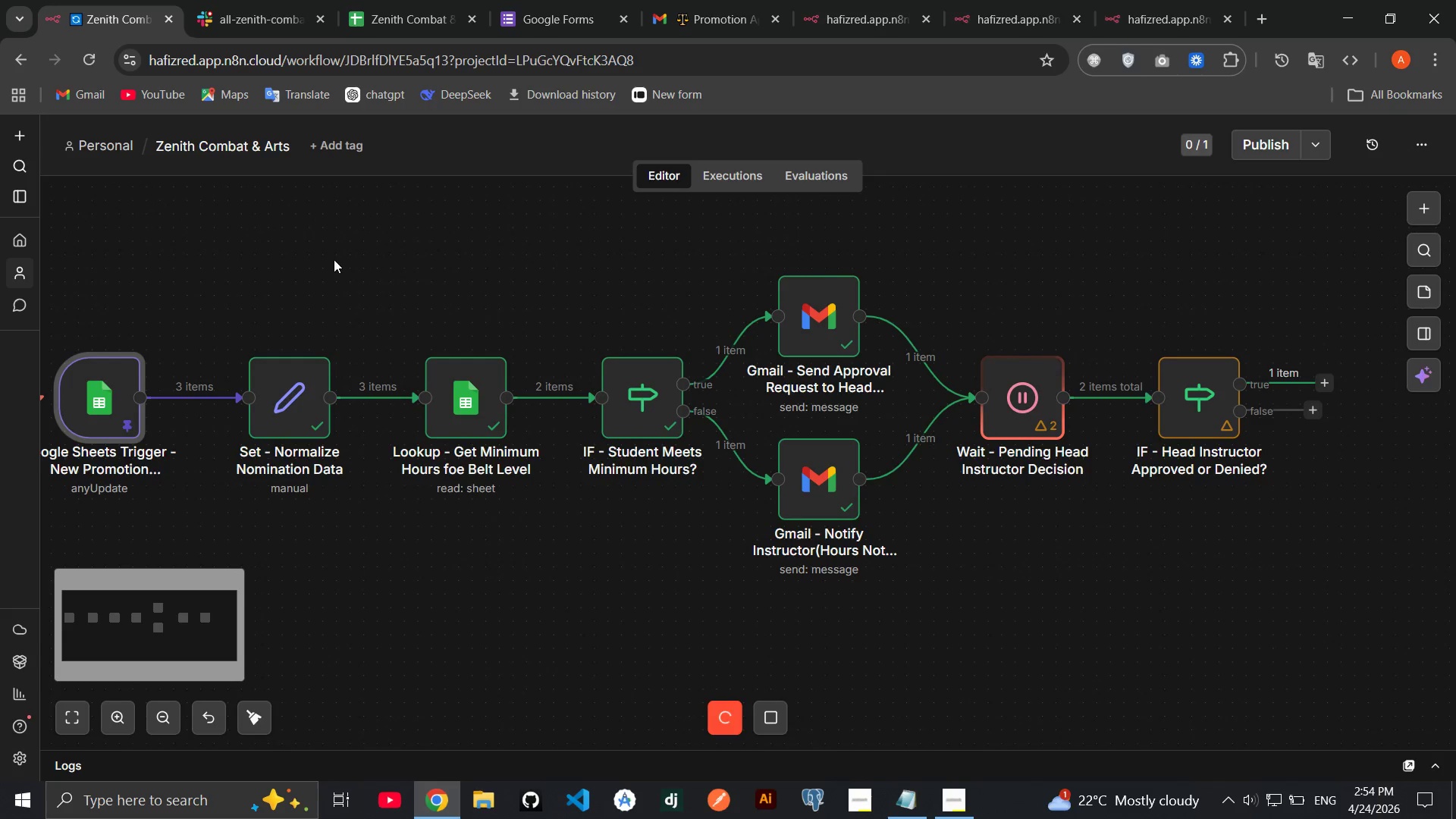 
wait(6.09)
 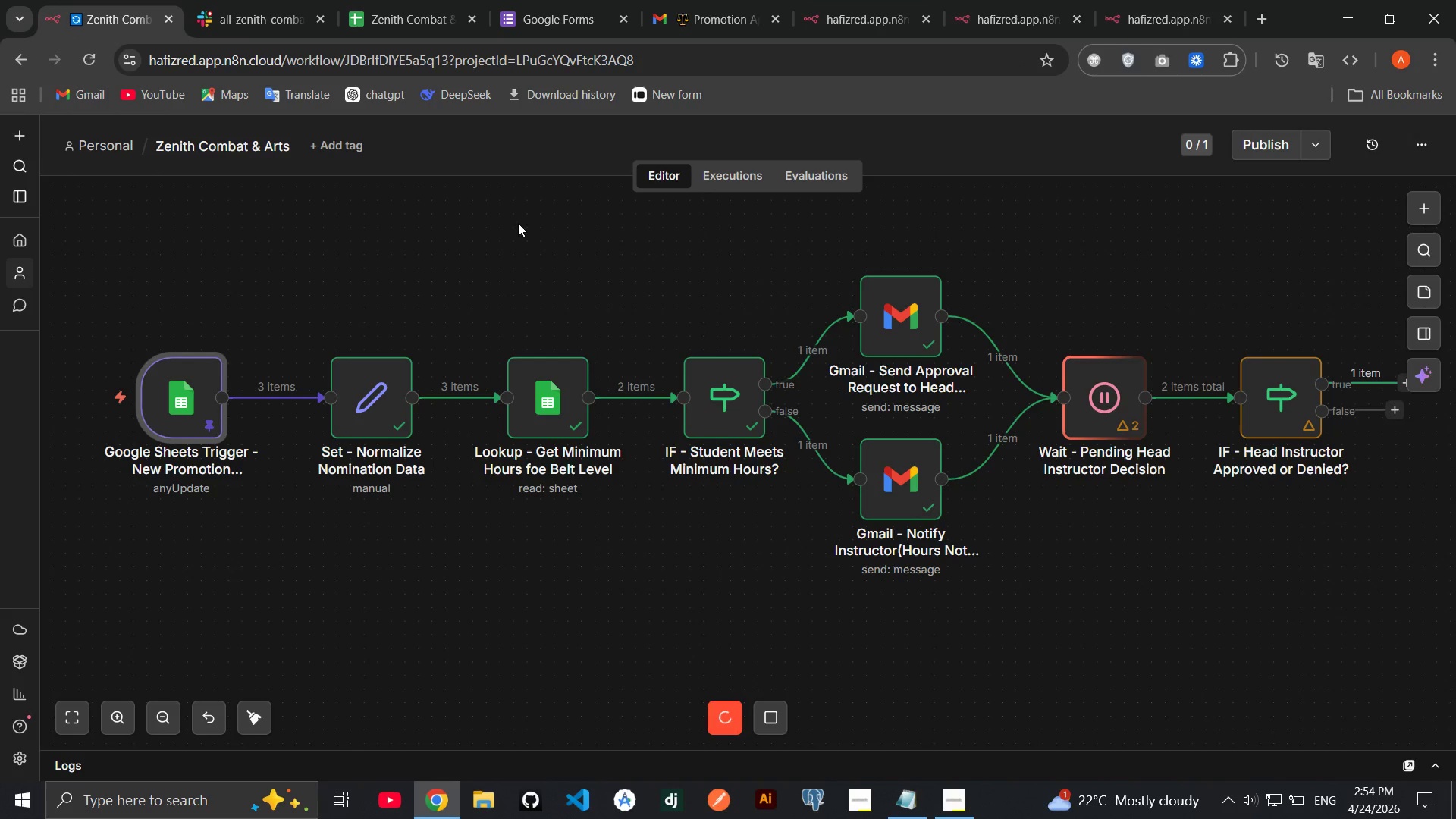 
double_click([1194, 389])
 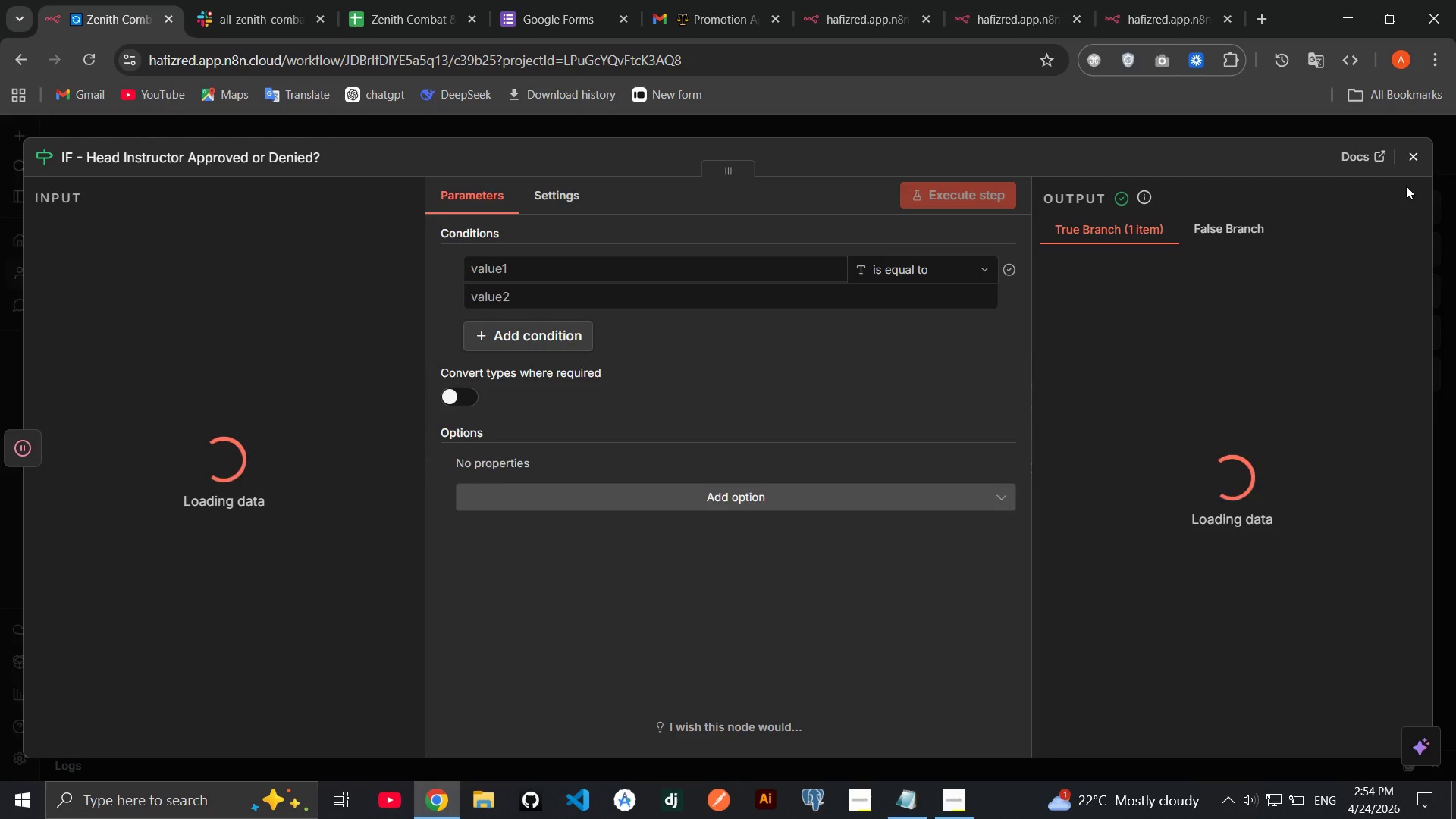 
wait(7.27)
 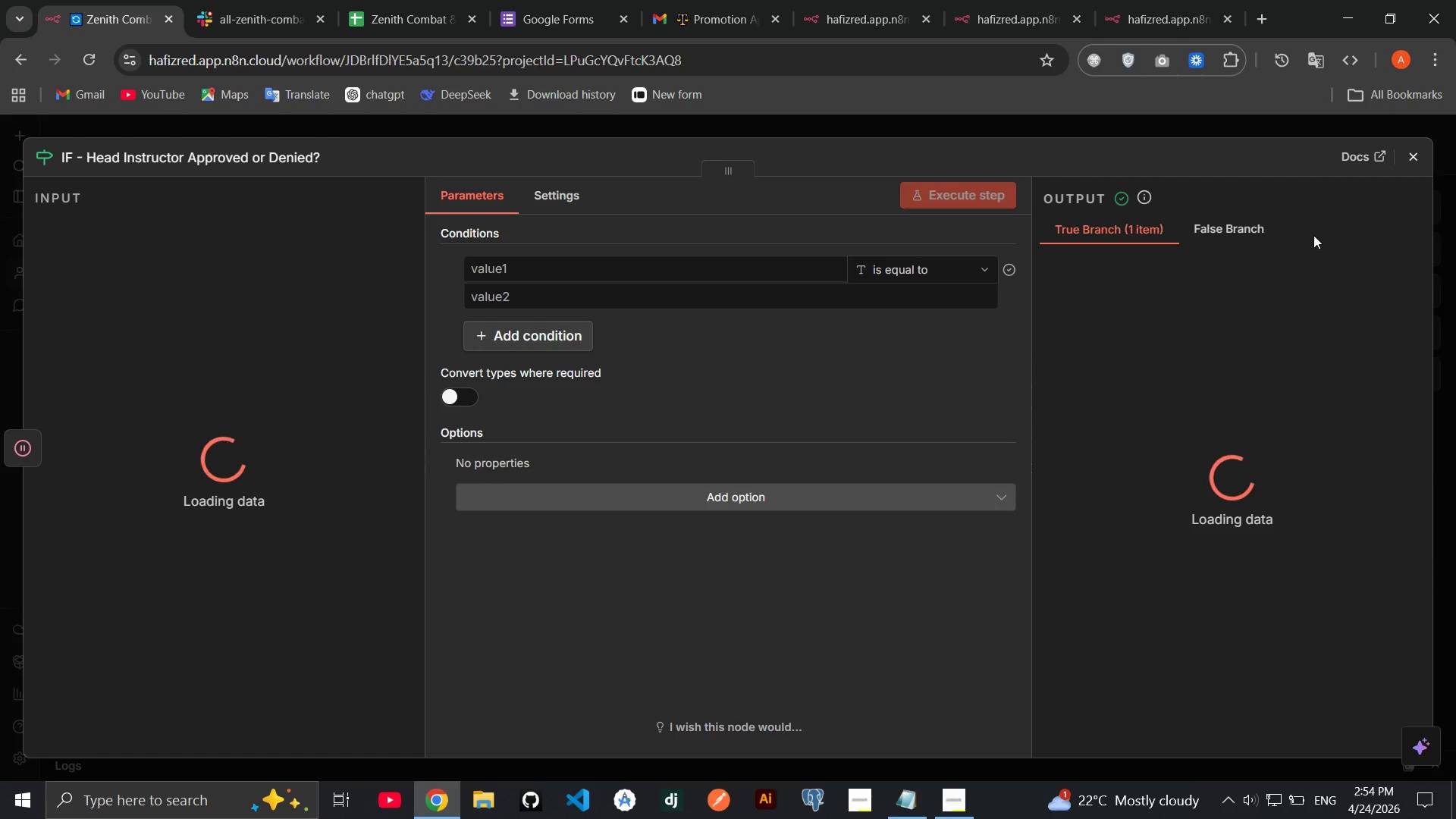 
left_click([1410, 152])
 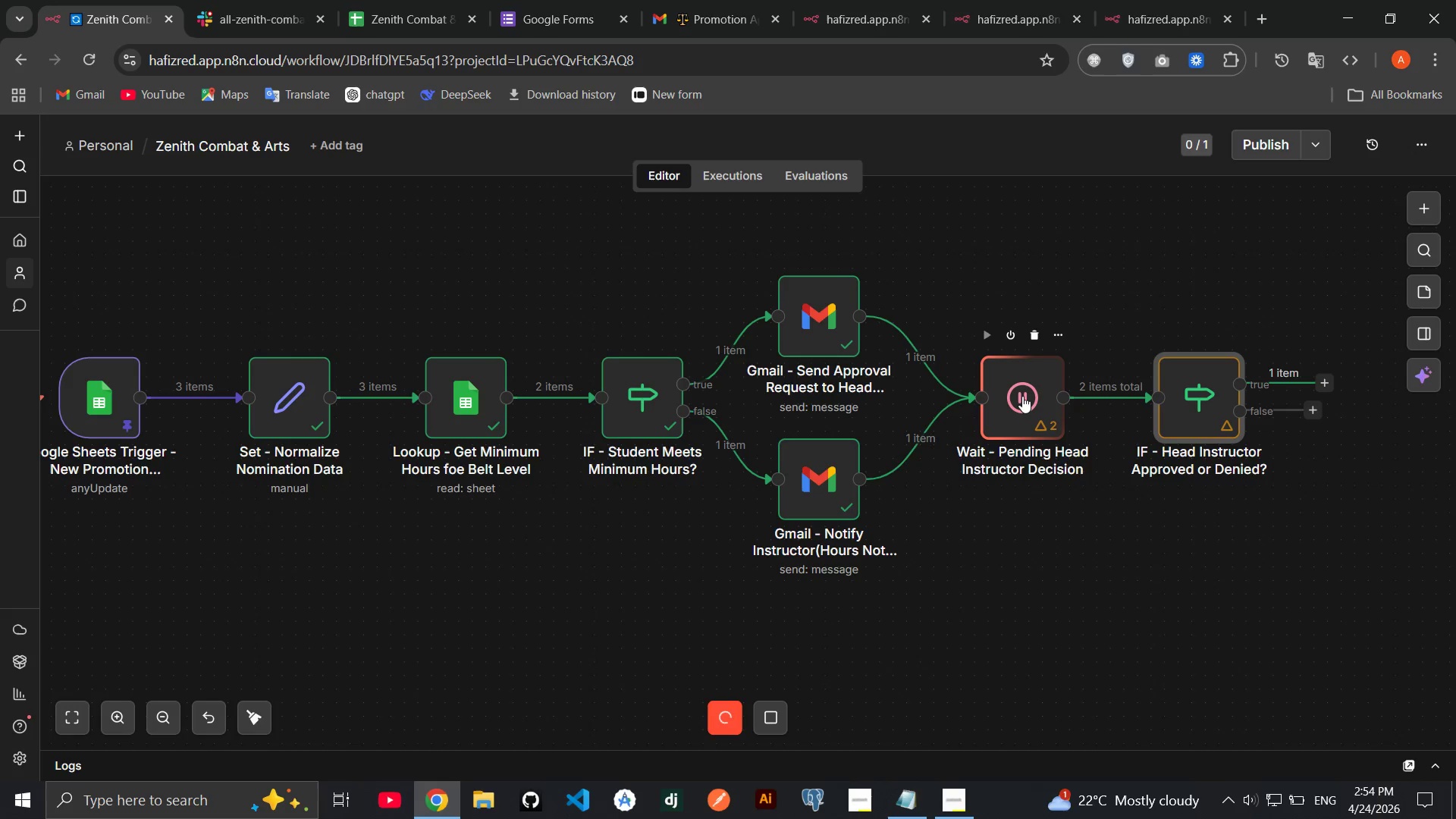 
double_click([1022, 396])
 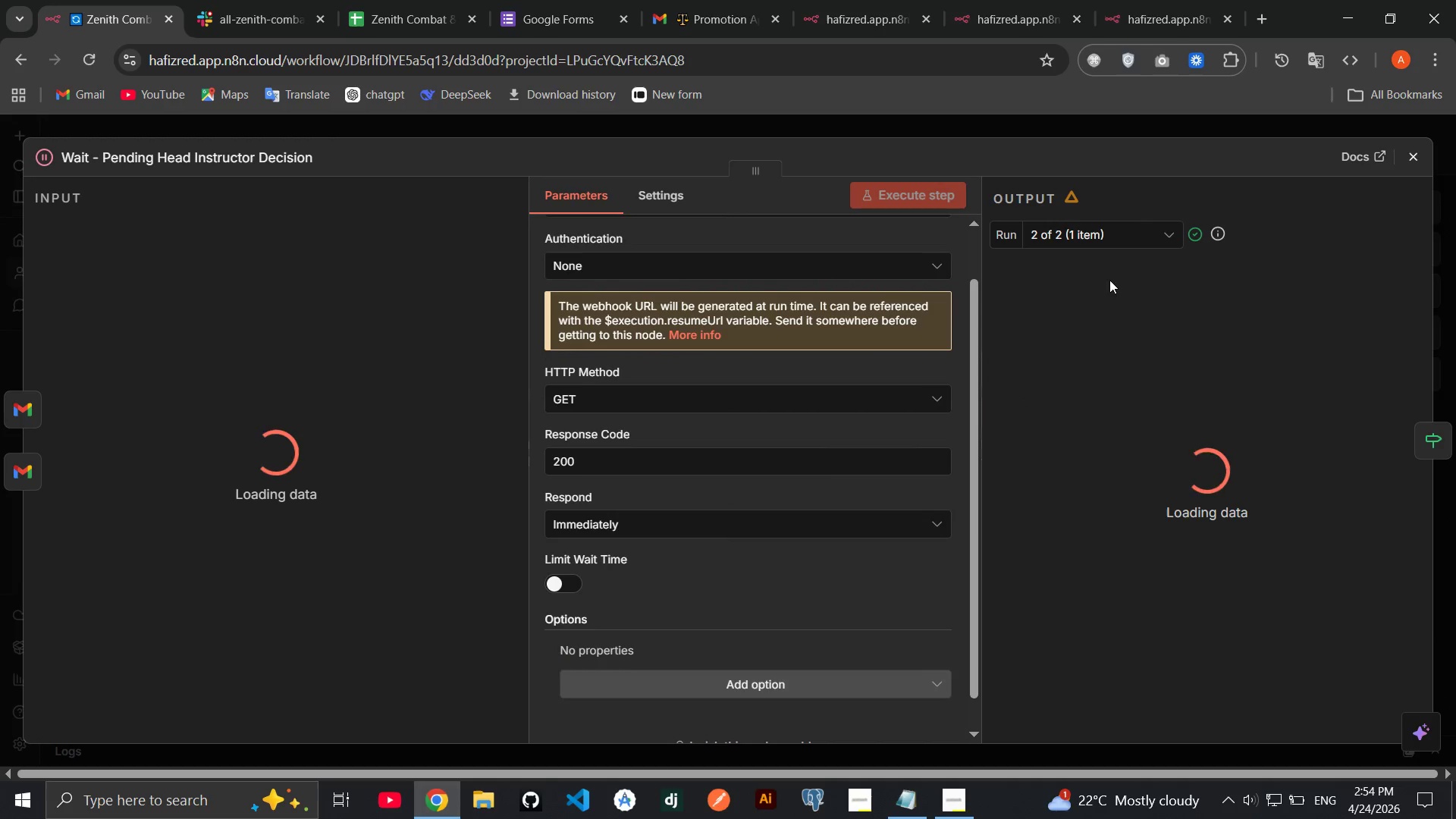 
wait(6.06)
 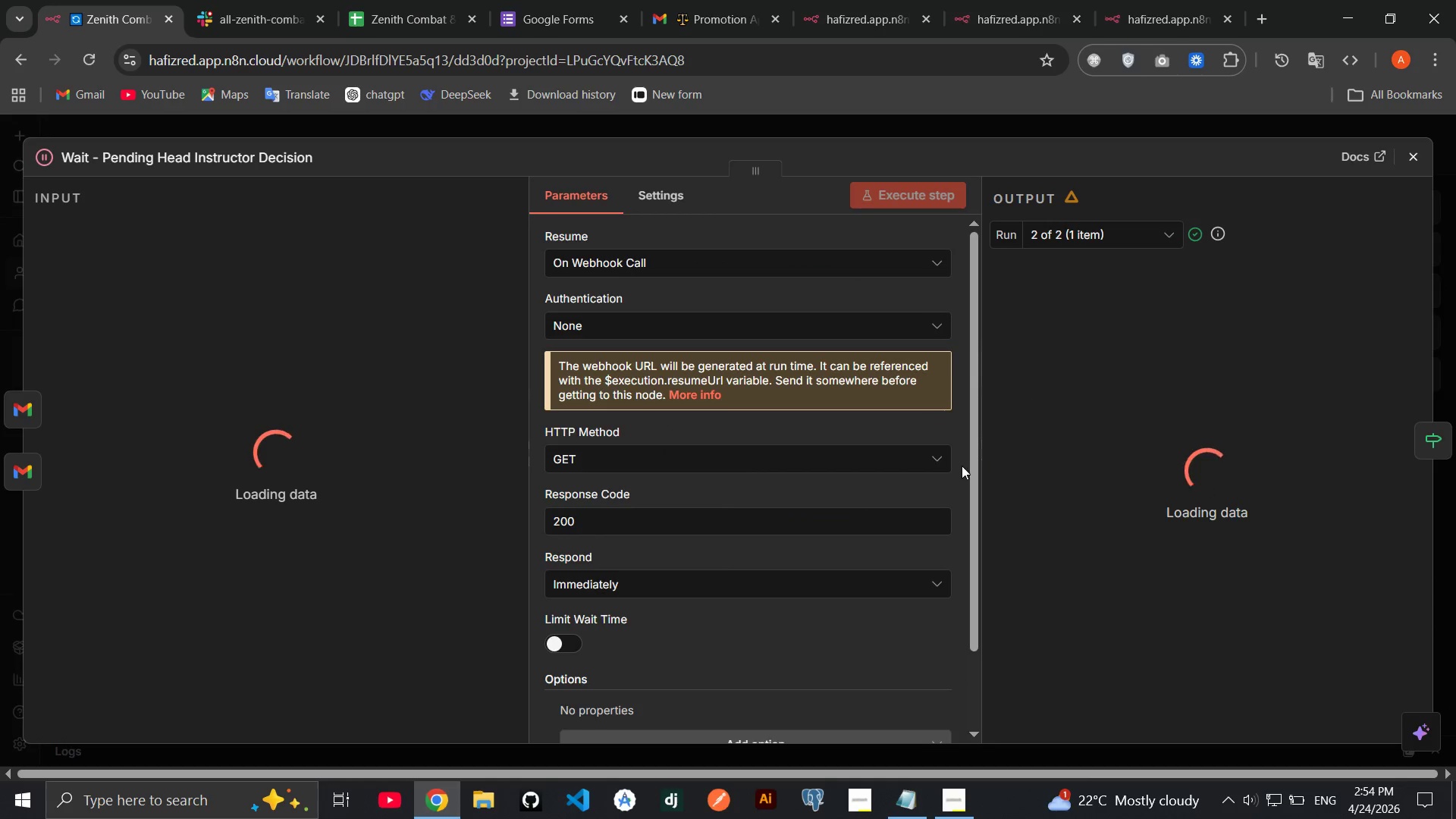 
left_click([1131, 240])
 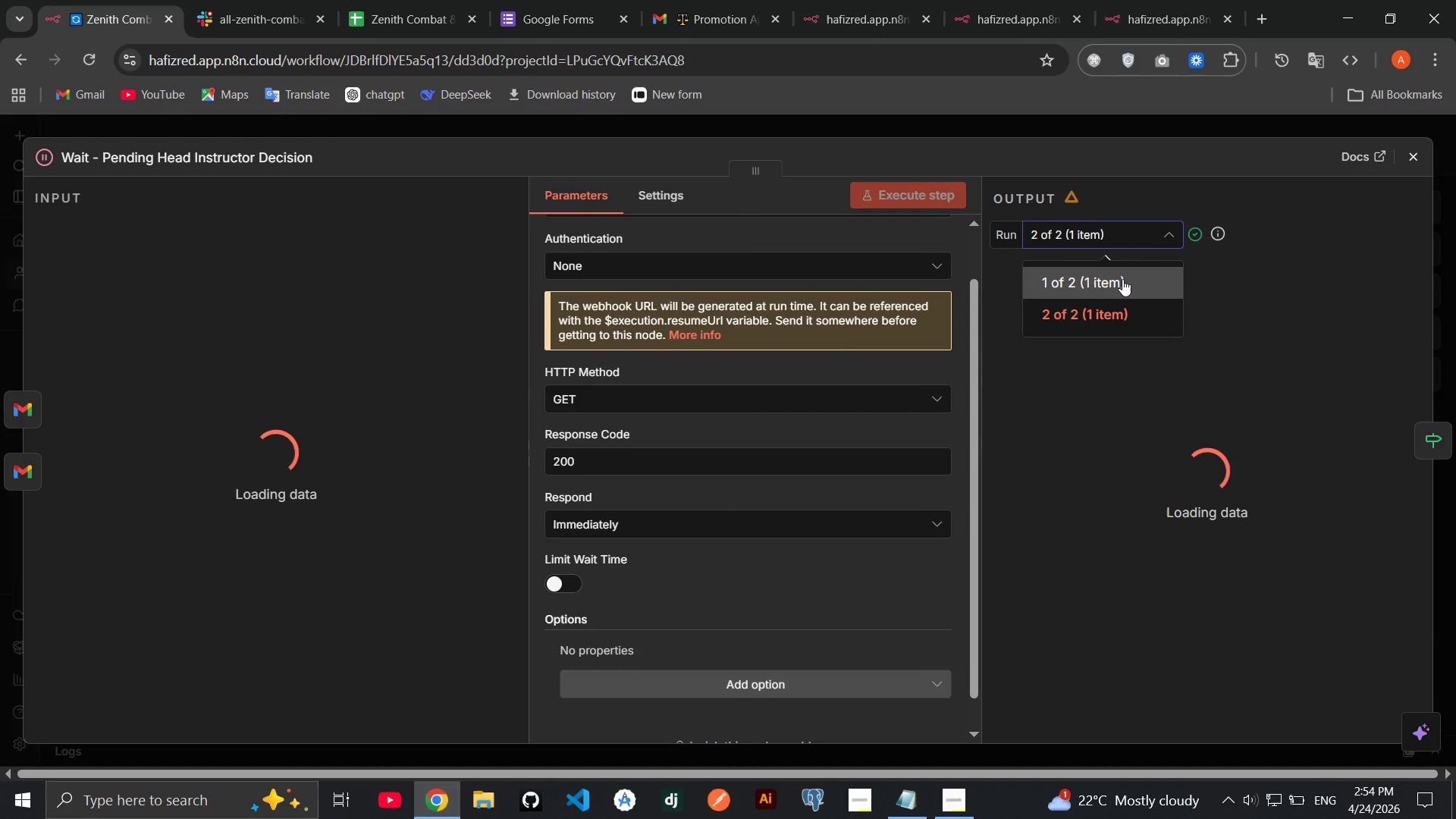 
left_click([1122, 279])
 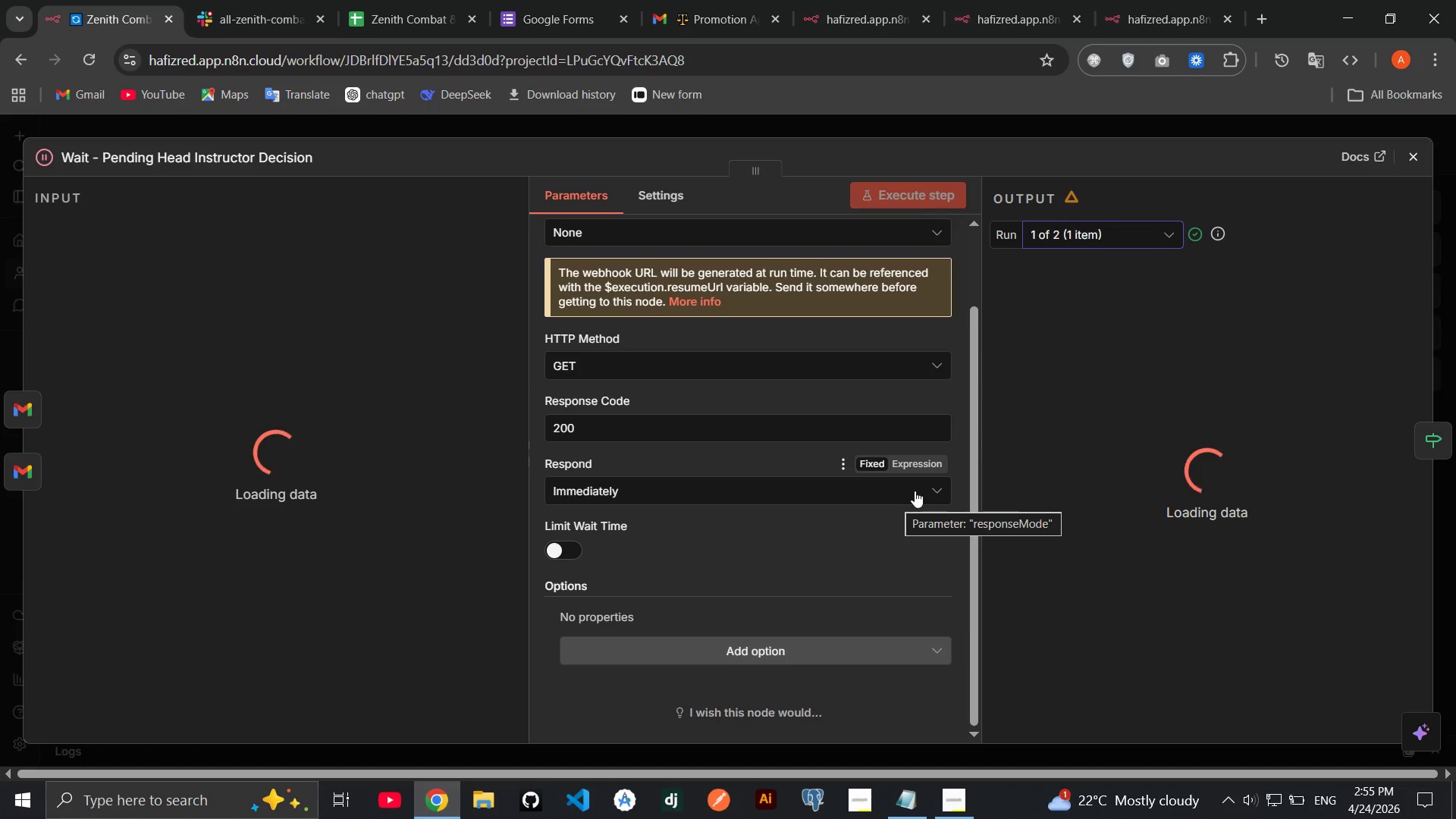 
wait(27.03)
 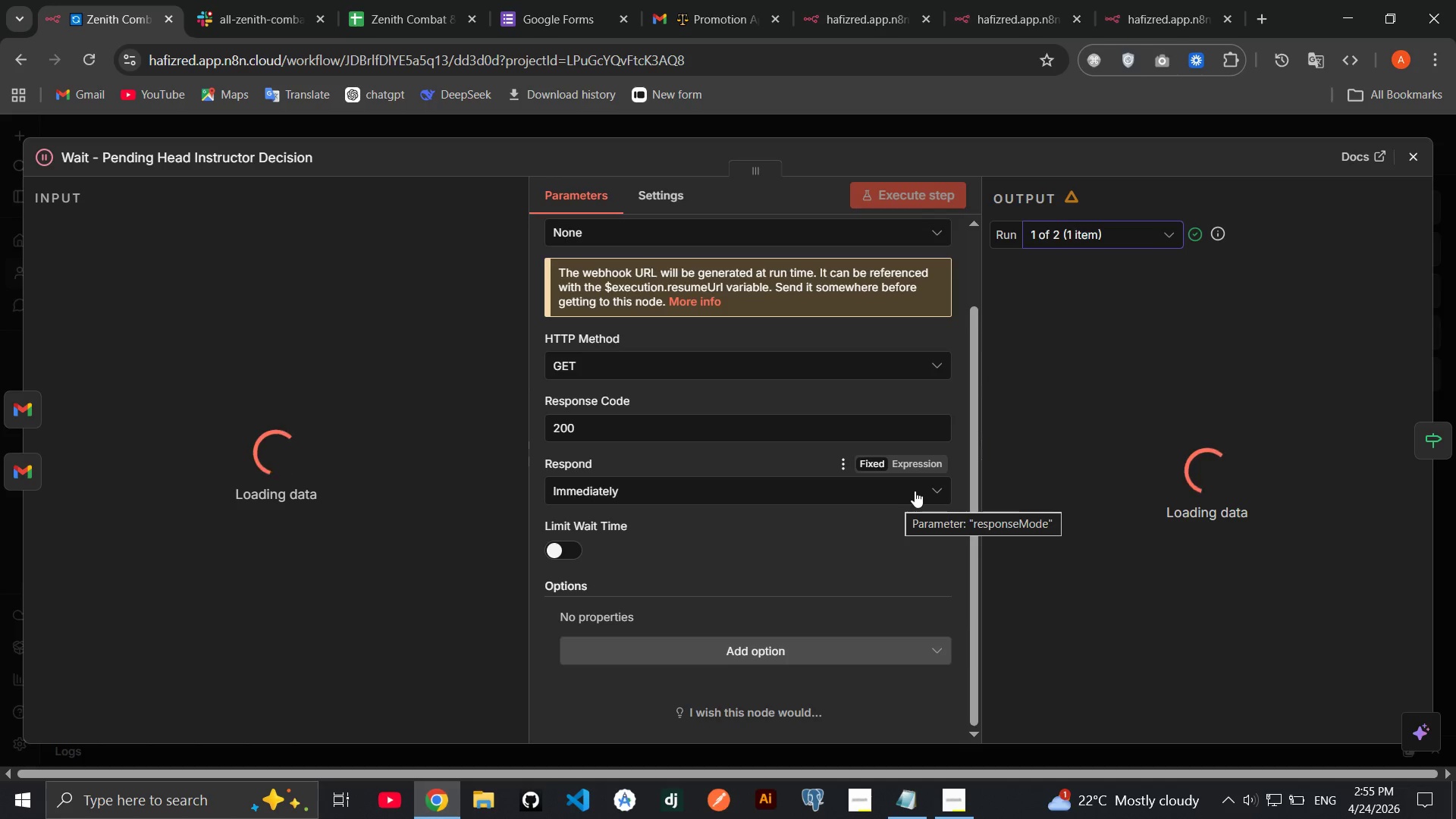 
left_click([712, 2])
 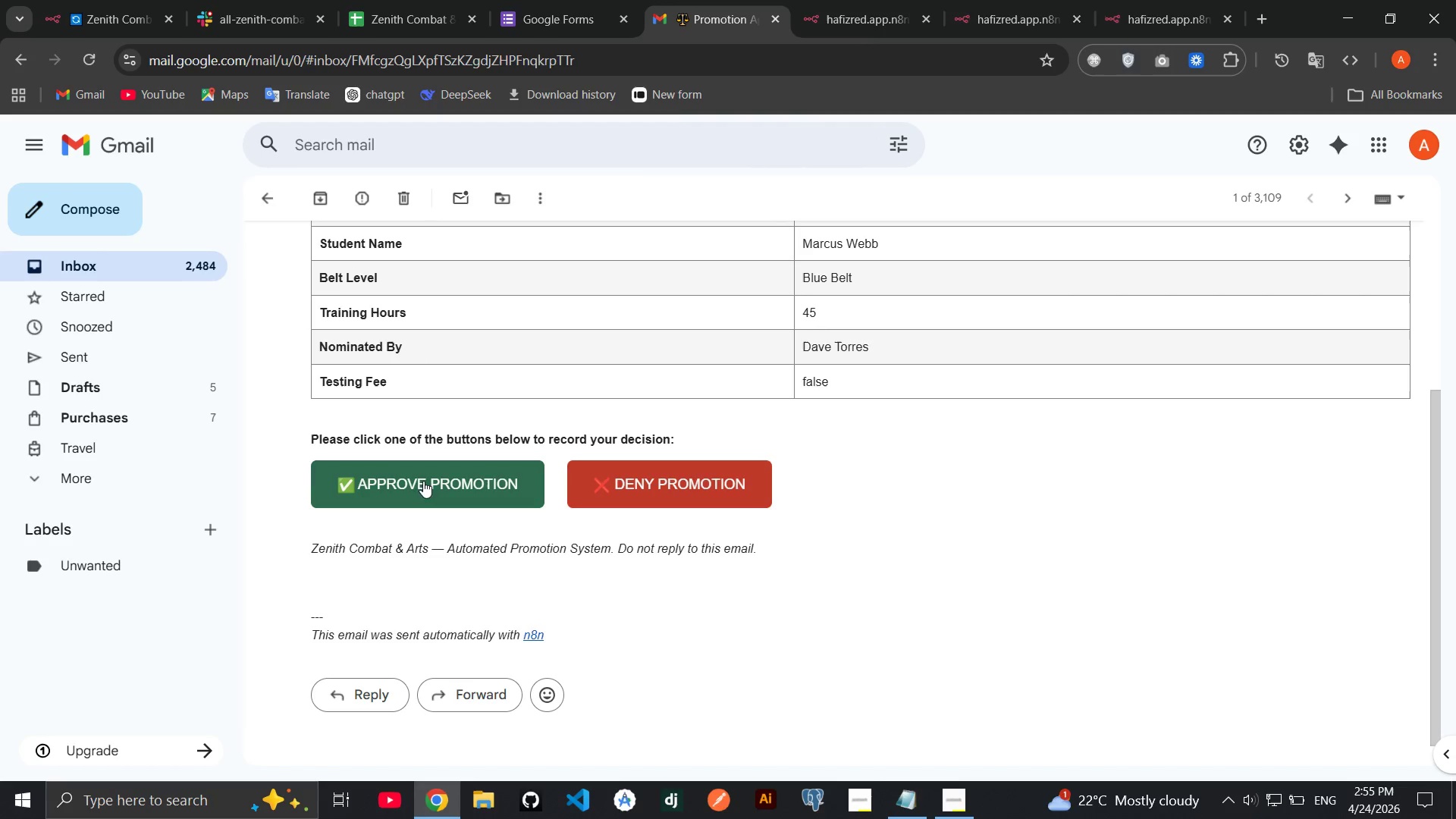 
left_click([431, 493])
 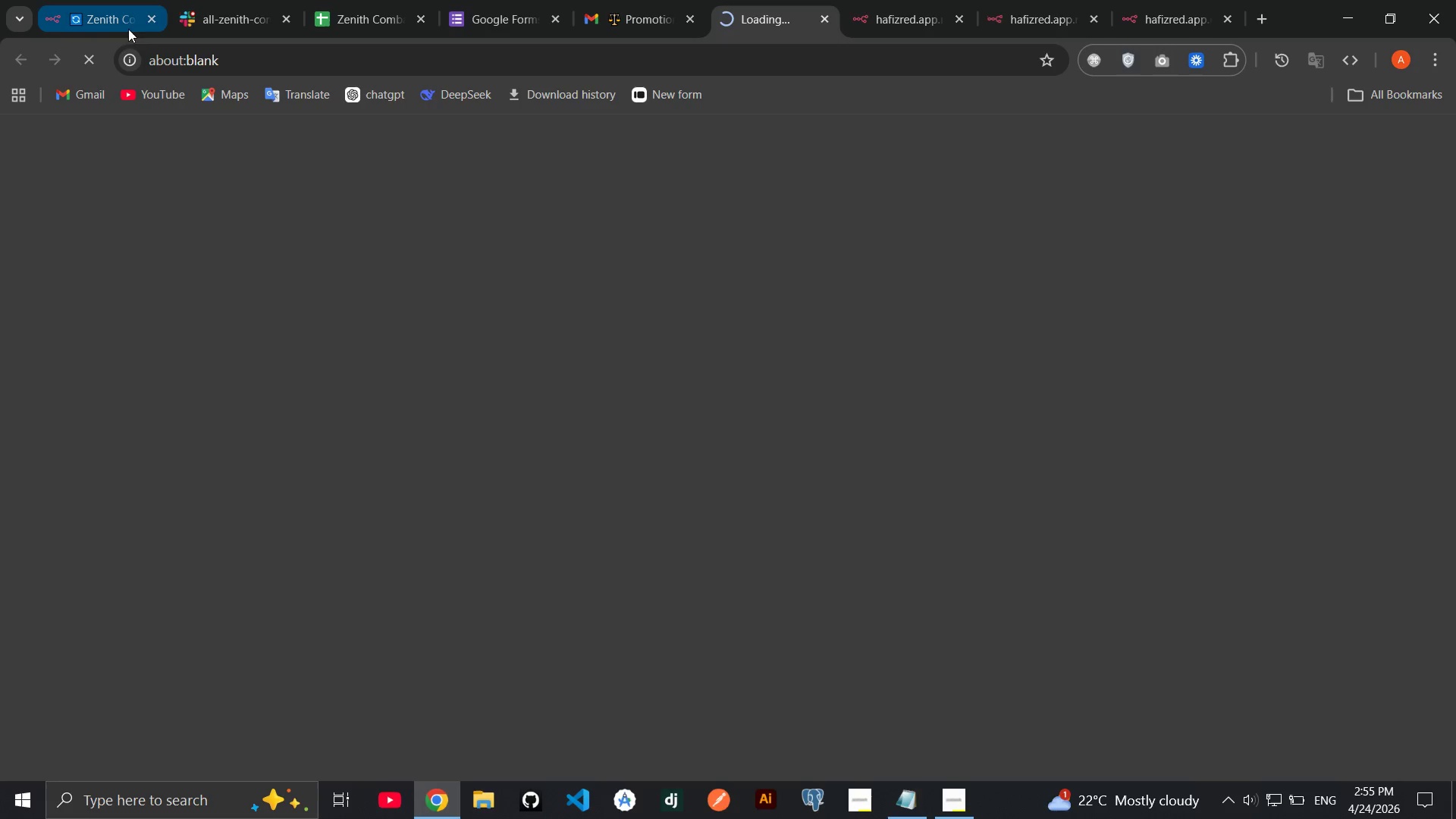 
left_click([118, 13])
 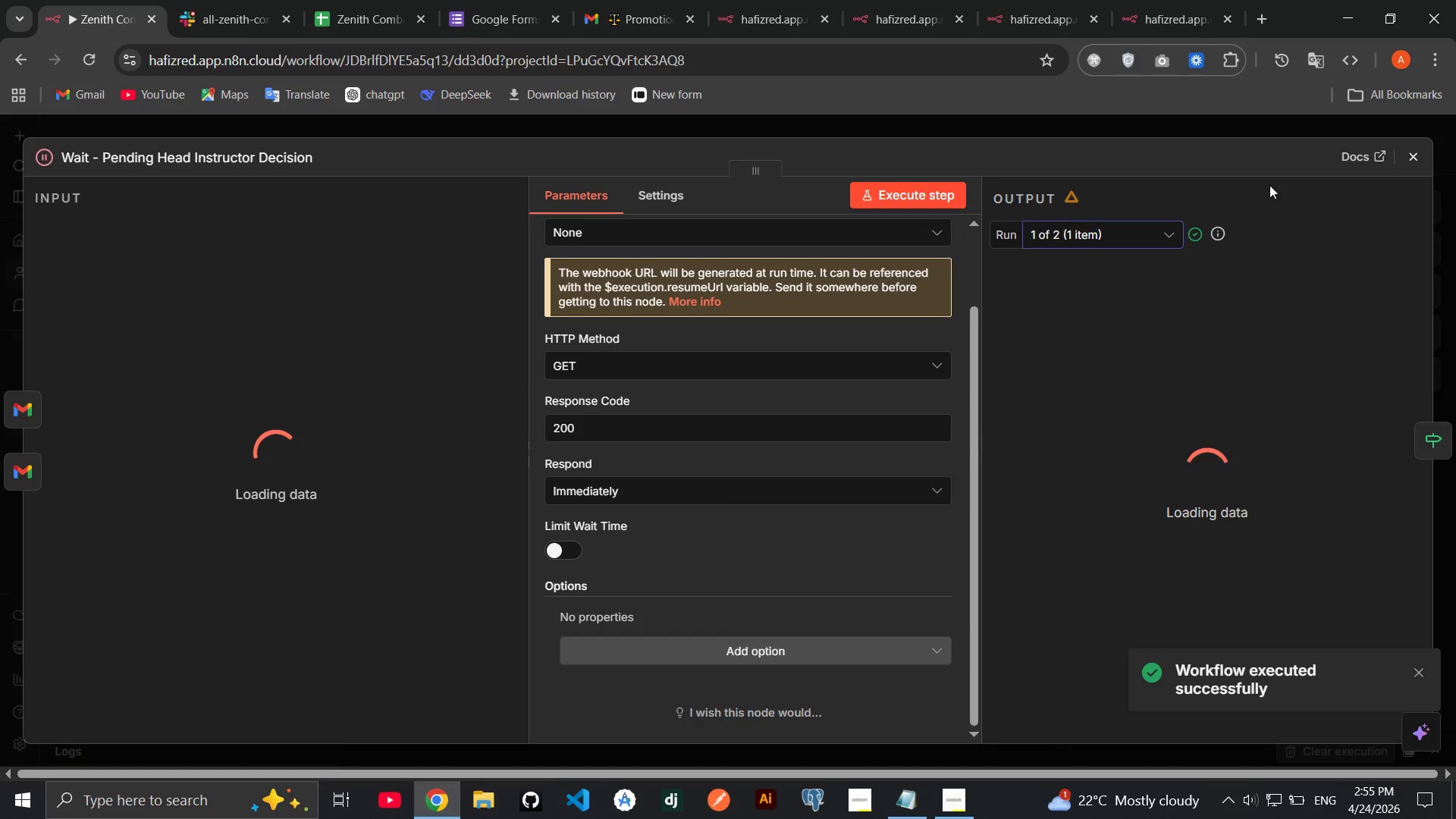 
mouse_move([1412, 156])
 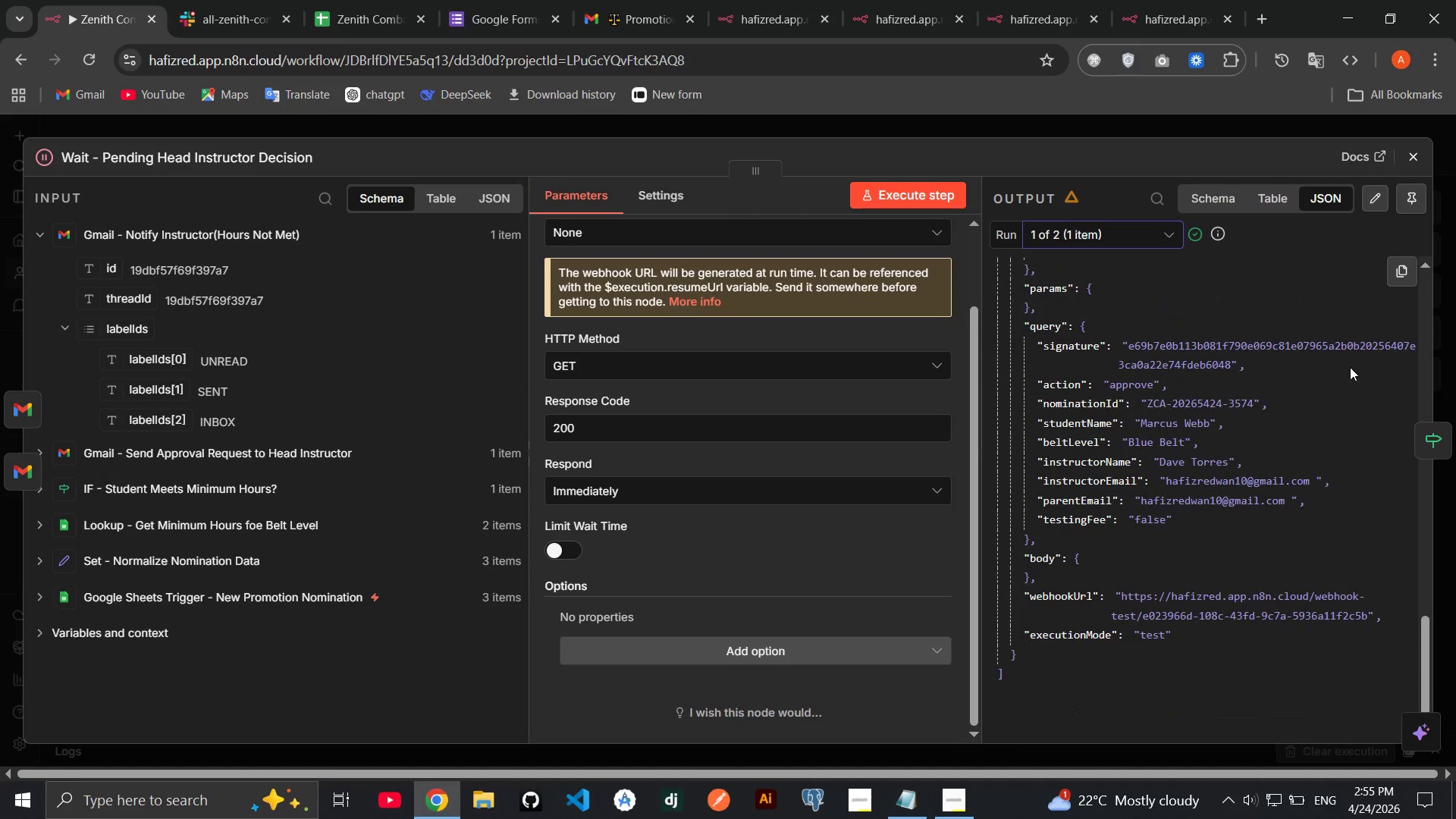 
wait(8.3)
 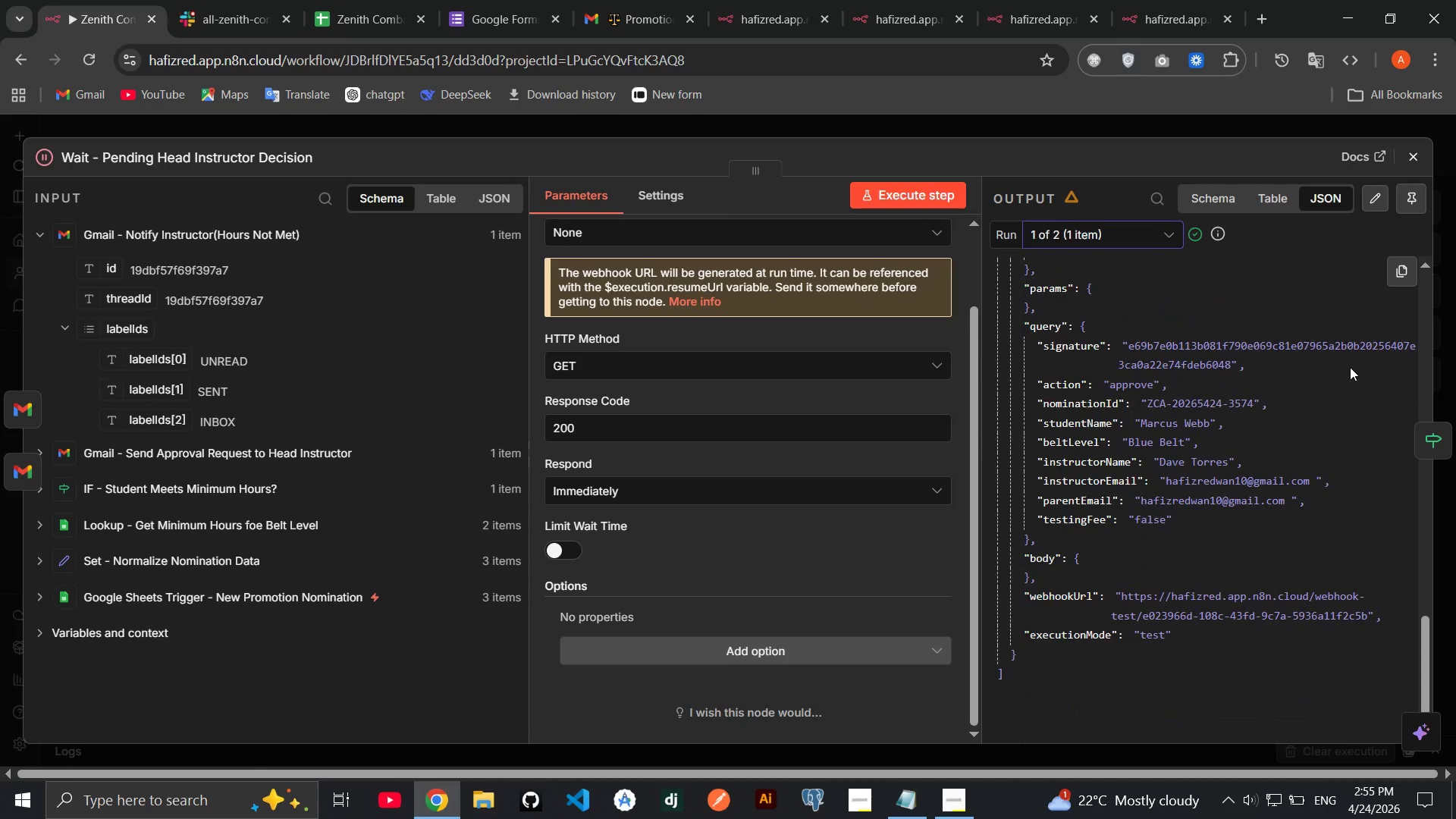 
left_click([1410, 166])
 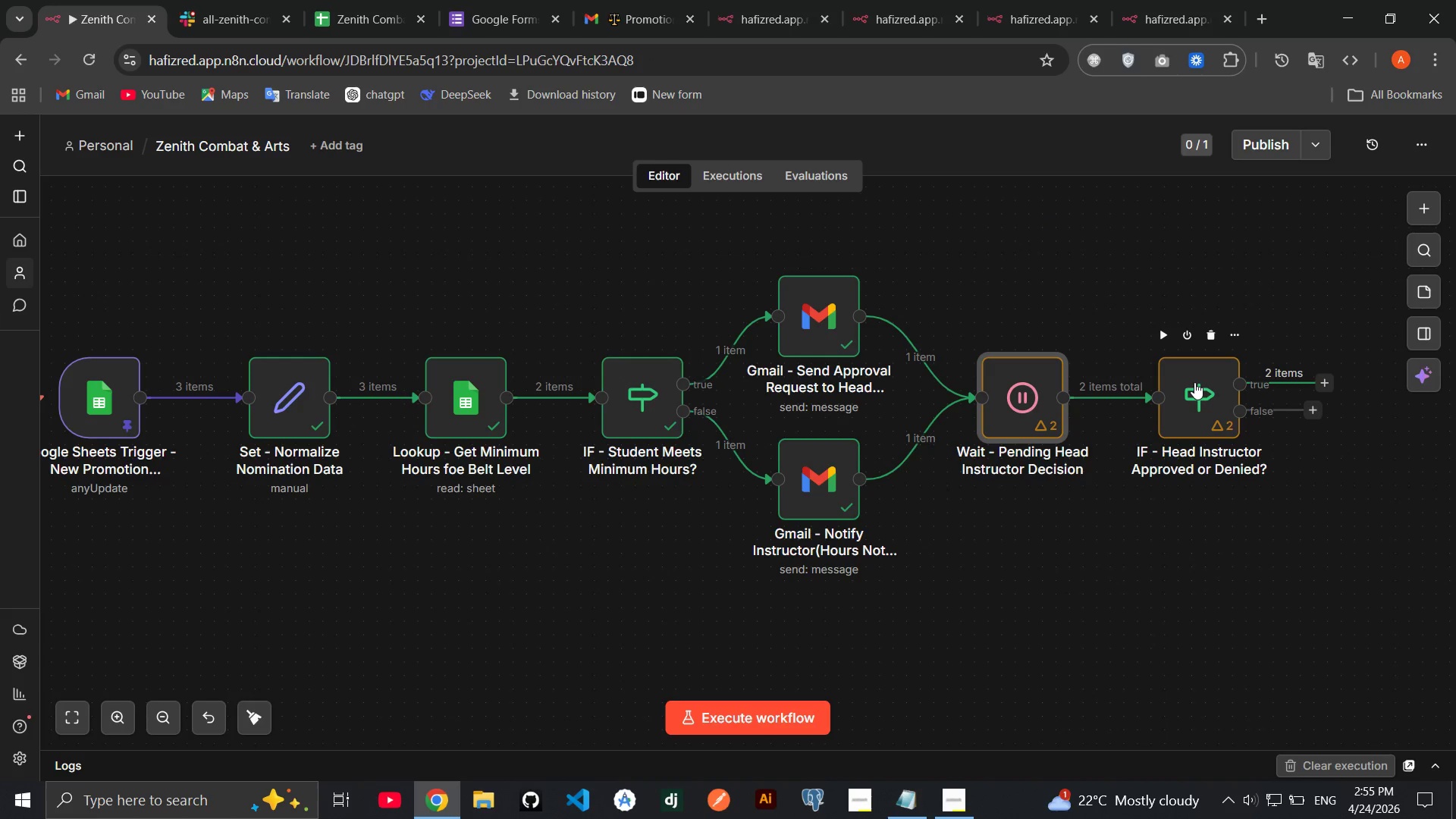 
double_click([1194, 382])
 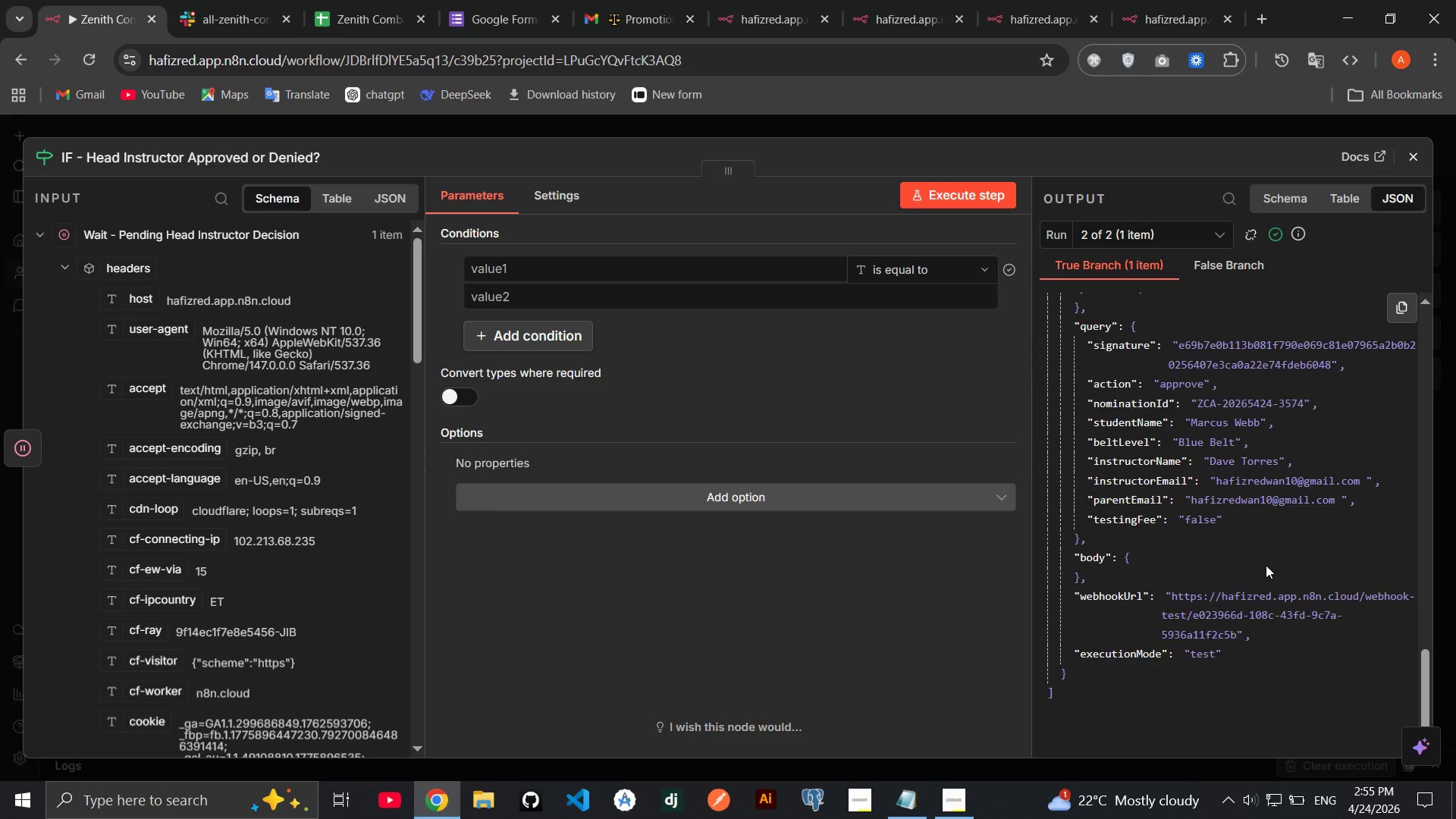 
wait(10.47)
 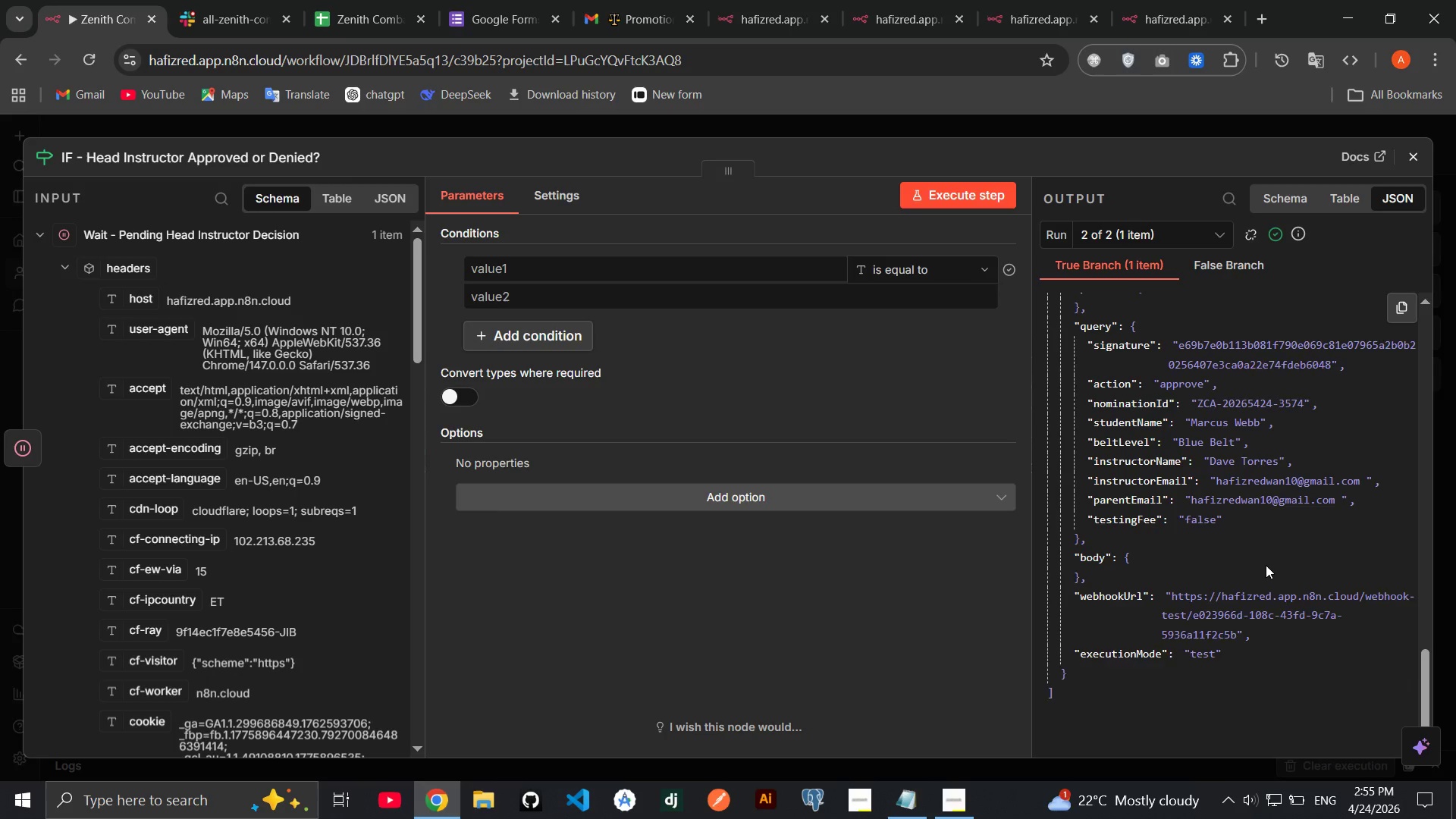 
left_click([1108, 245])
 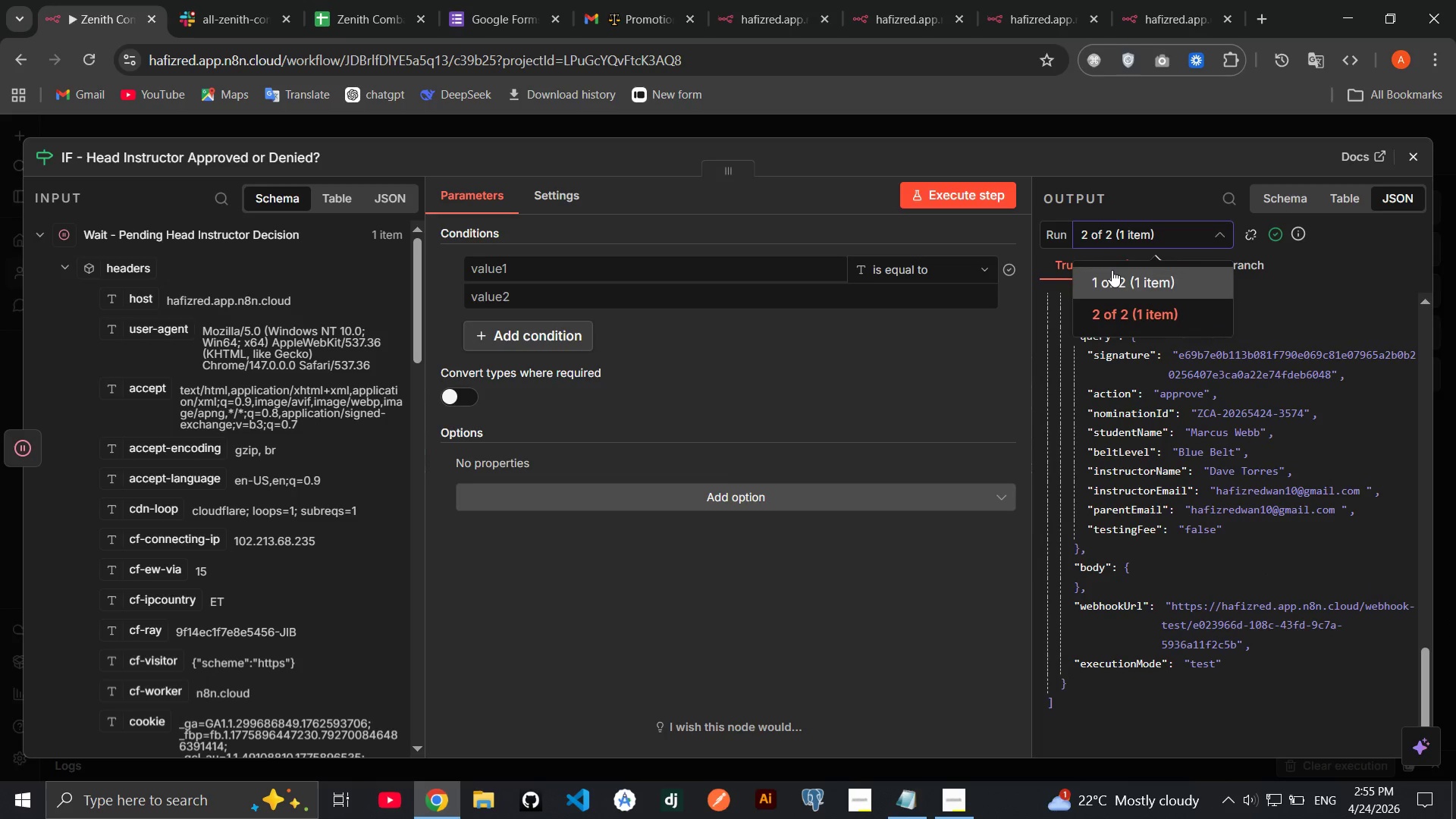 
left_click([1112, 270])
 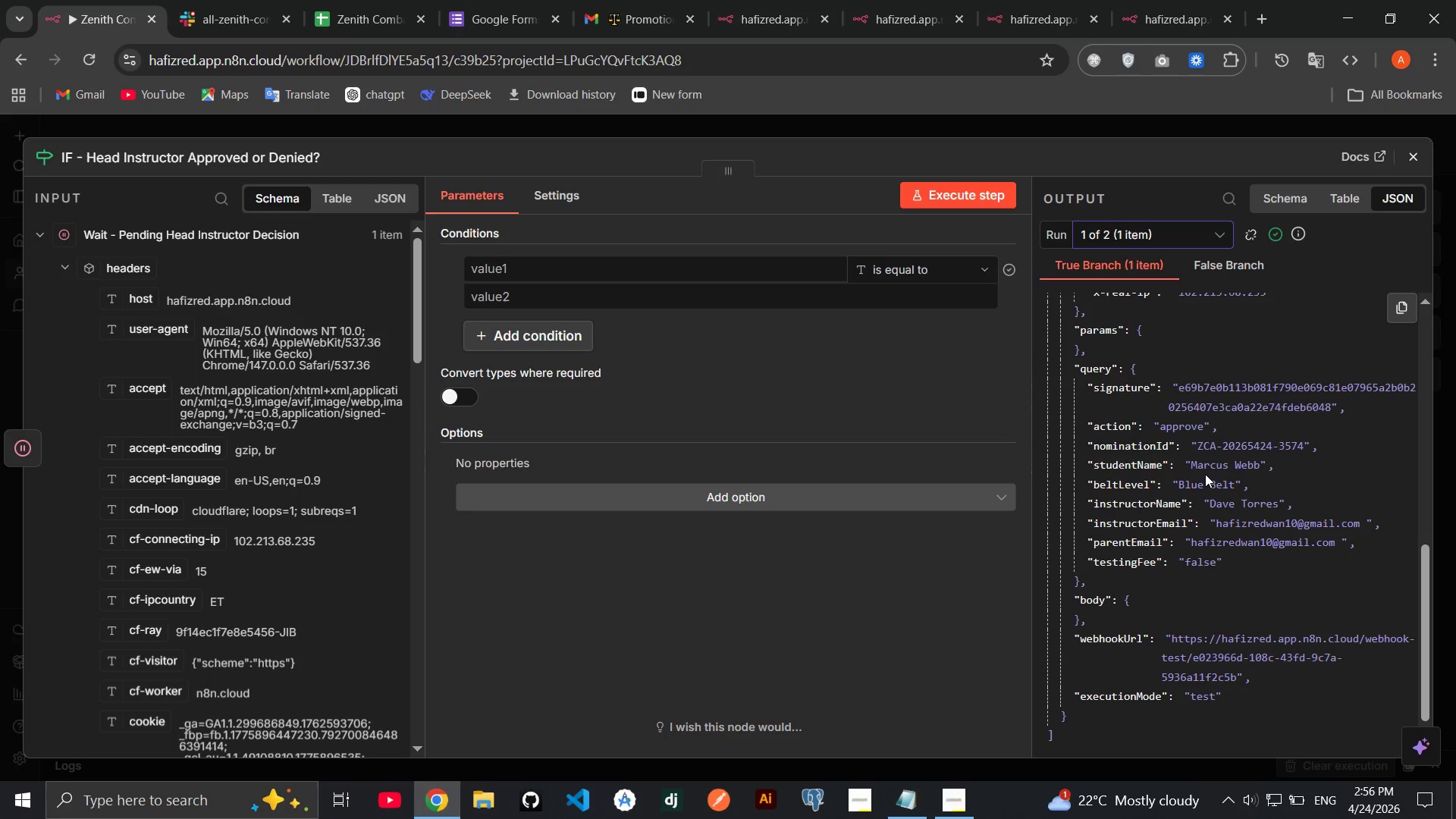 
wait(17.45)
 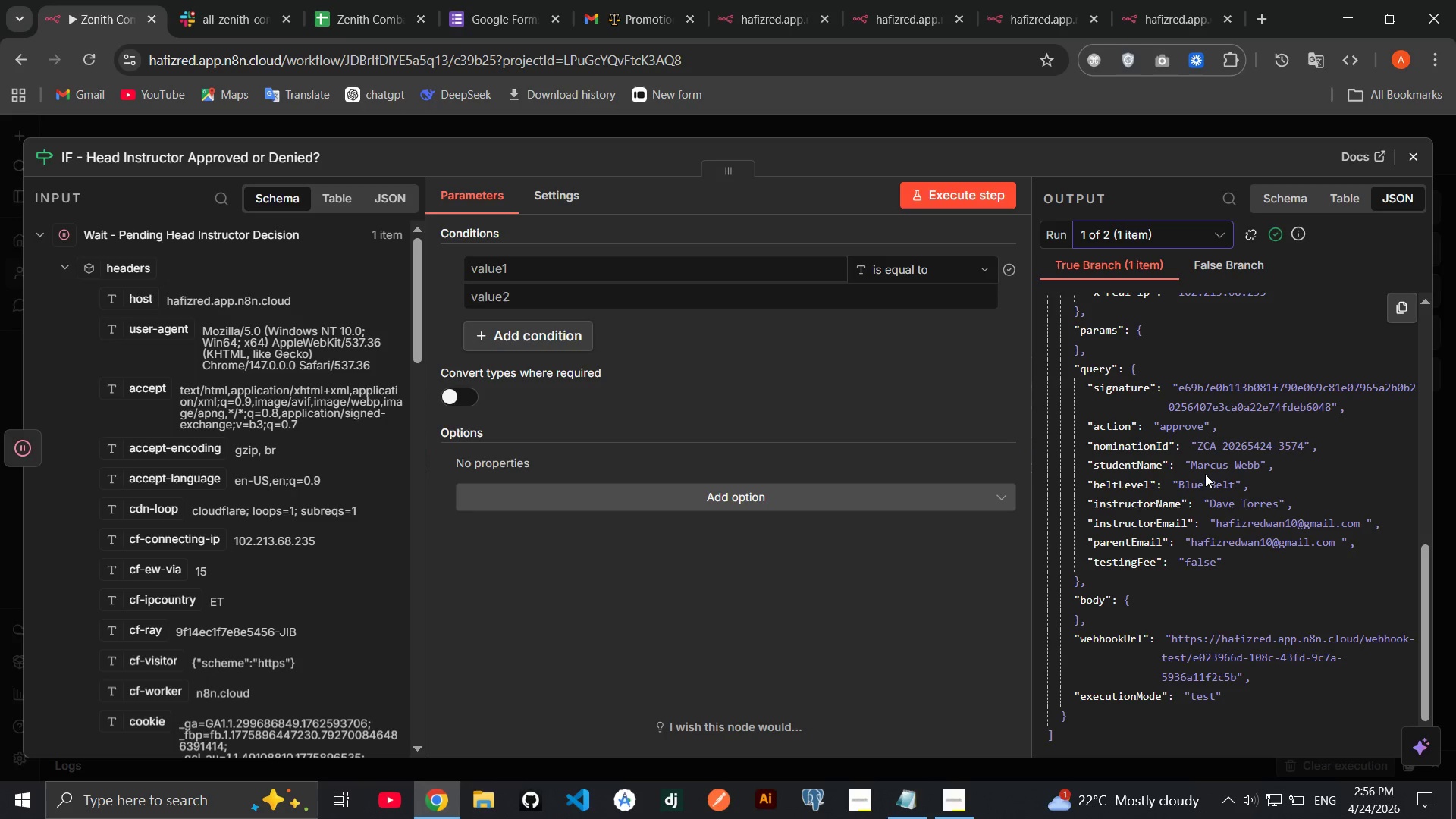 
left_click([1413, 168])
 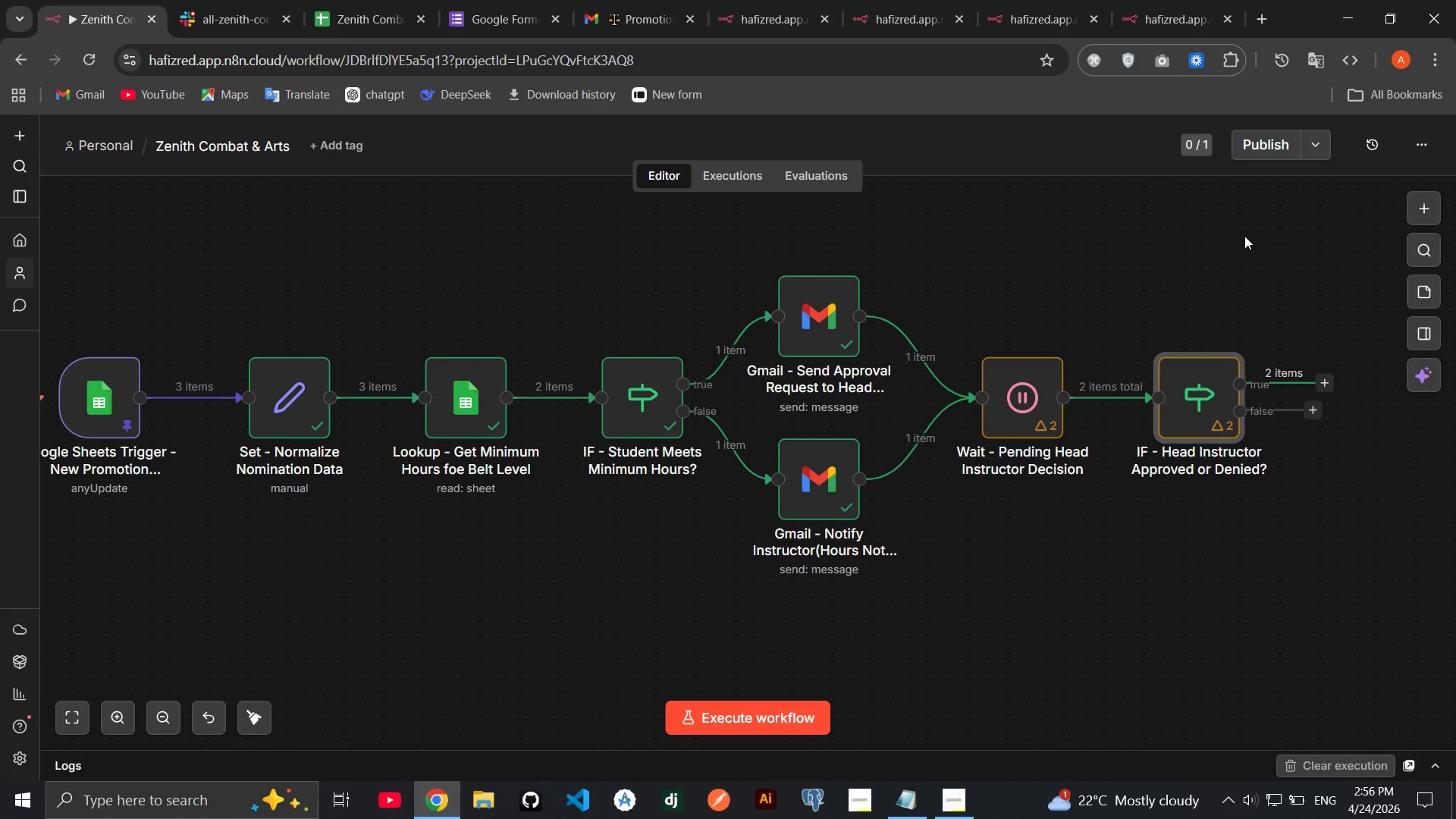 
mouse_move([1162, 250])
 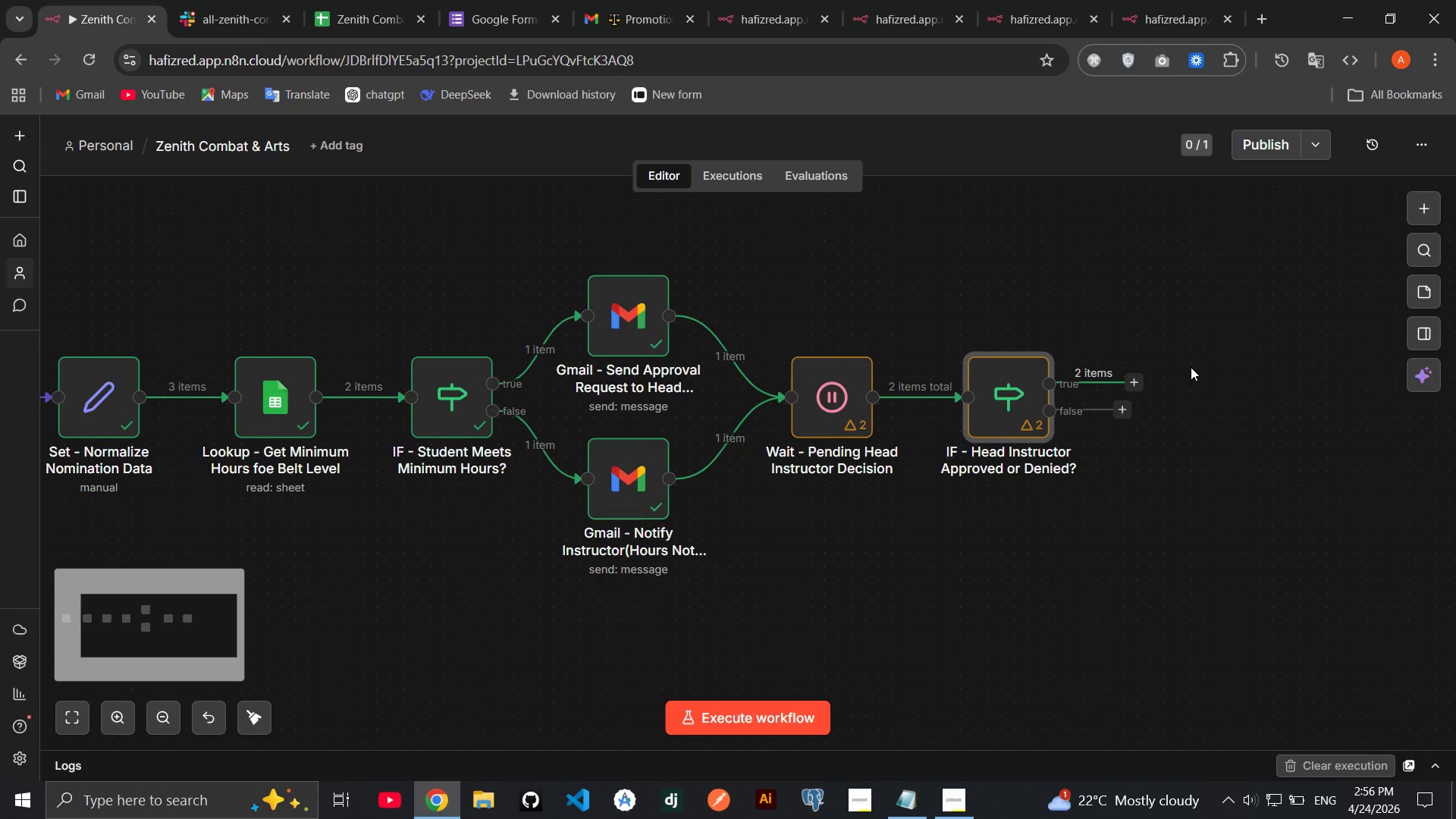 
wait(8.15)
 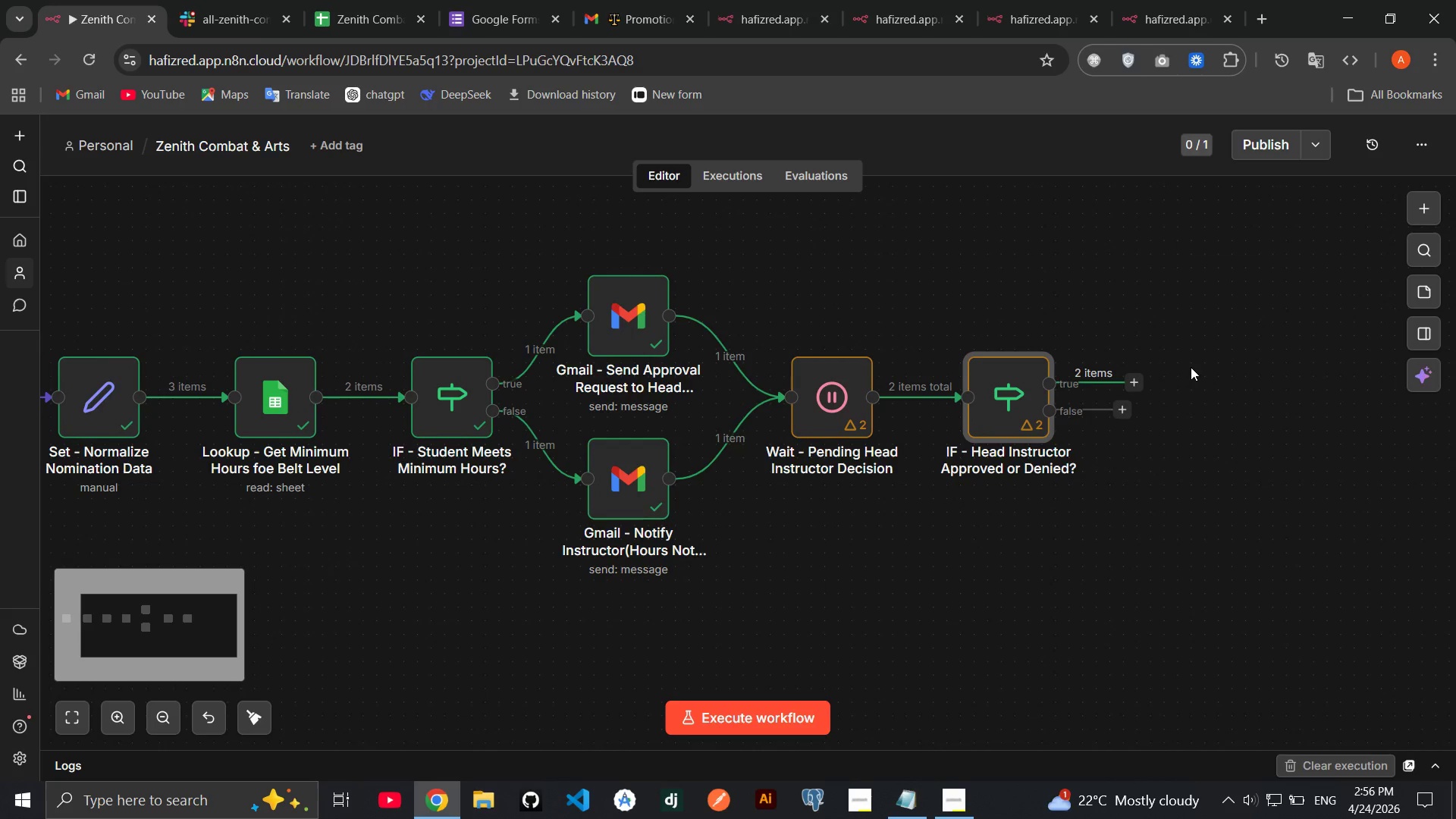 
left_click([1106, 383])
 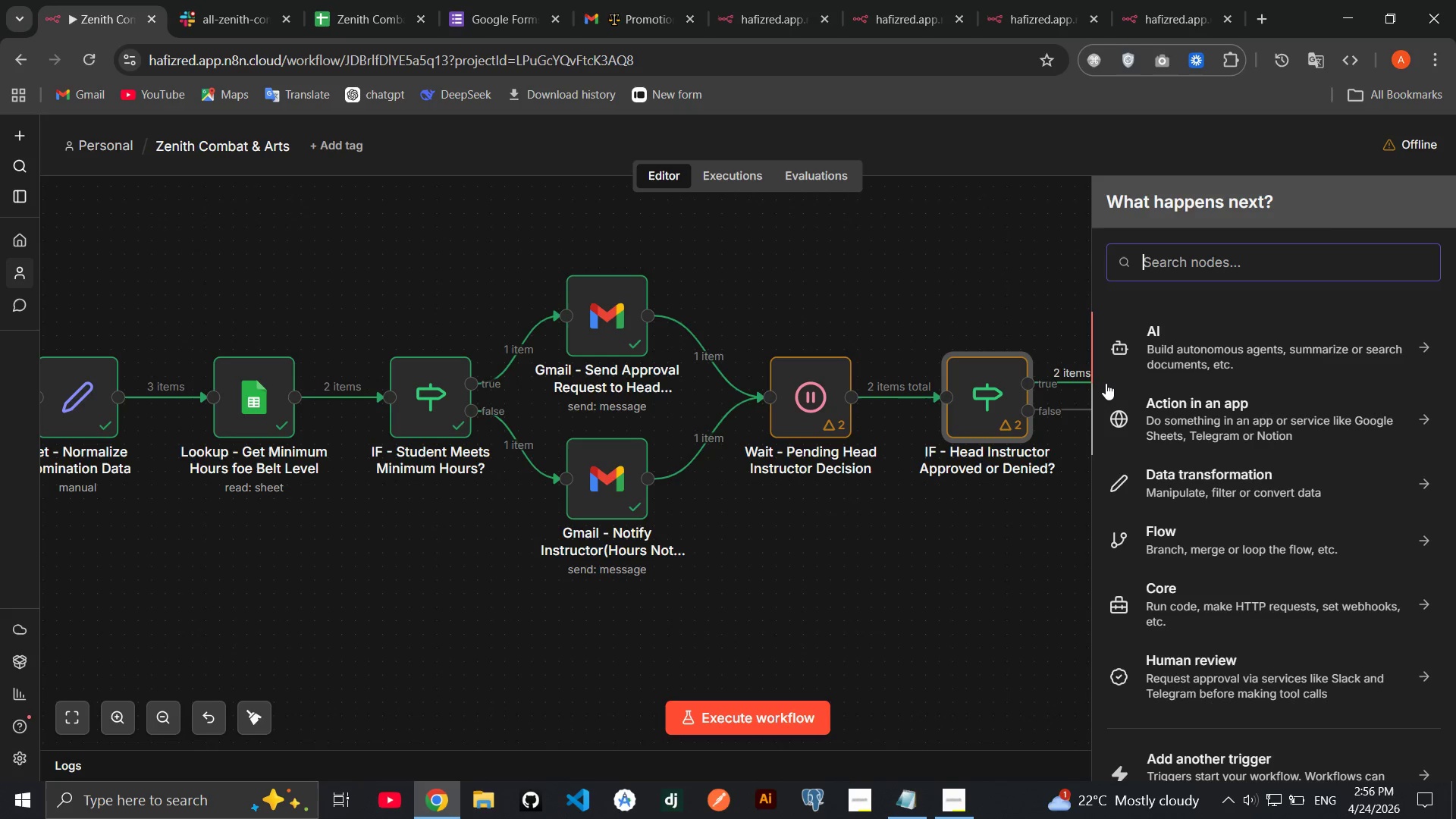 
wait(8.53)
 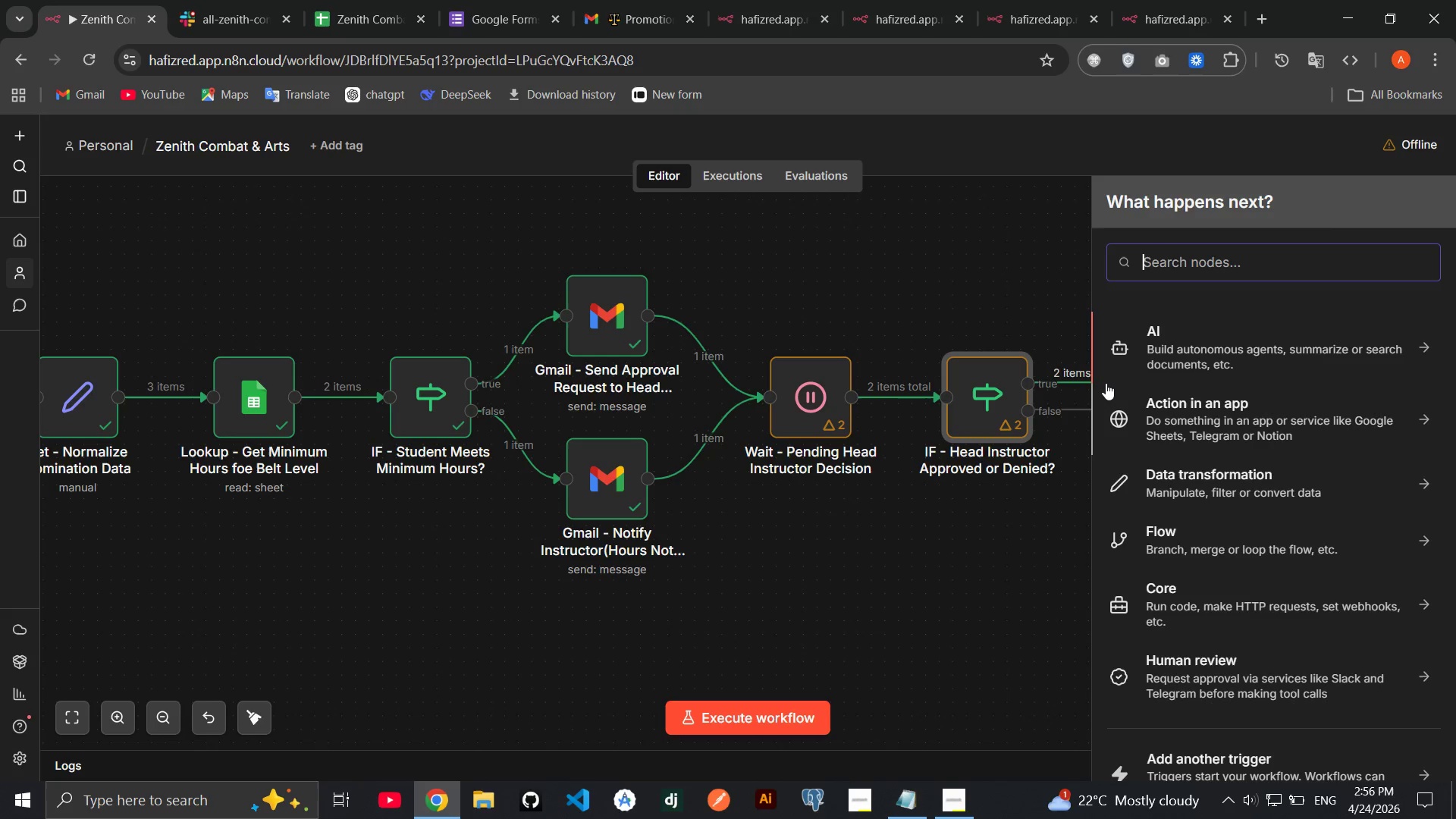 
type(sheeet)
key(Backspace)
key(Backspace)
 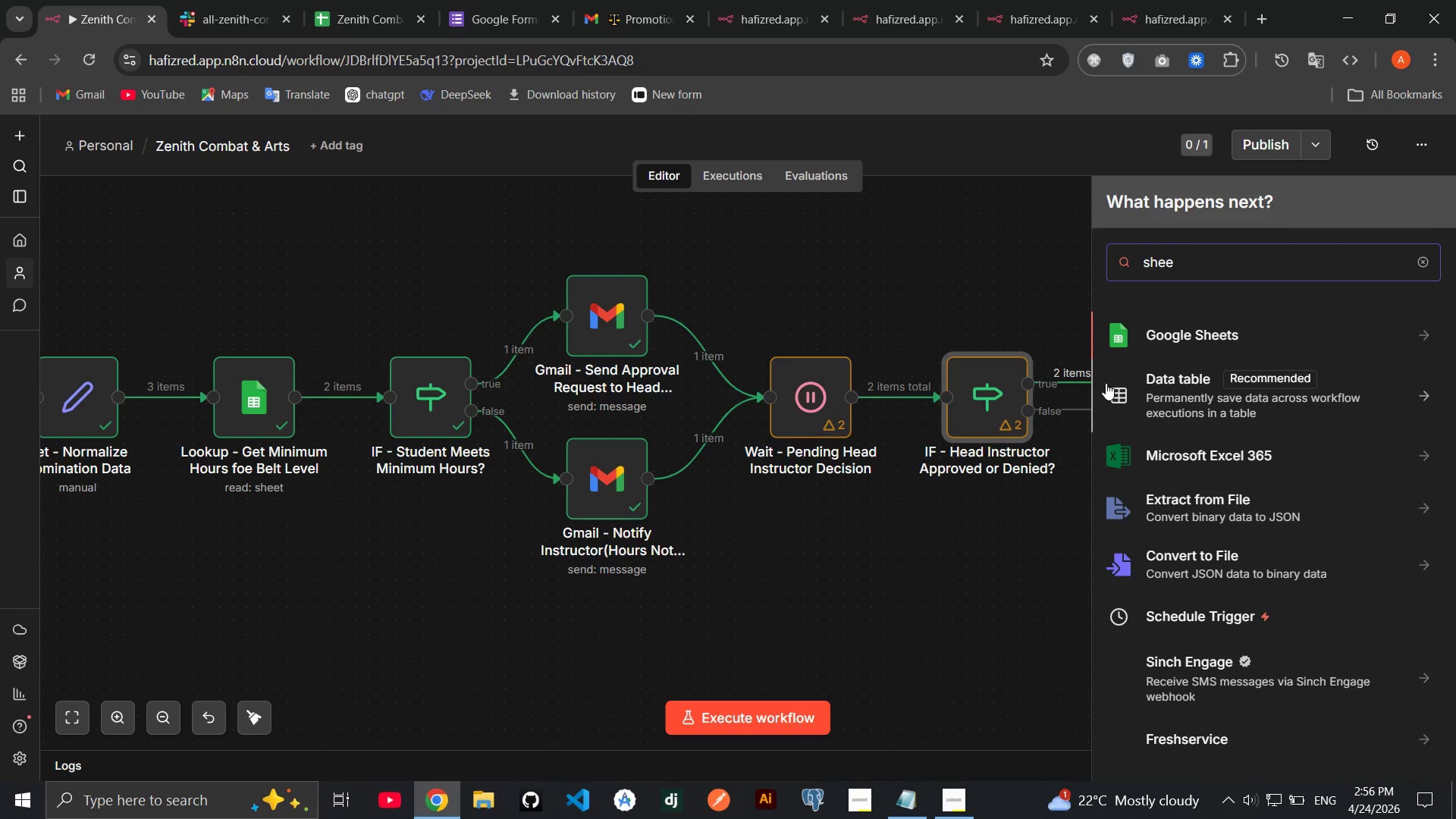 
key(Enter)
 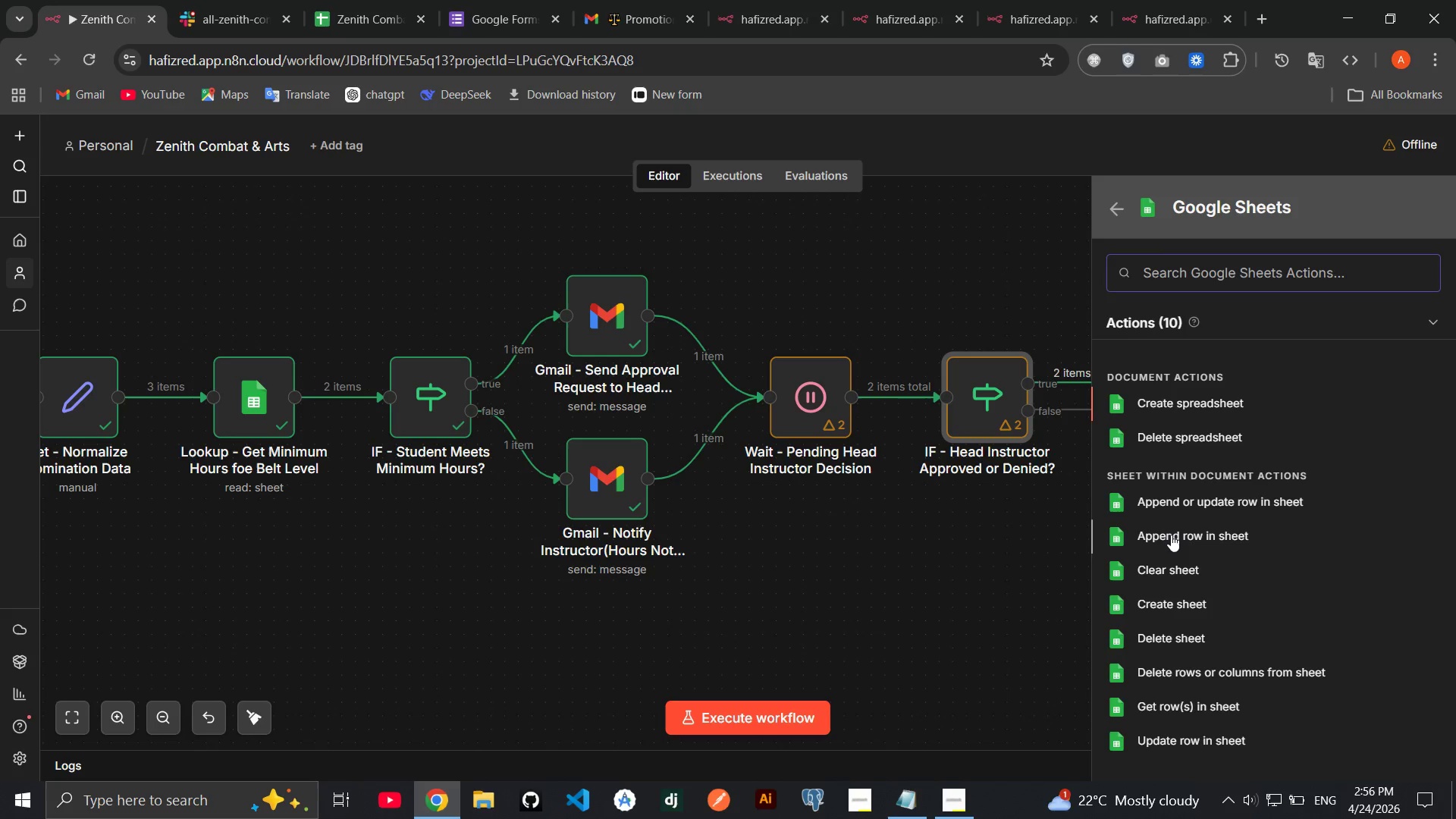 
wait(11.08)
 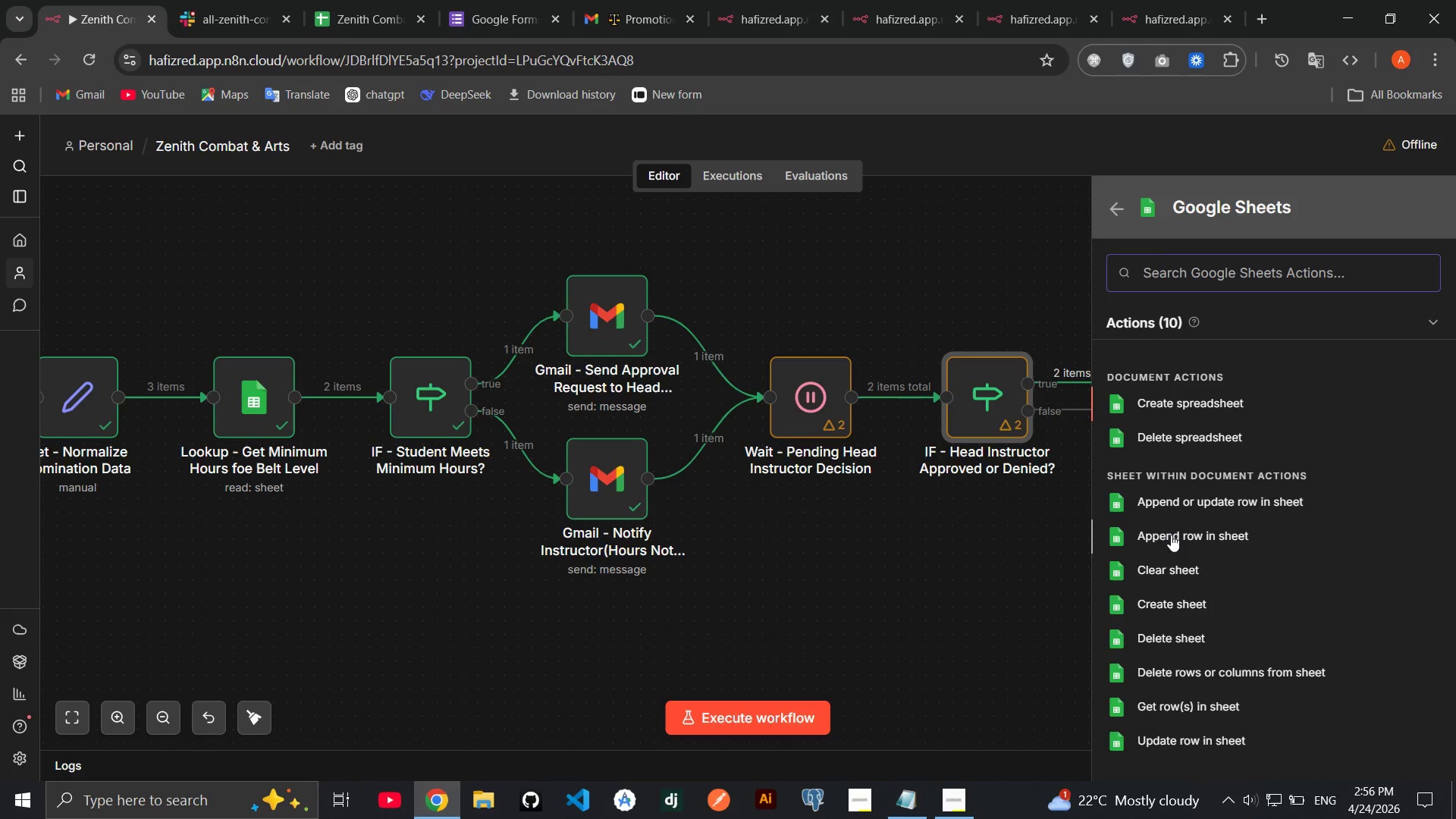 
left_click([1203, 527])
 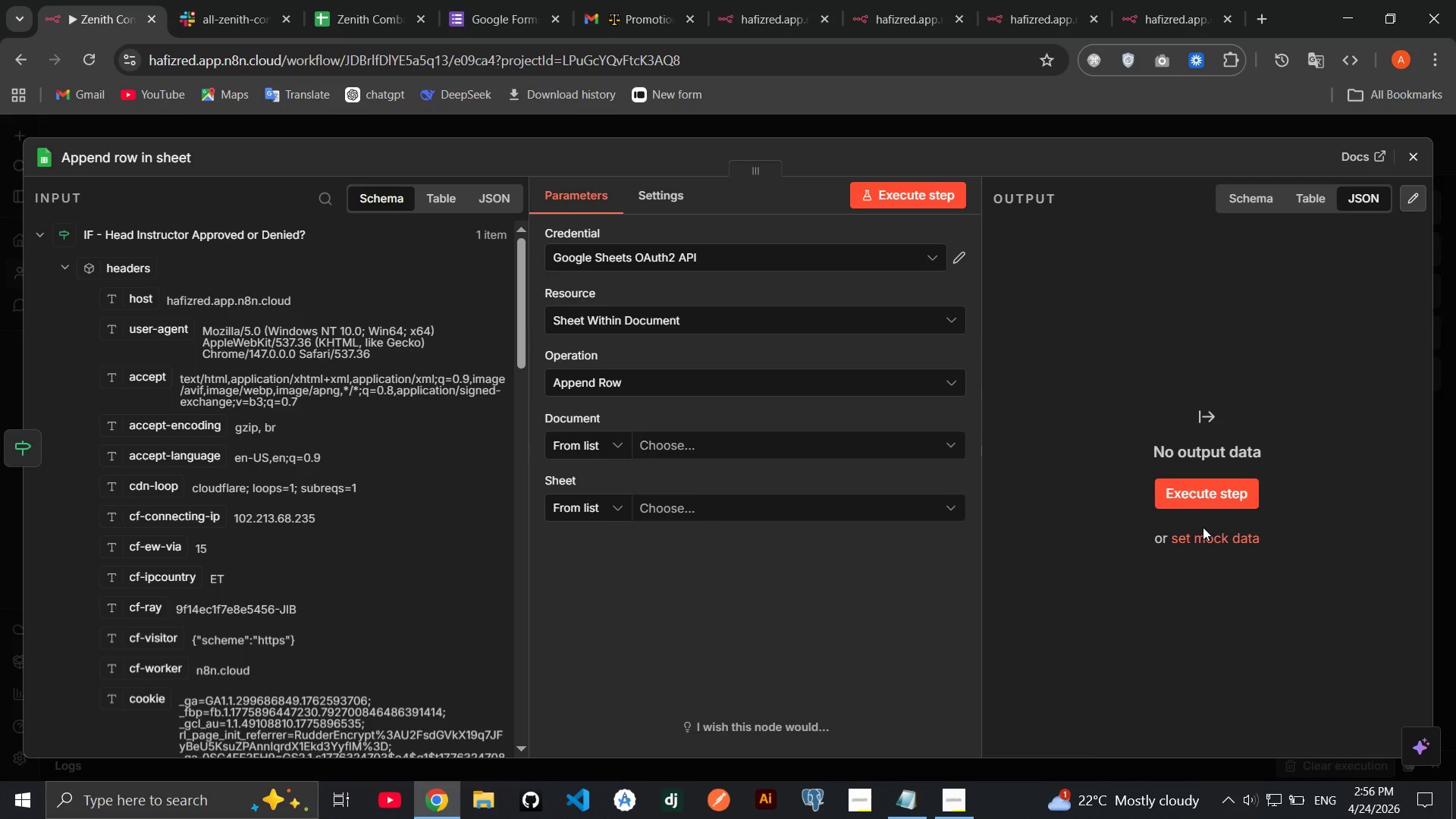 
wait(9.16)
 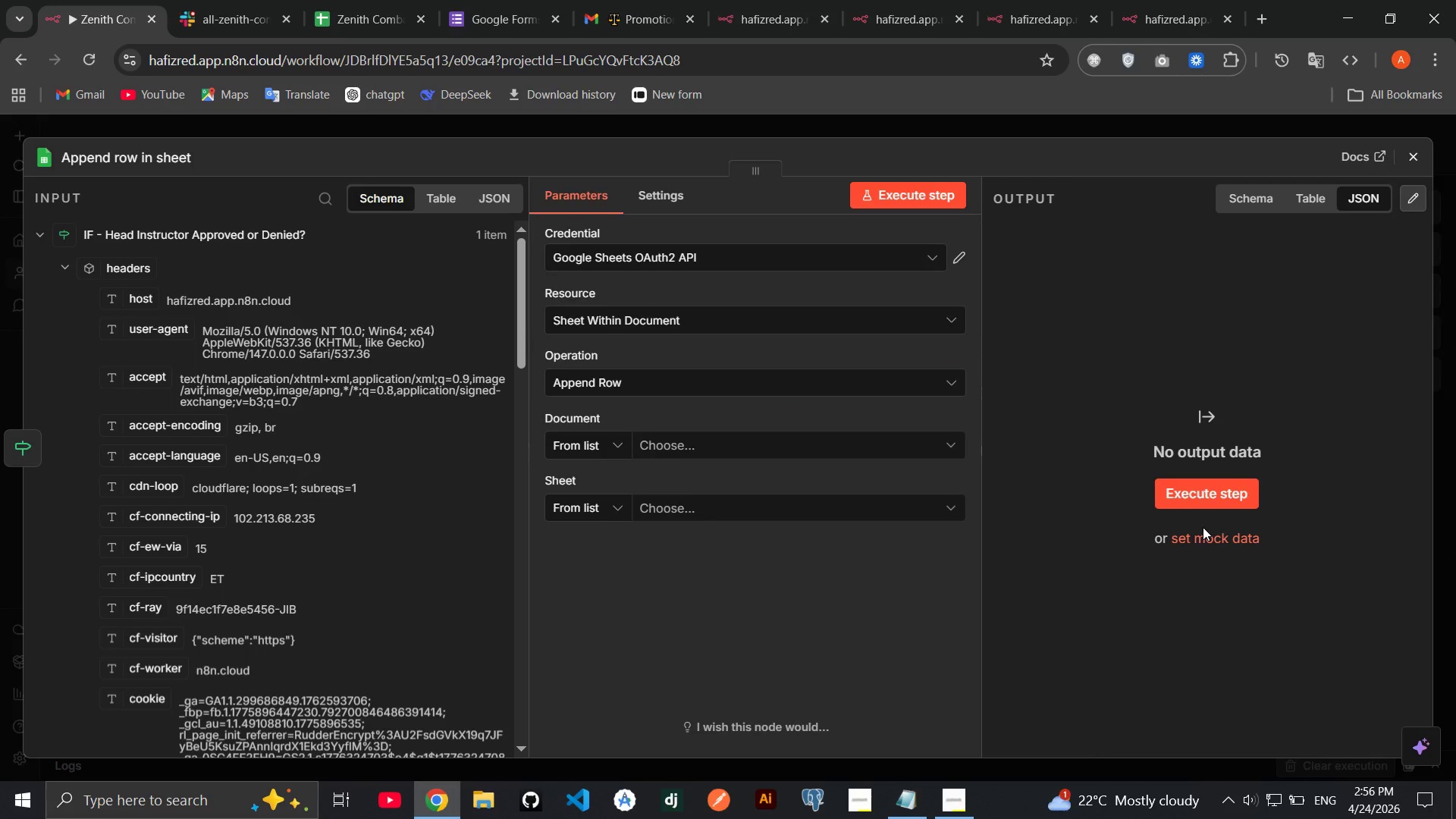 
left_click([842, 453])
 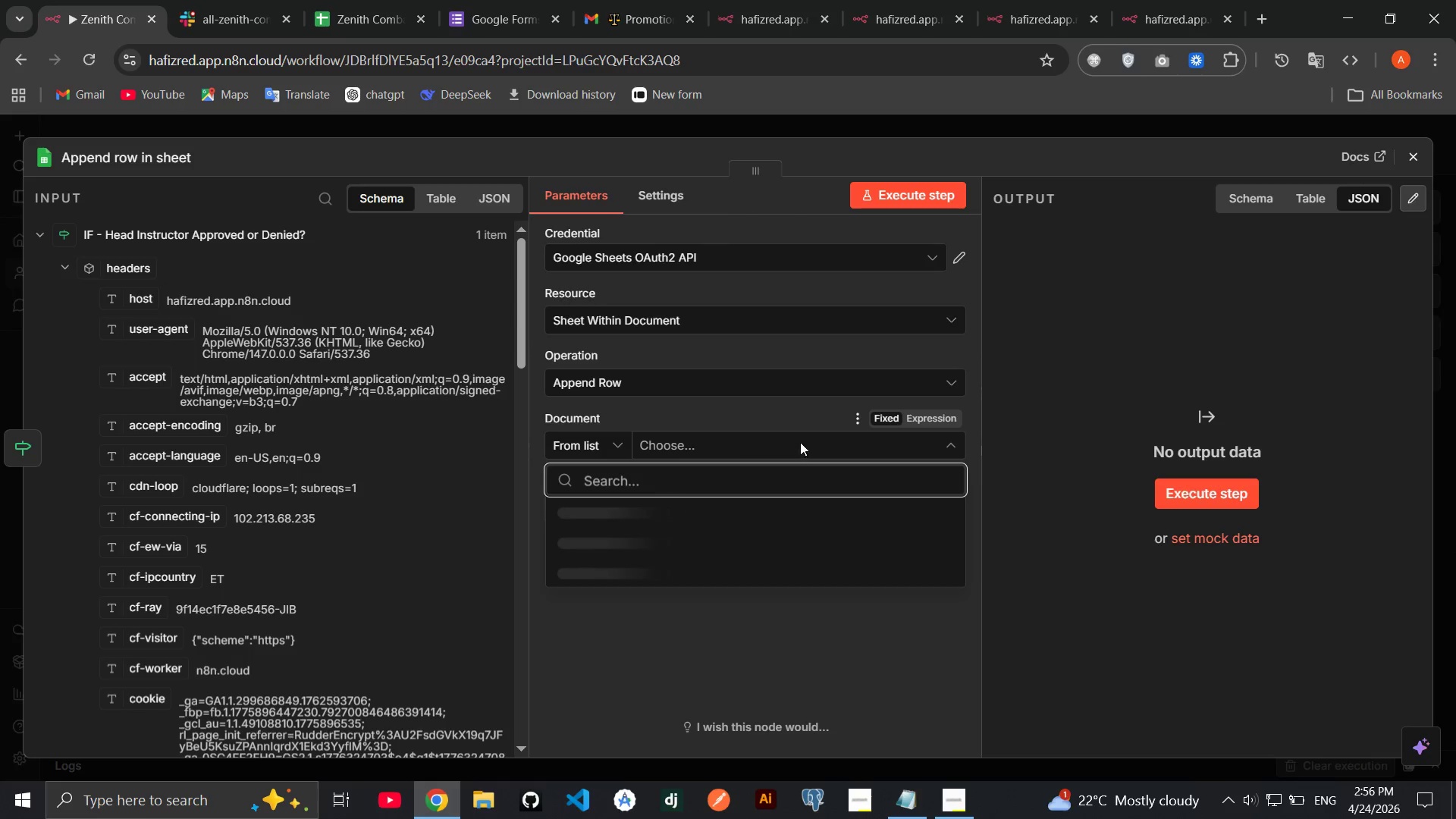 
mouse_move([816, 423])
 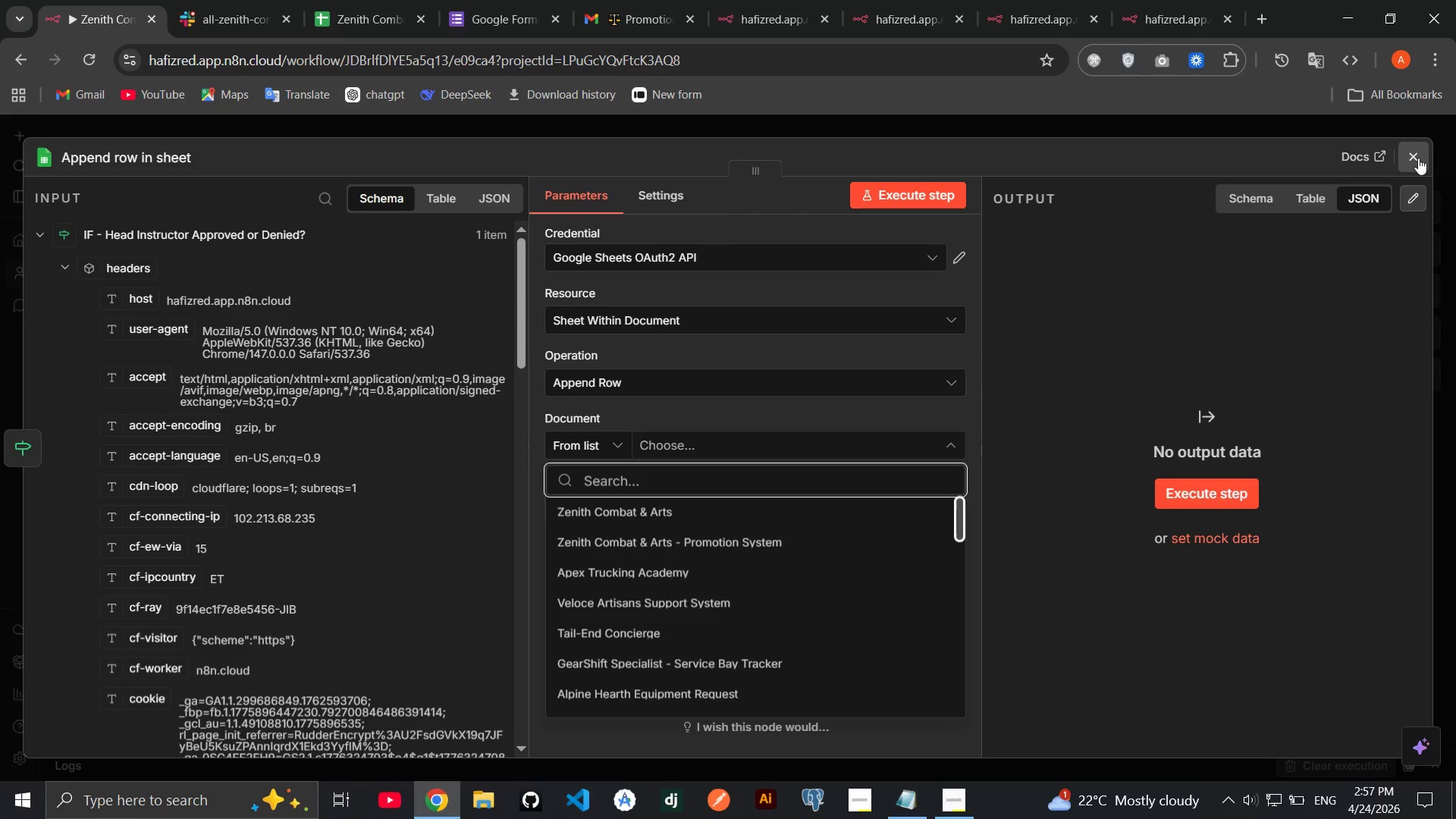 
left_click([1418, 157])
 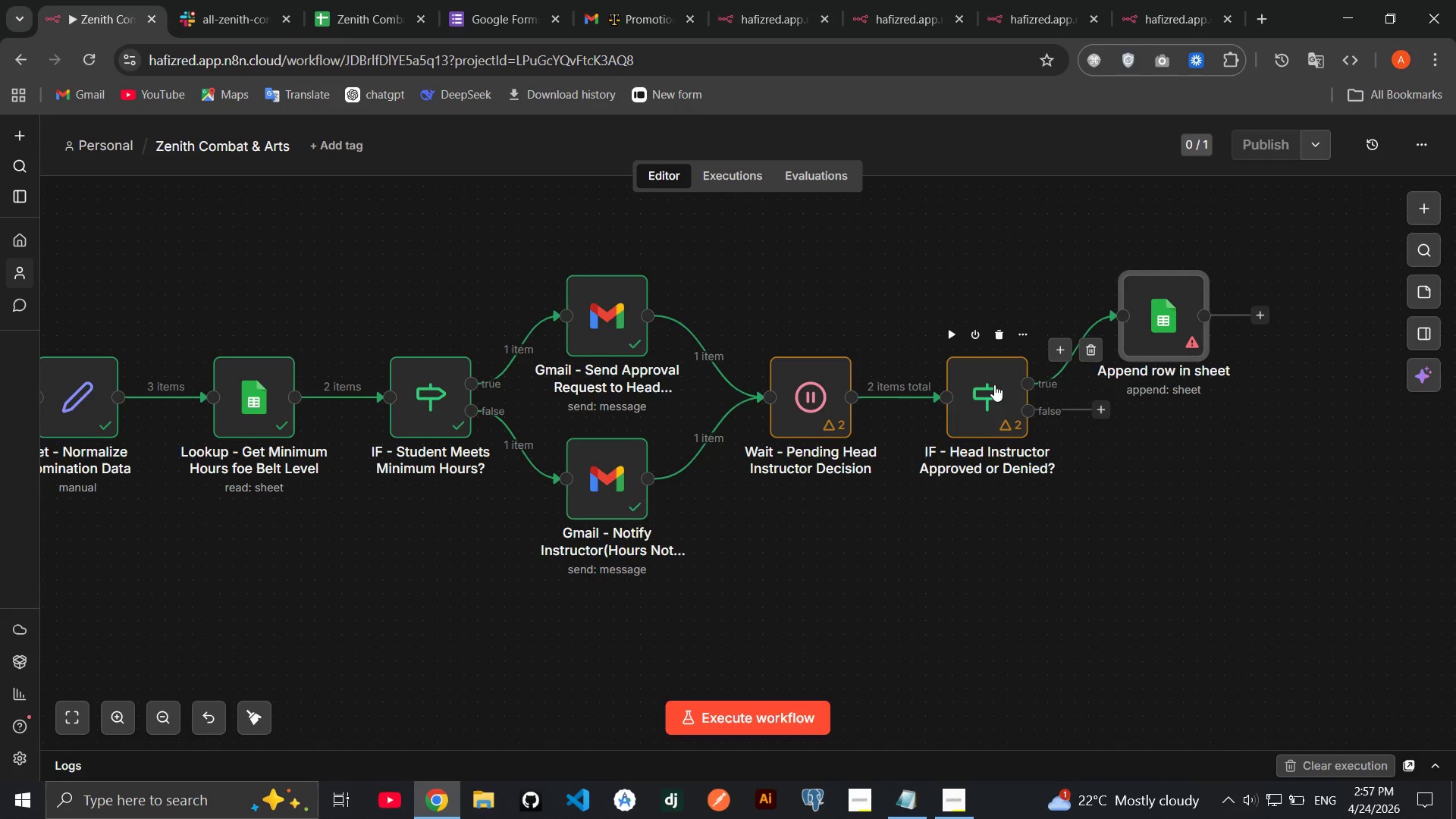 
double_click([993, 384])
 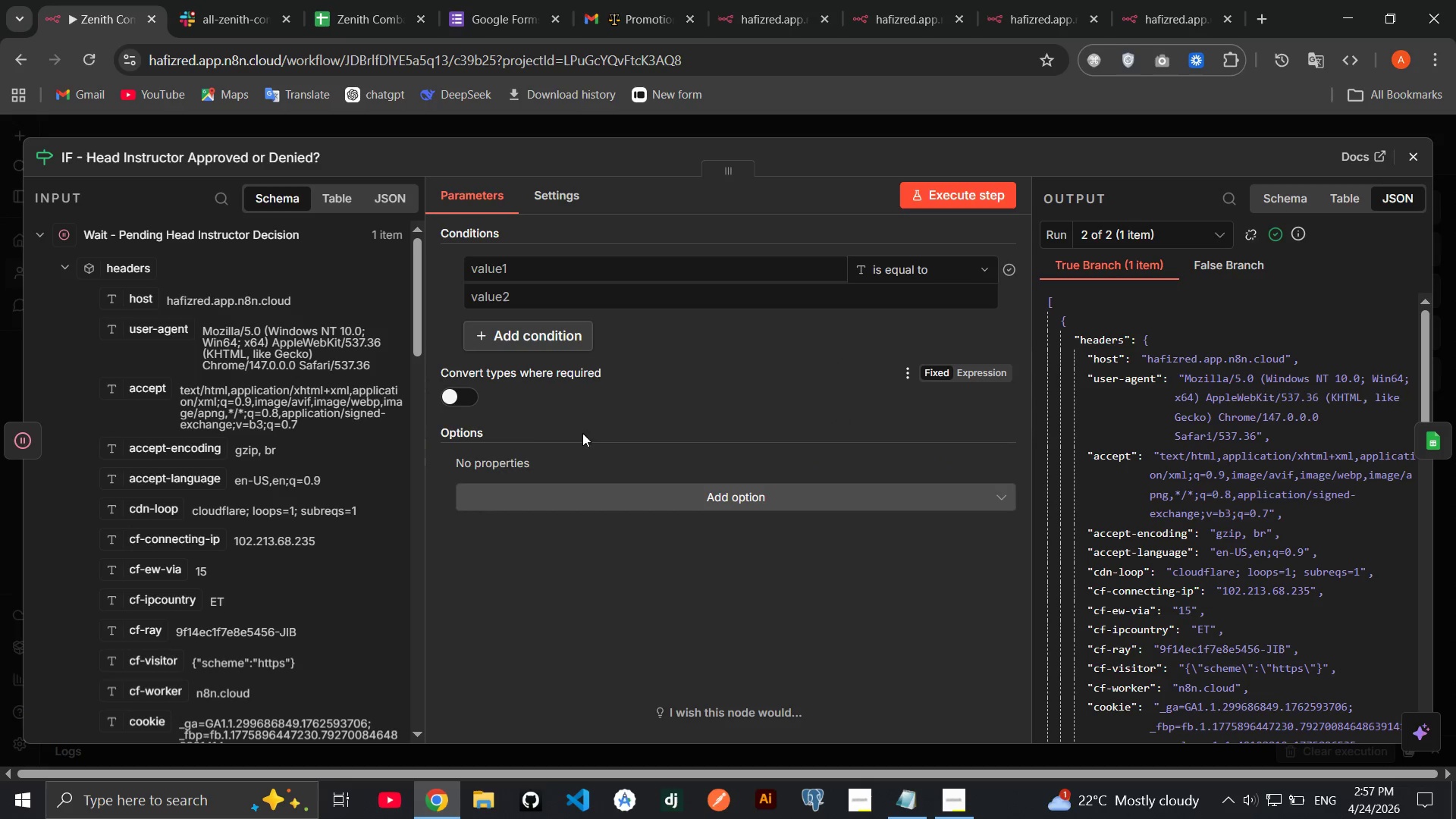 
mouse_move([316, 459])
 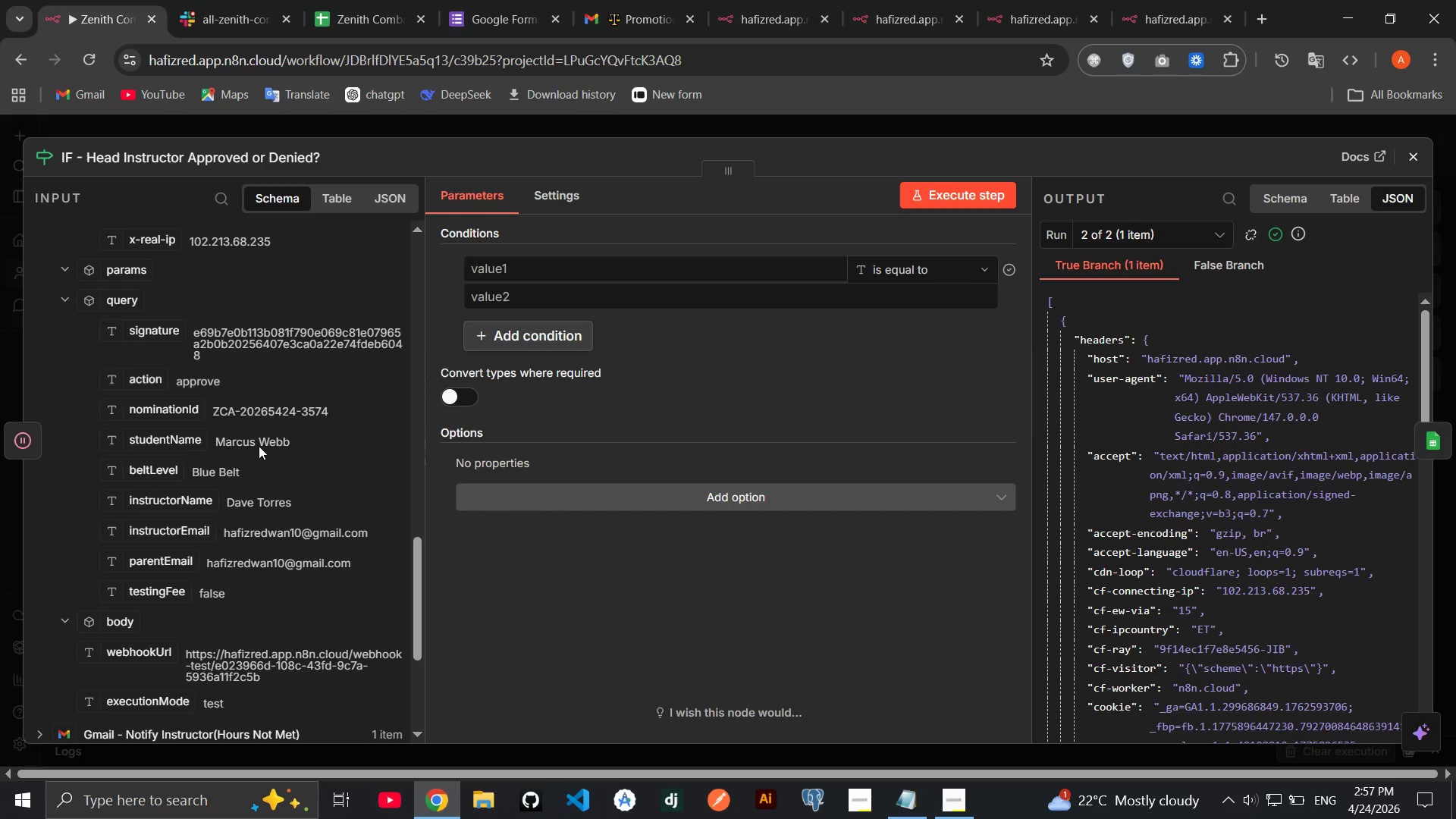 
left_click_drag(start_coordinate=[151, 388], to_coordinate=[487, 274])
 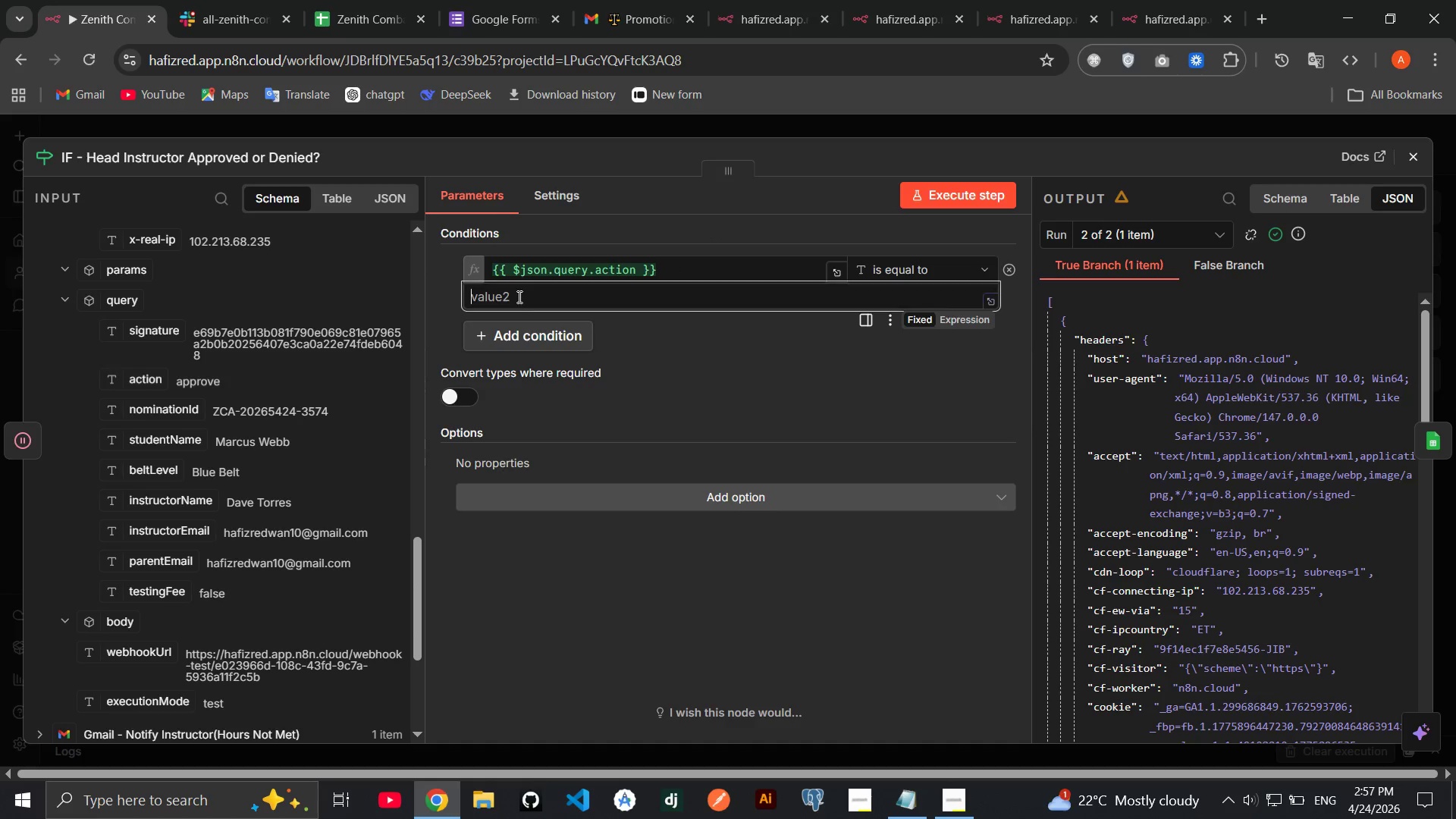 
left_click([518, 297])
 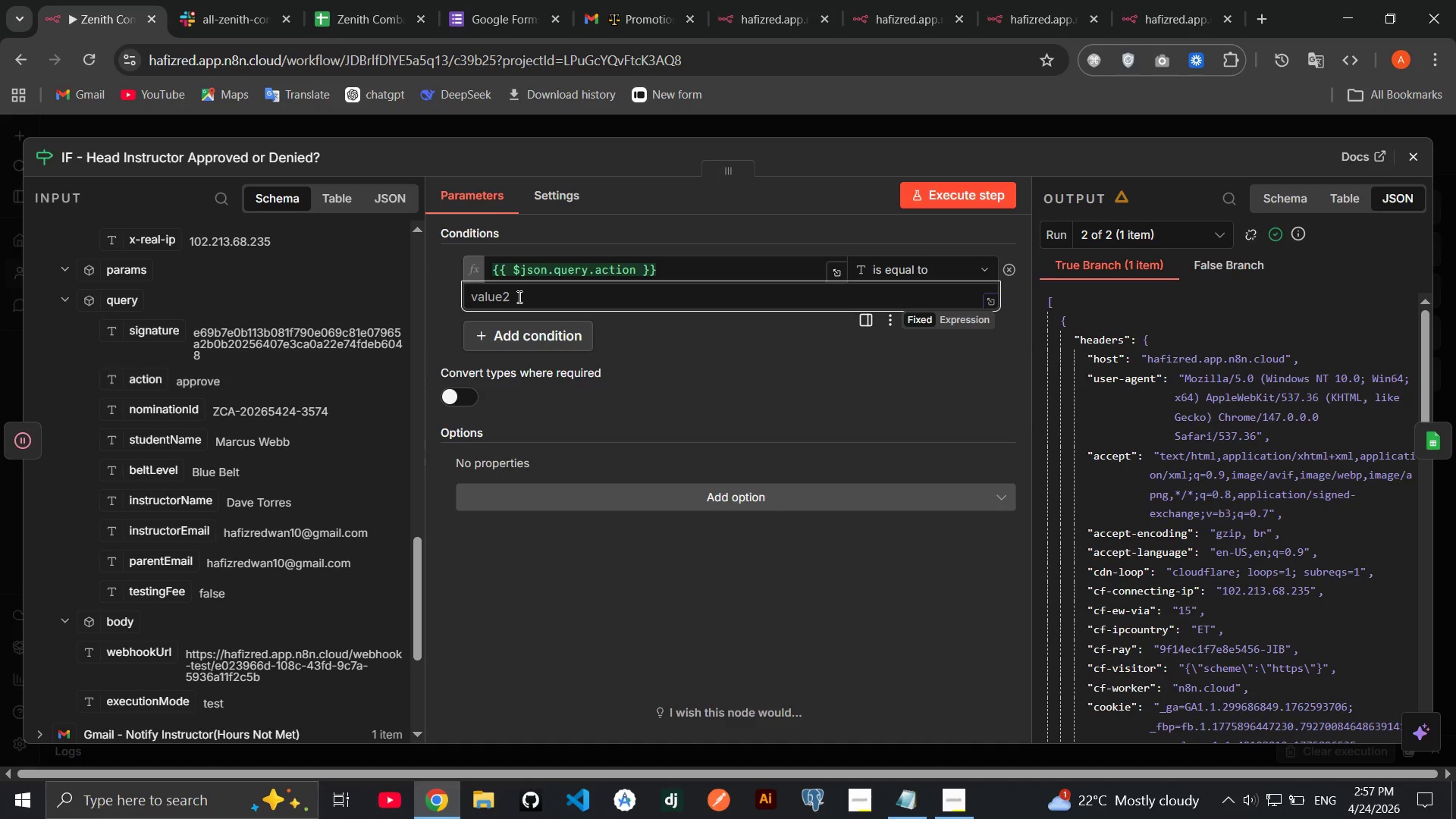 
type(approve)
 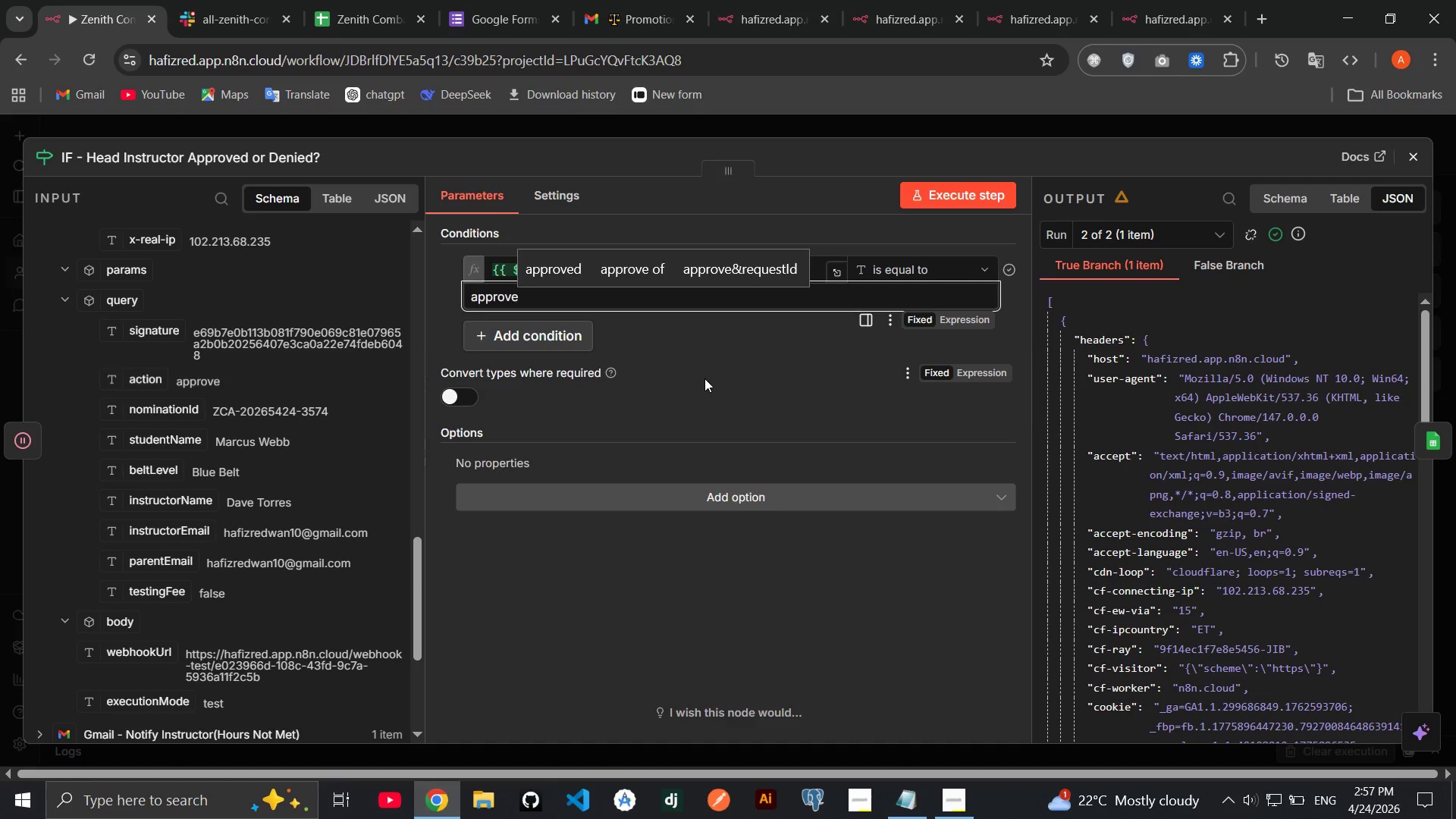 
left_click([704, 378])
 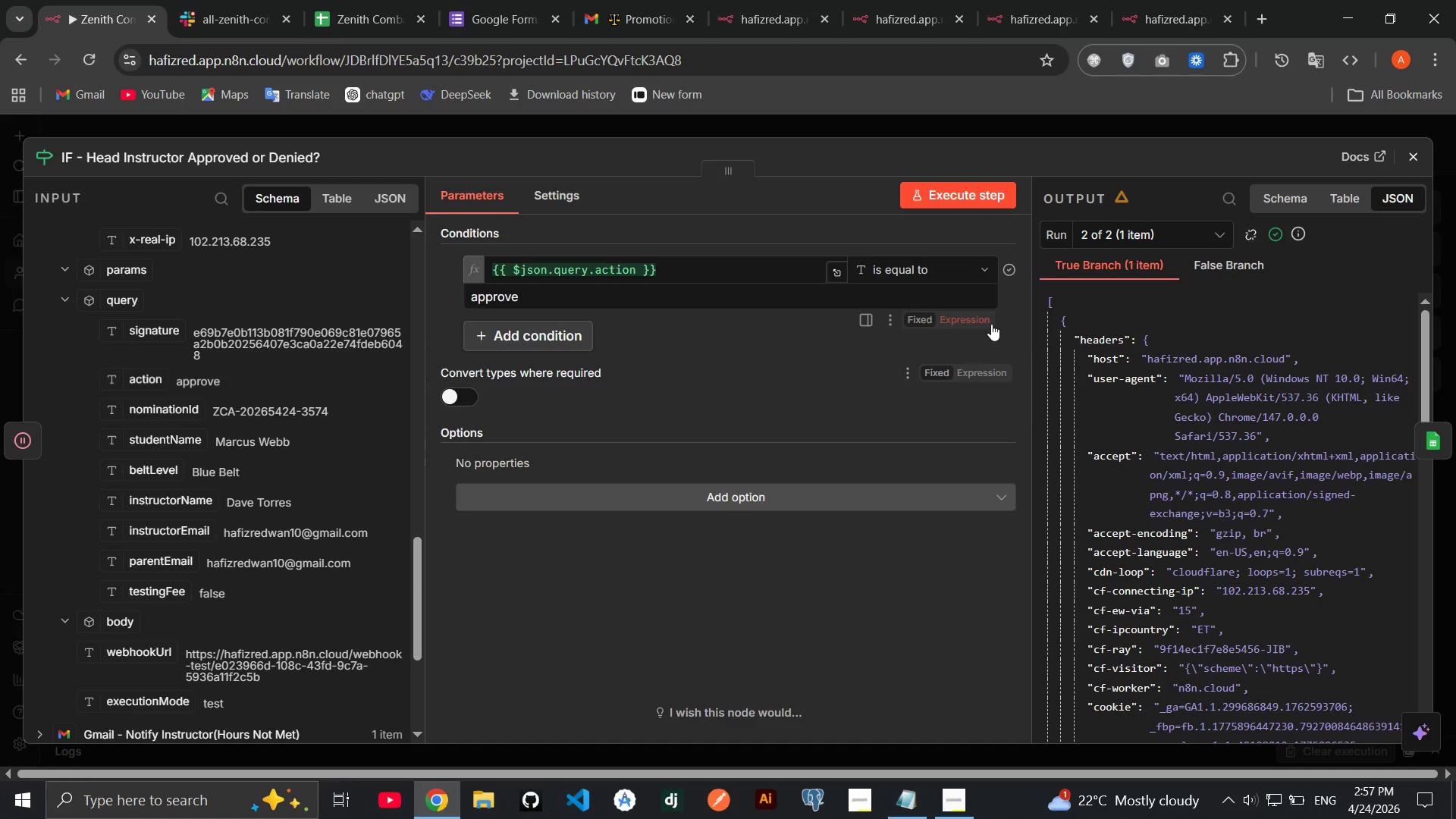 
wait(7.84)
 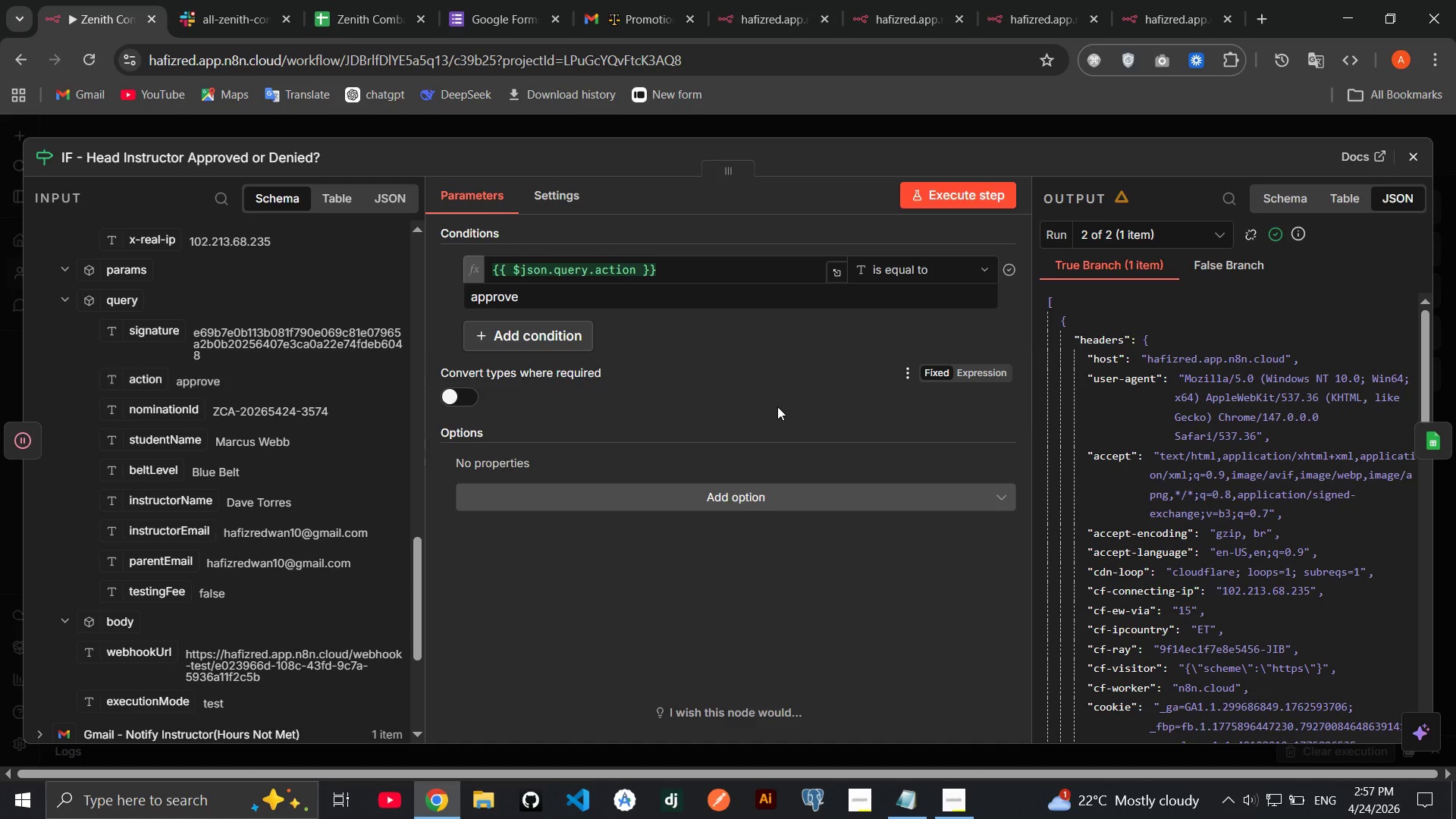 
left_click([1409, 158])
 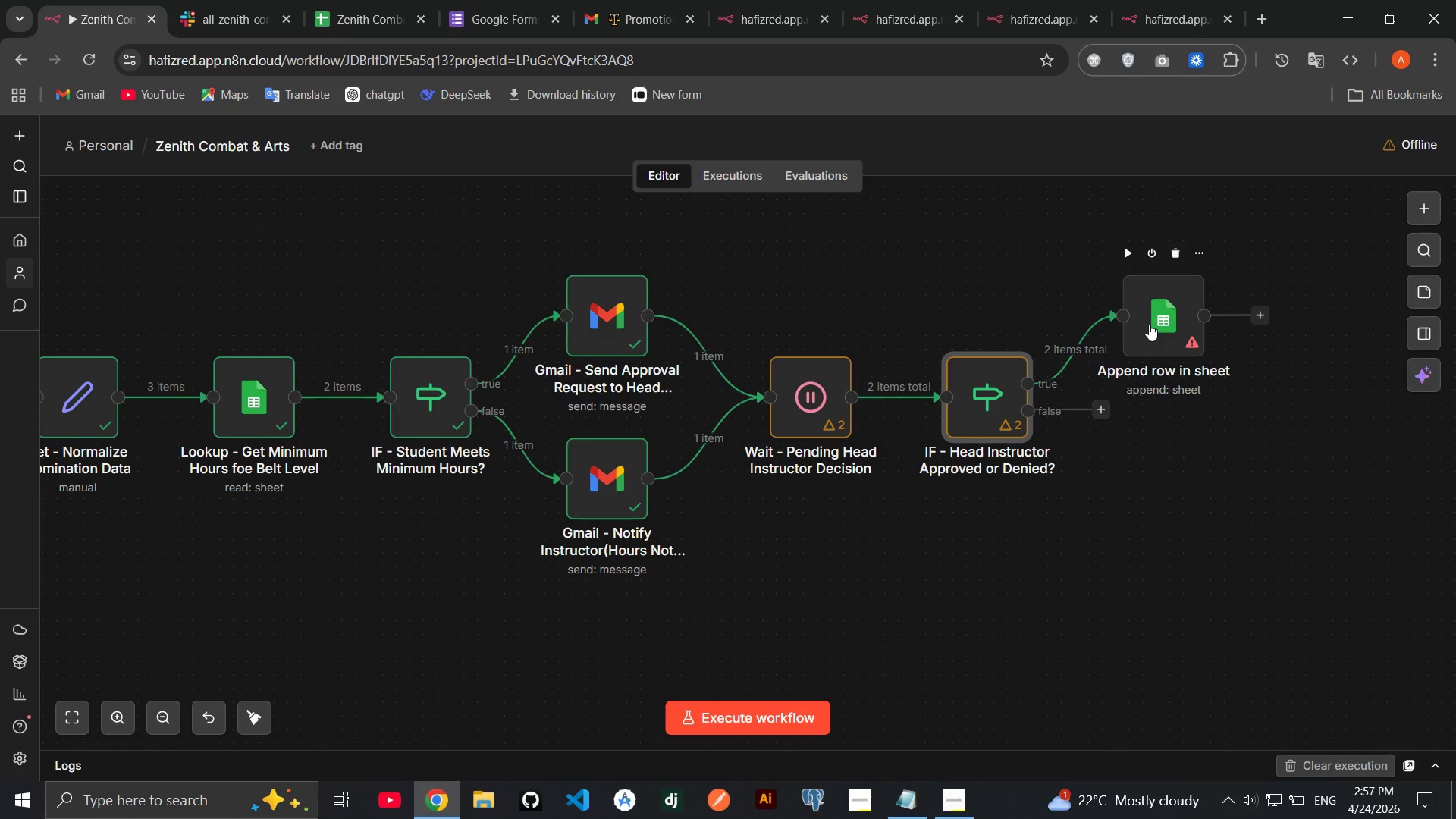 
double_click([1149, 324])
 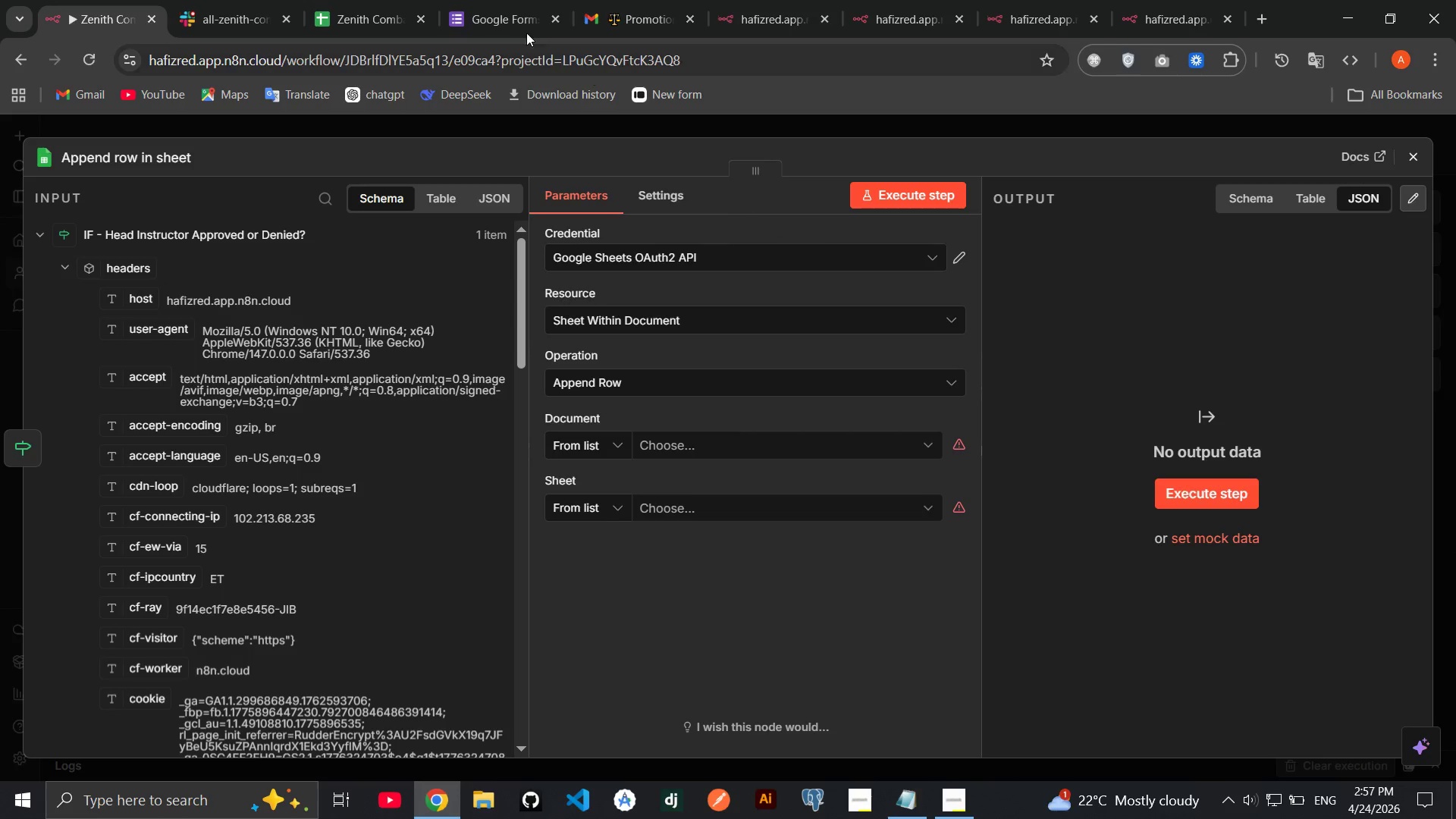 
wait(5.73)
 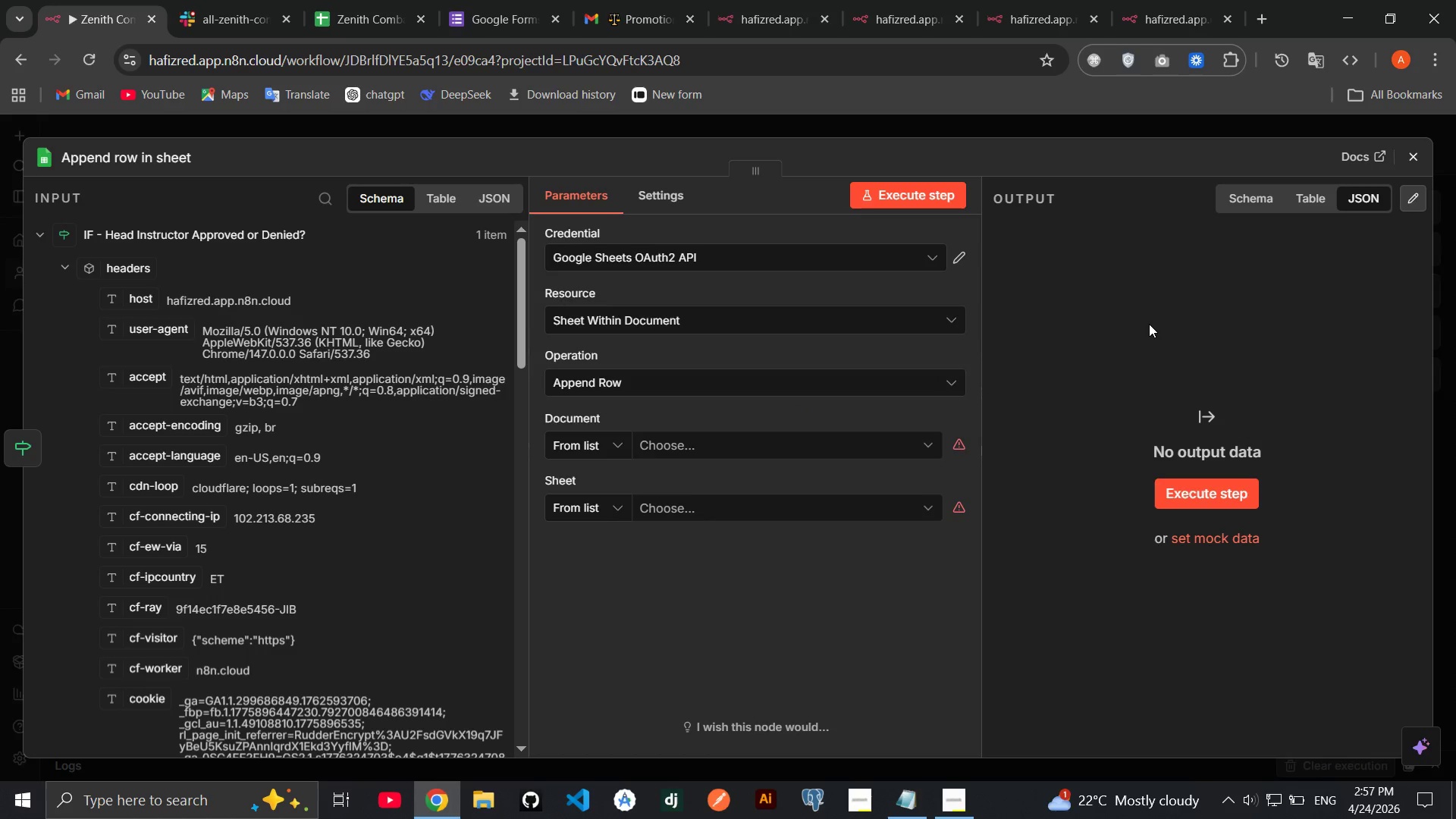 
left_click([186, 165])
 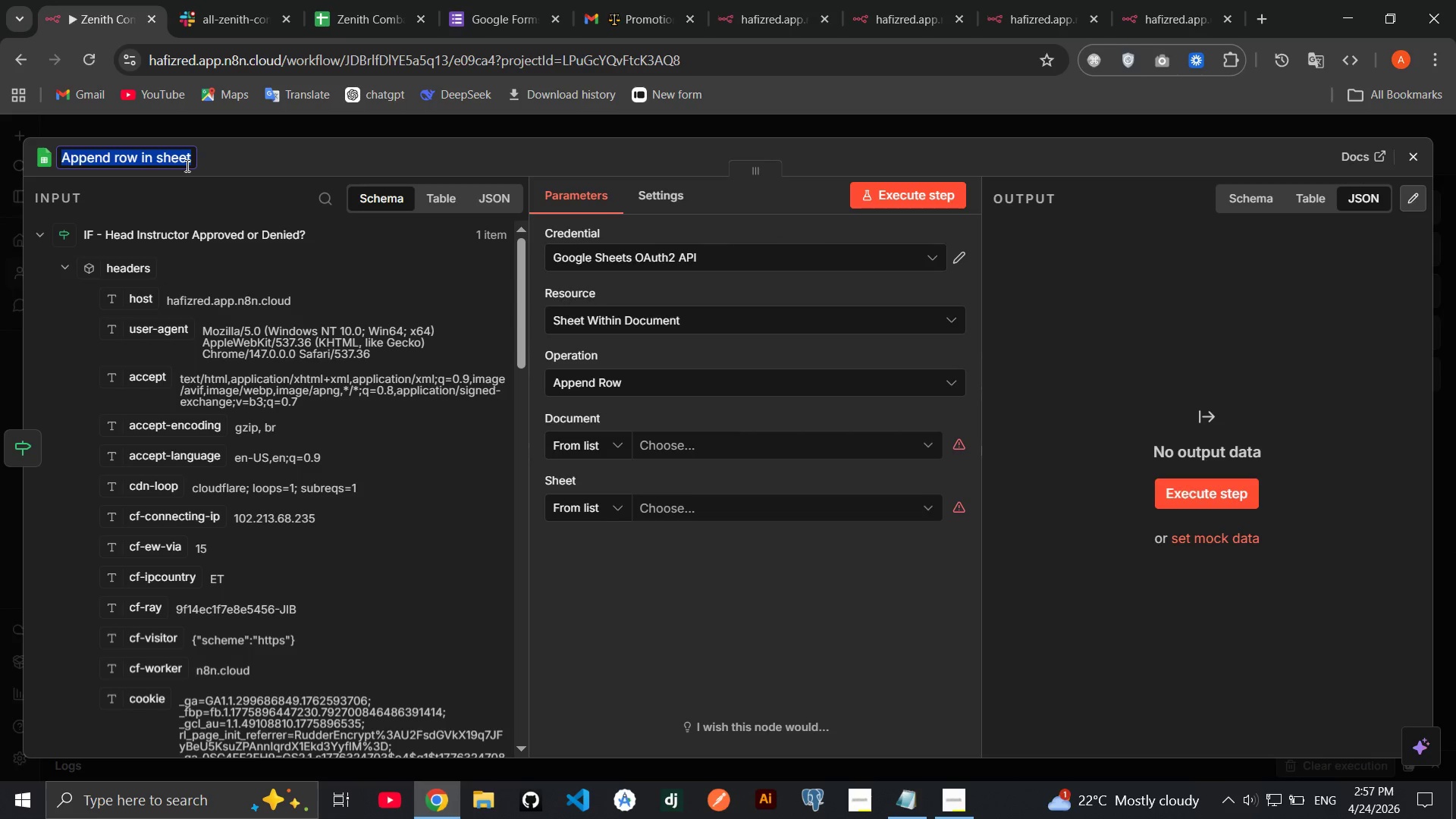 
type(Sheets)
 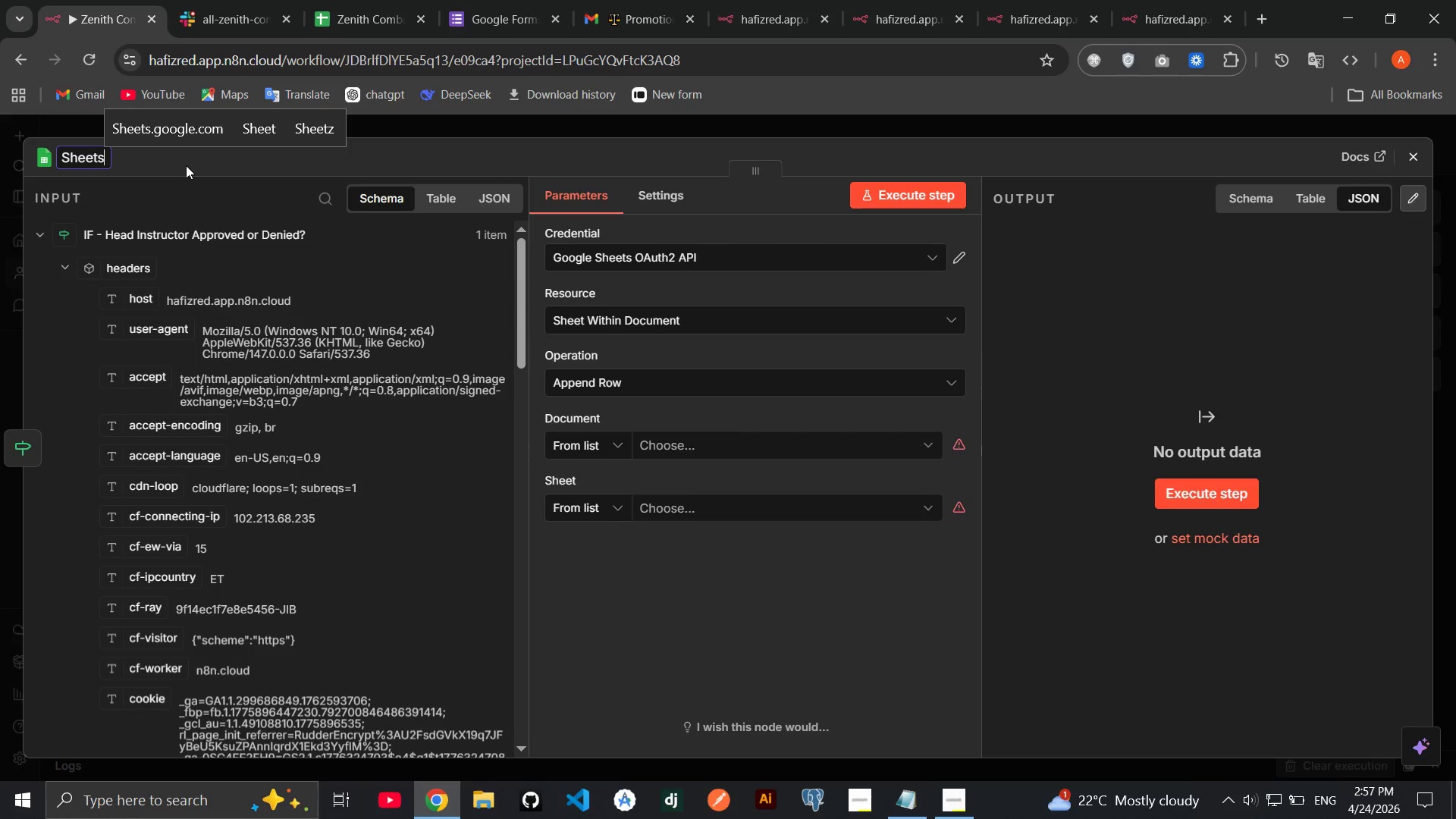 
type( - Update Graduatin Master List)
 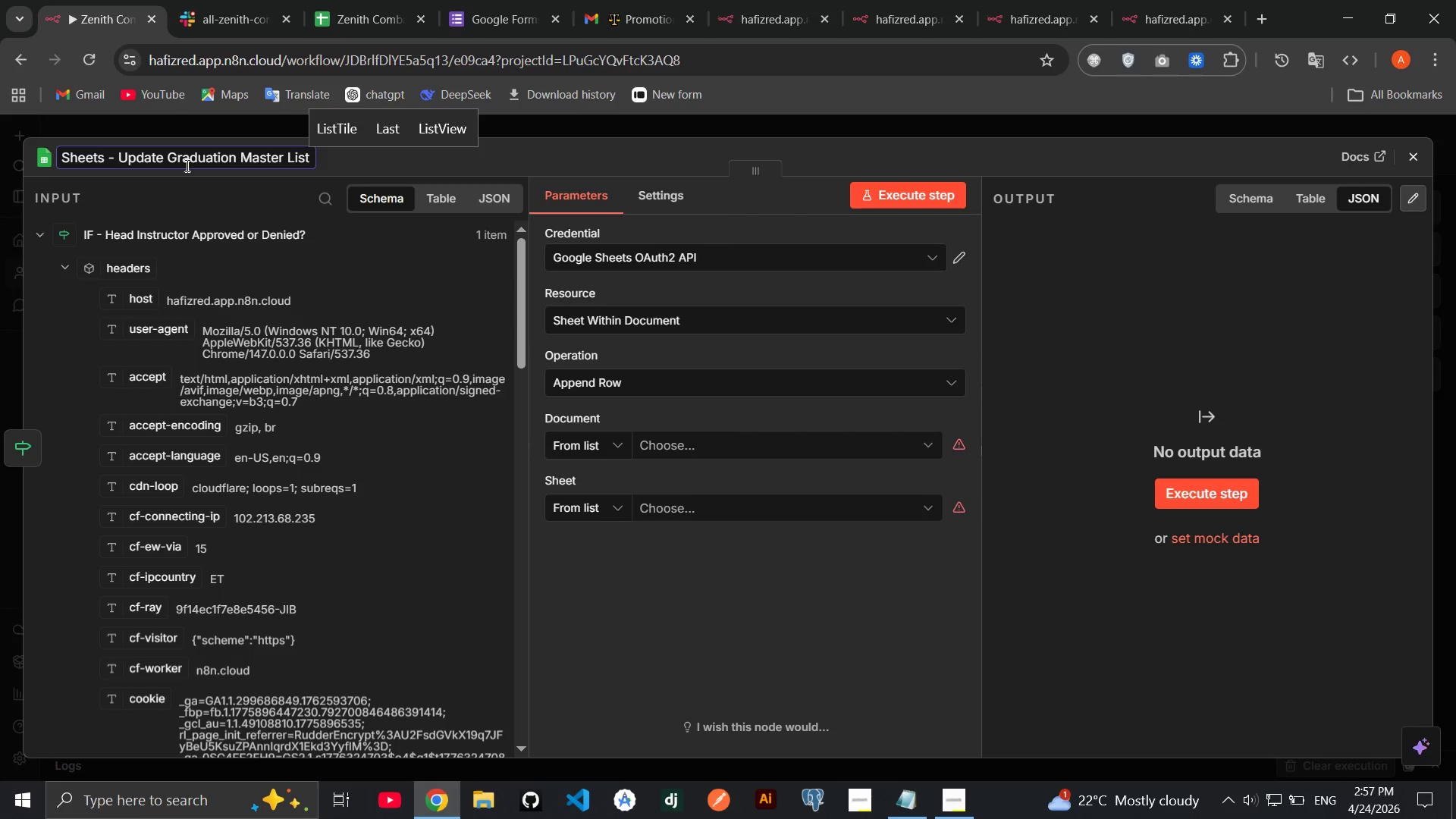 
hold_key(key=O, duration=0.31)
 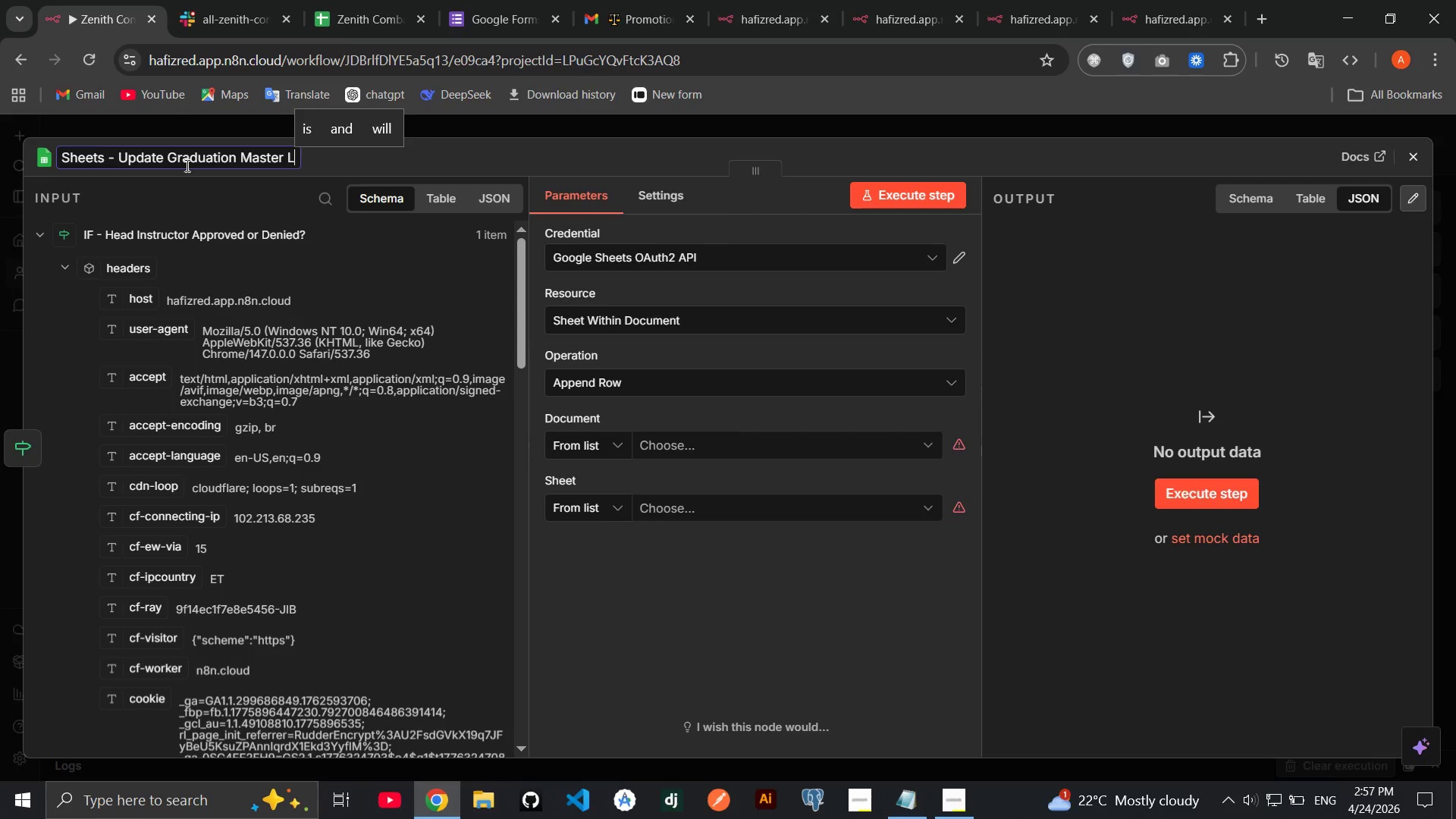 
key(Enter)
 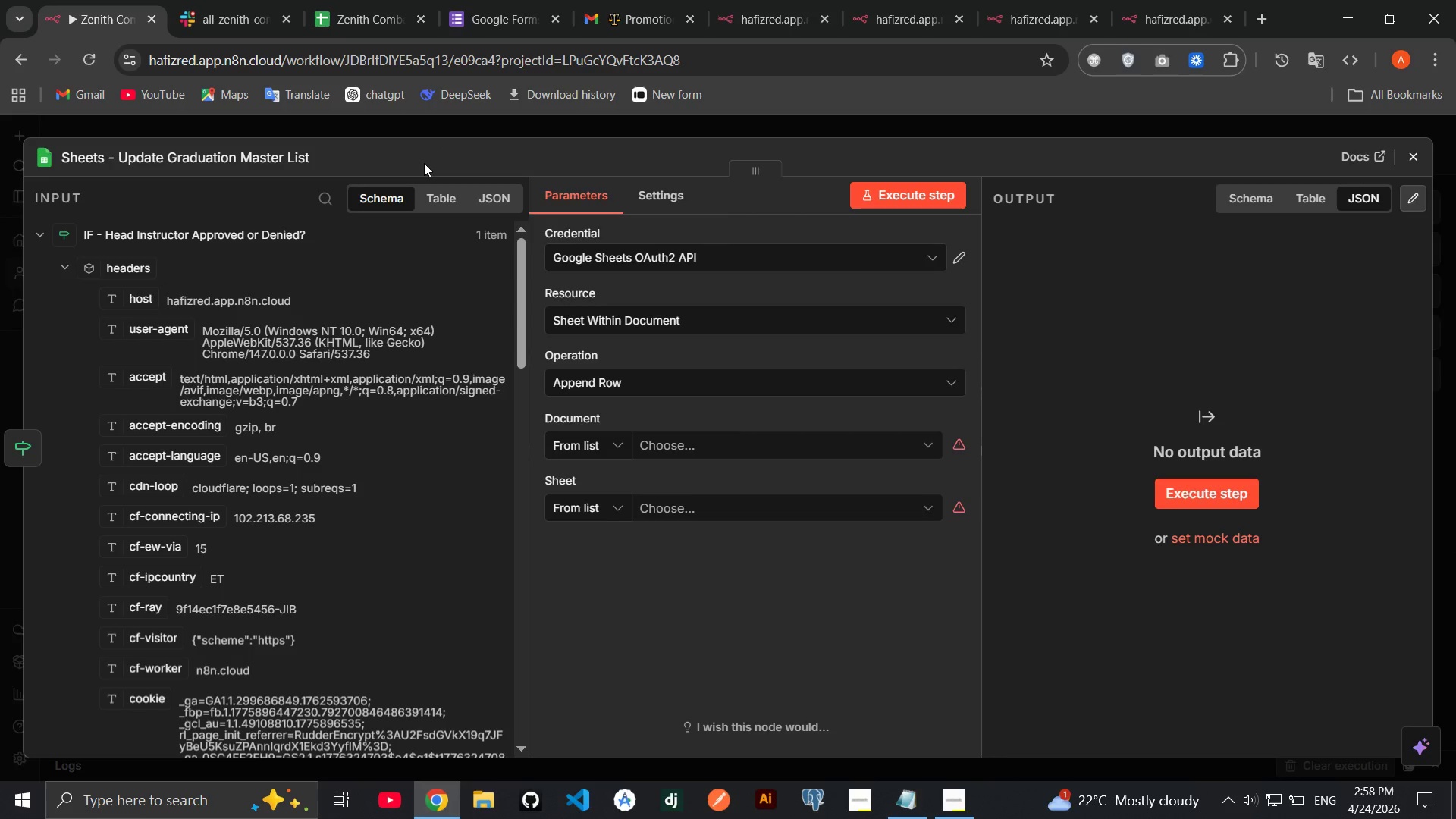 
left_click([424, 163])
 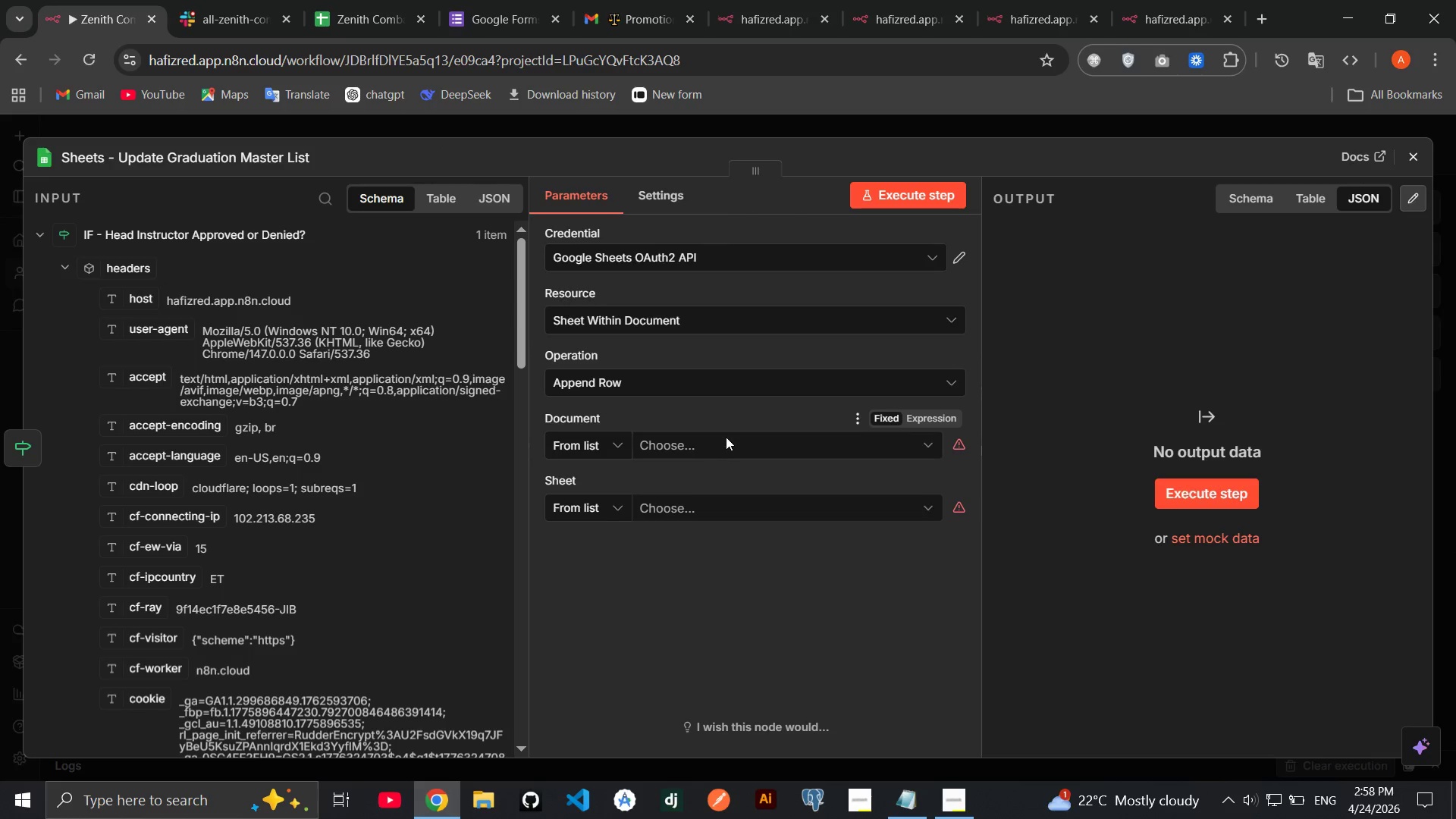 
left_click([726, 437])
 